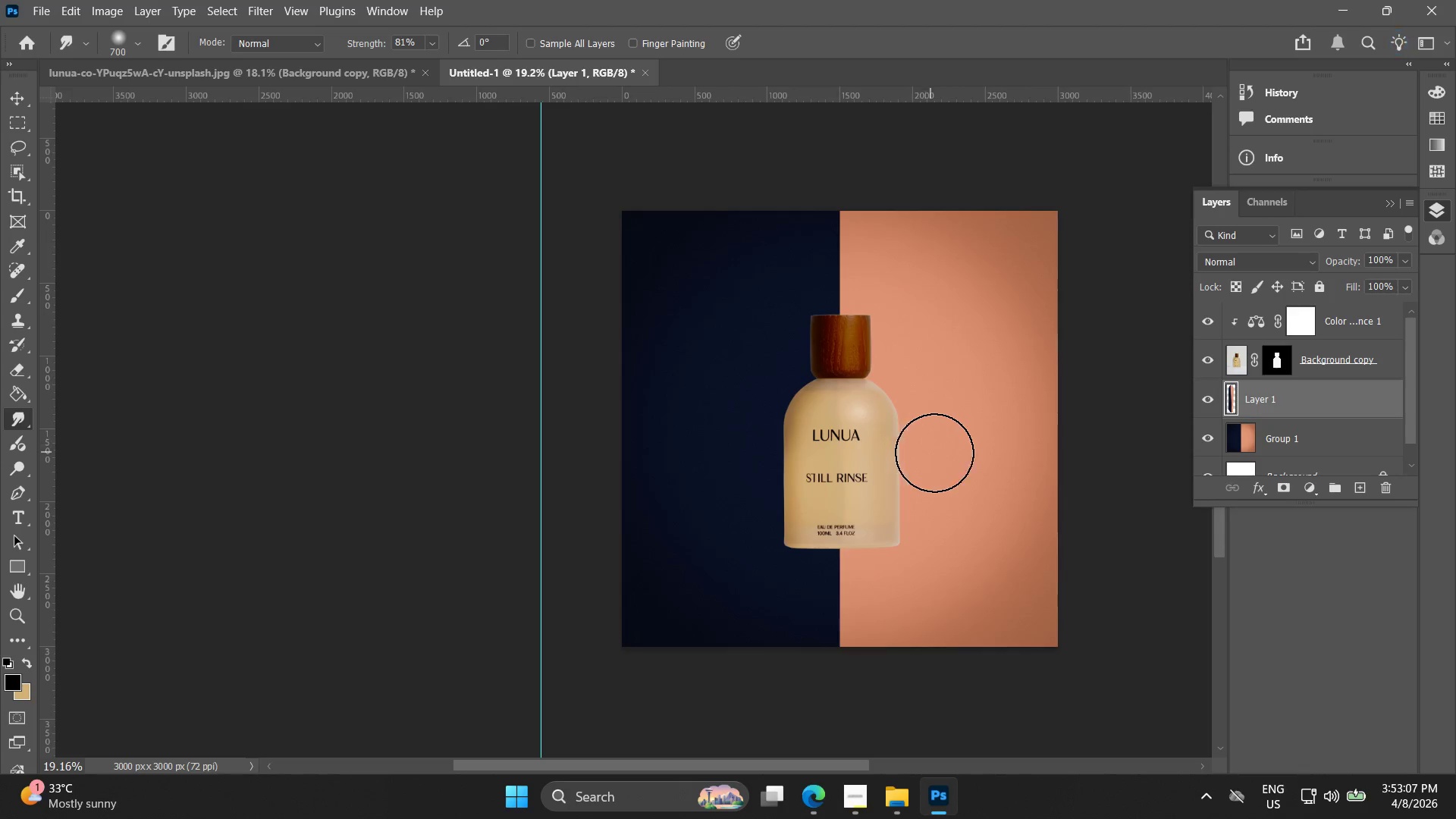 
hold_key(key=Space, duration=0.38)
 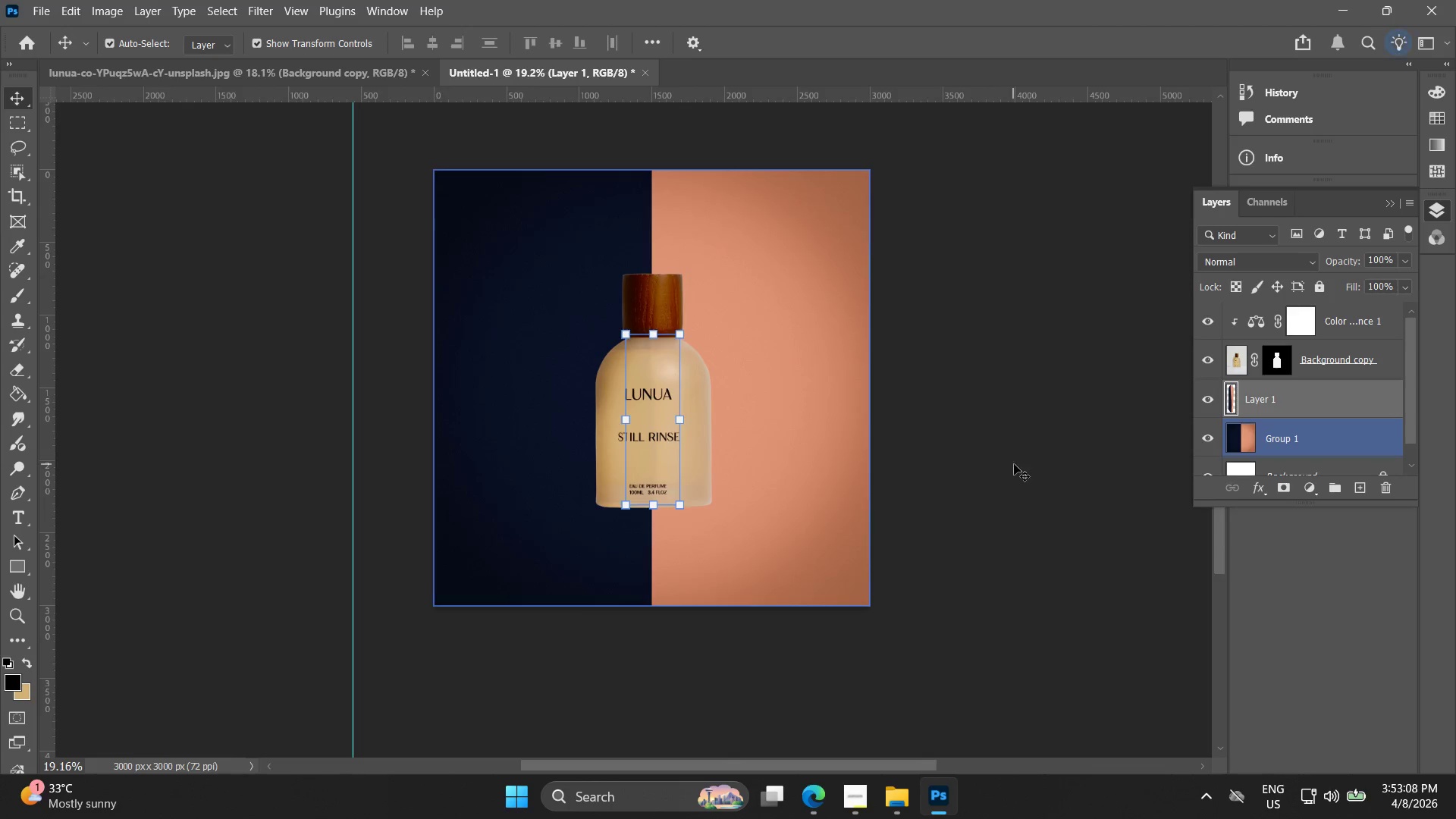 
left_click_drag(start_coordinate=[970, 459], to_coordinate=[782, 418])
 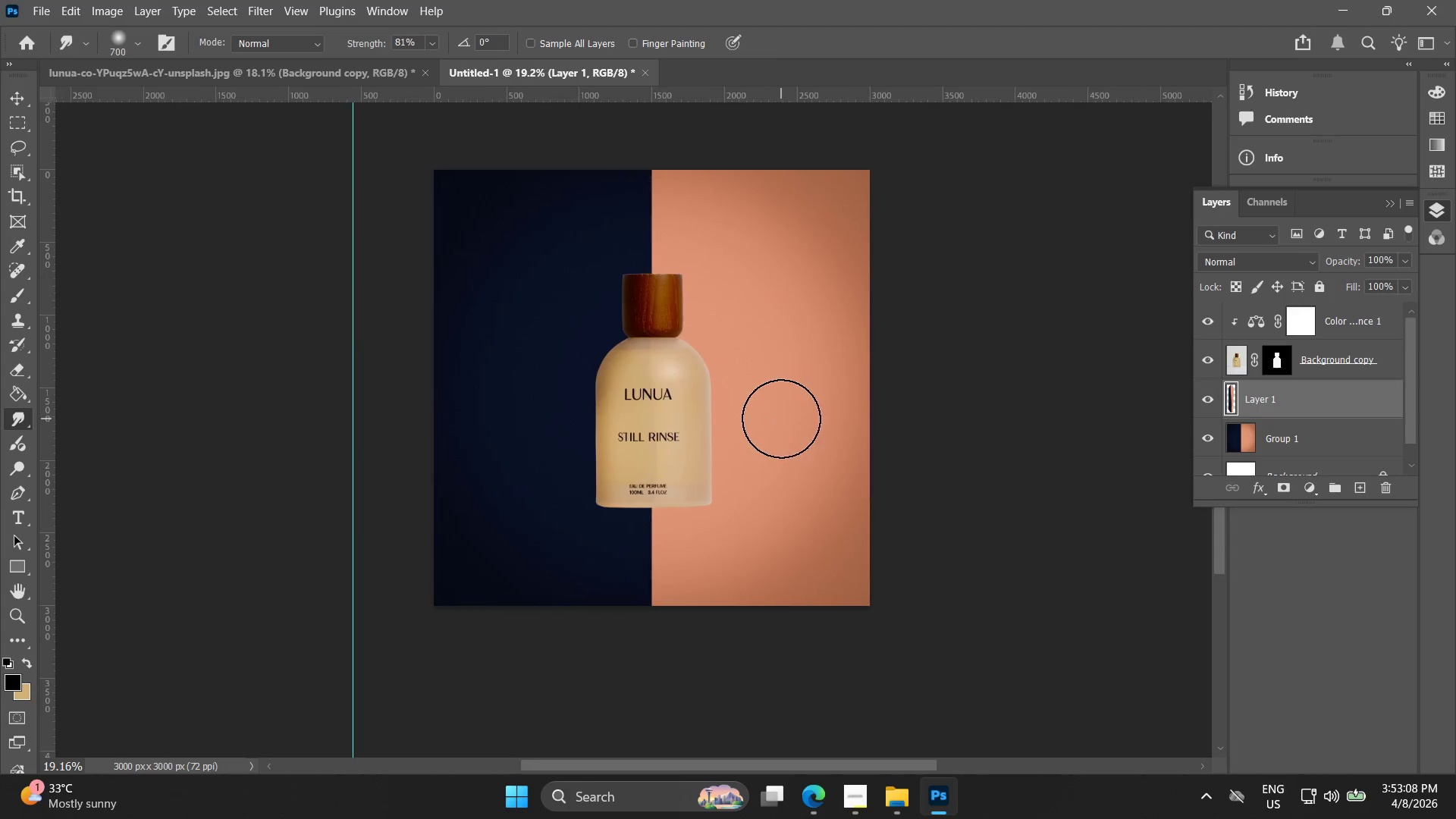 
scroll: coordinate [925, 445], scroll_direction: down, amount: 7.0
 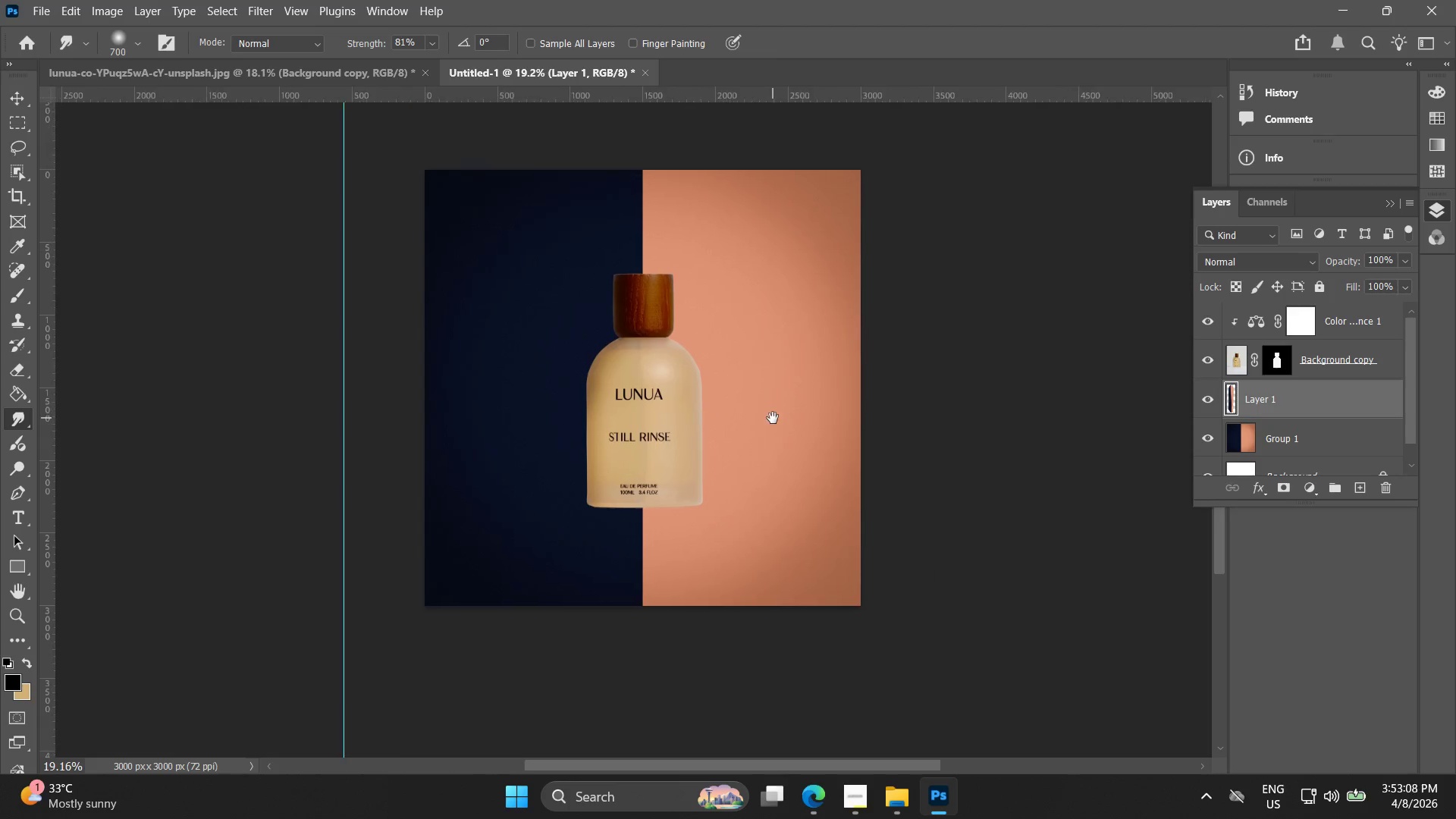 
key(V)
 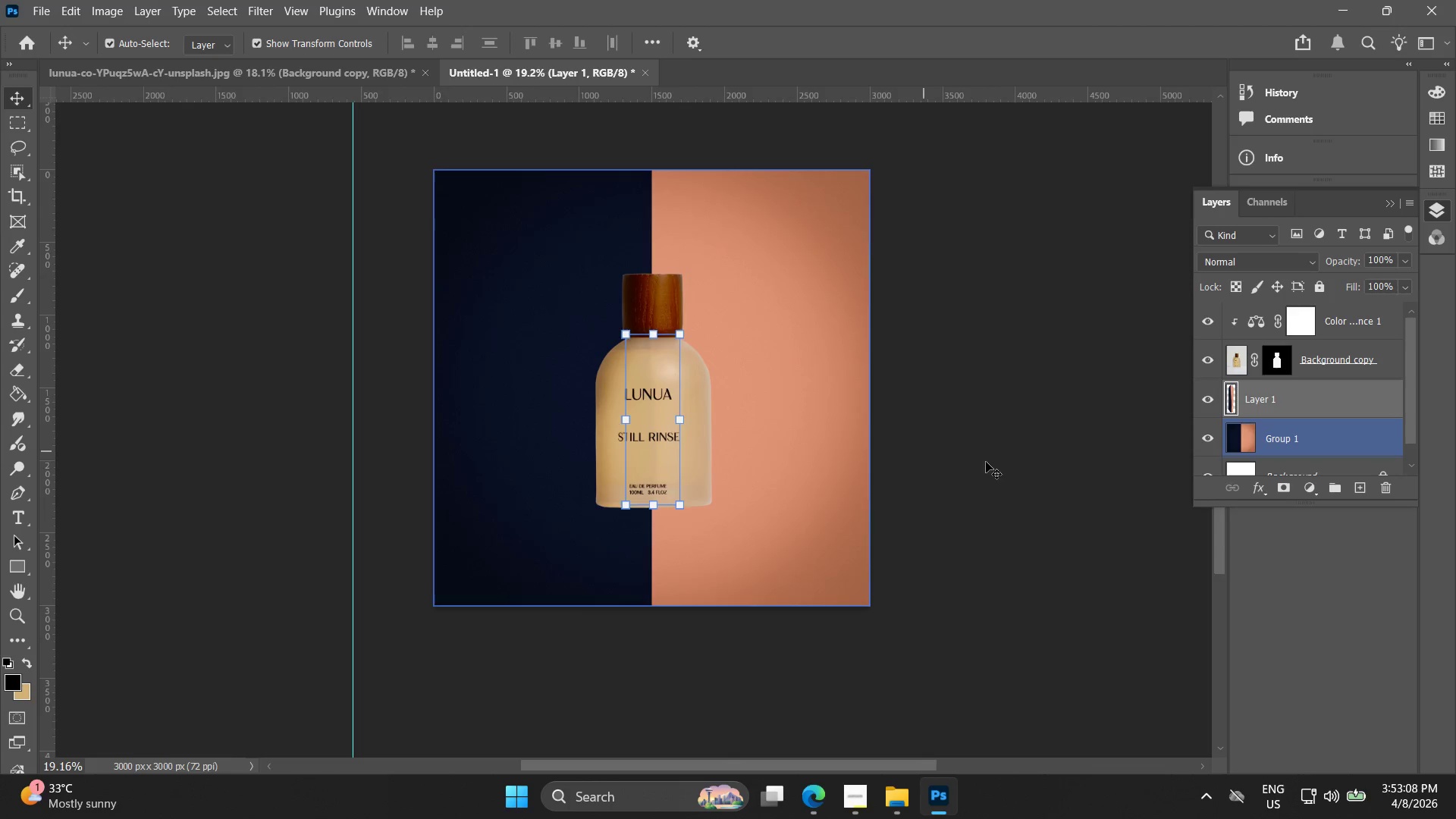 
left_click([1016, 466])
 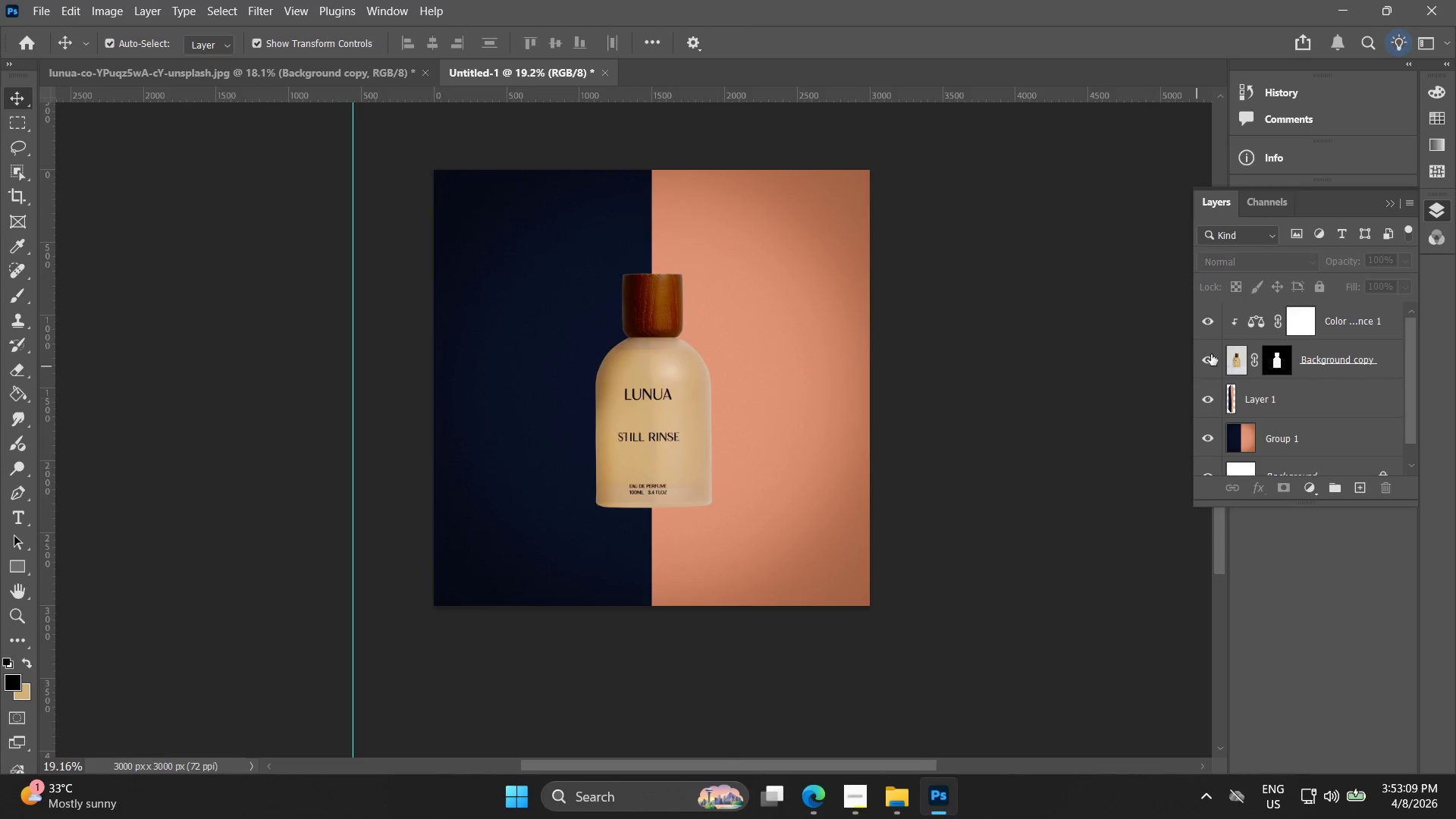 
left_click([1213, 359])
 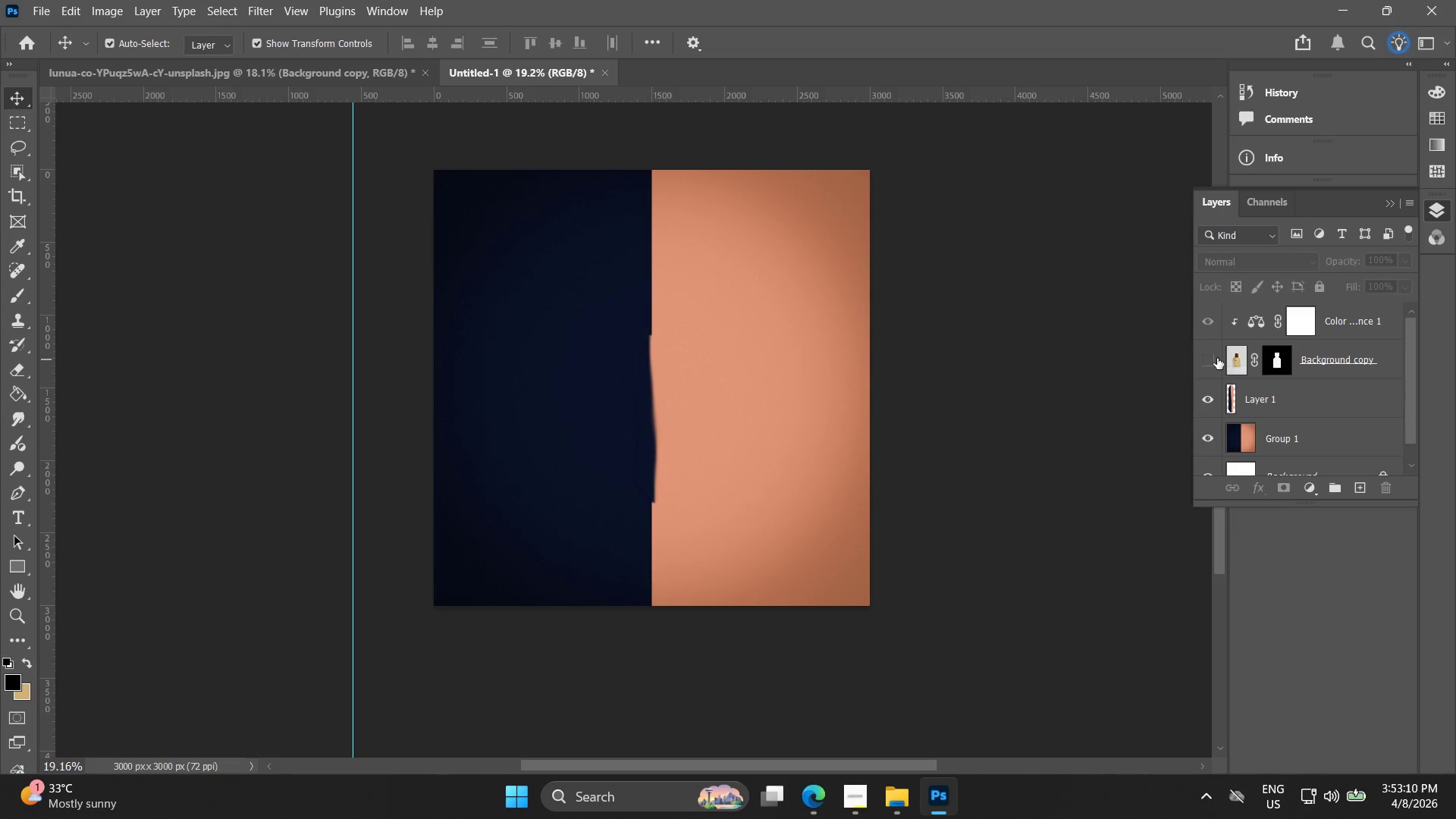 
left_click([1217, 358])
 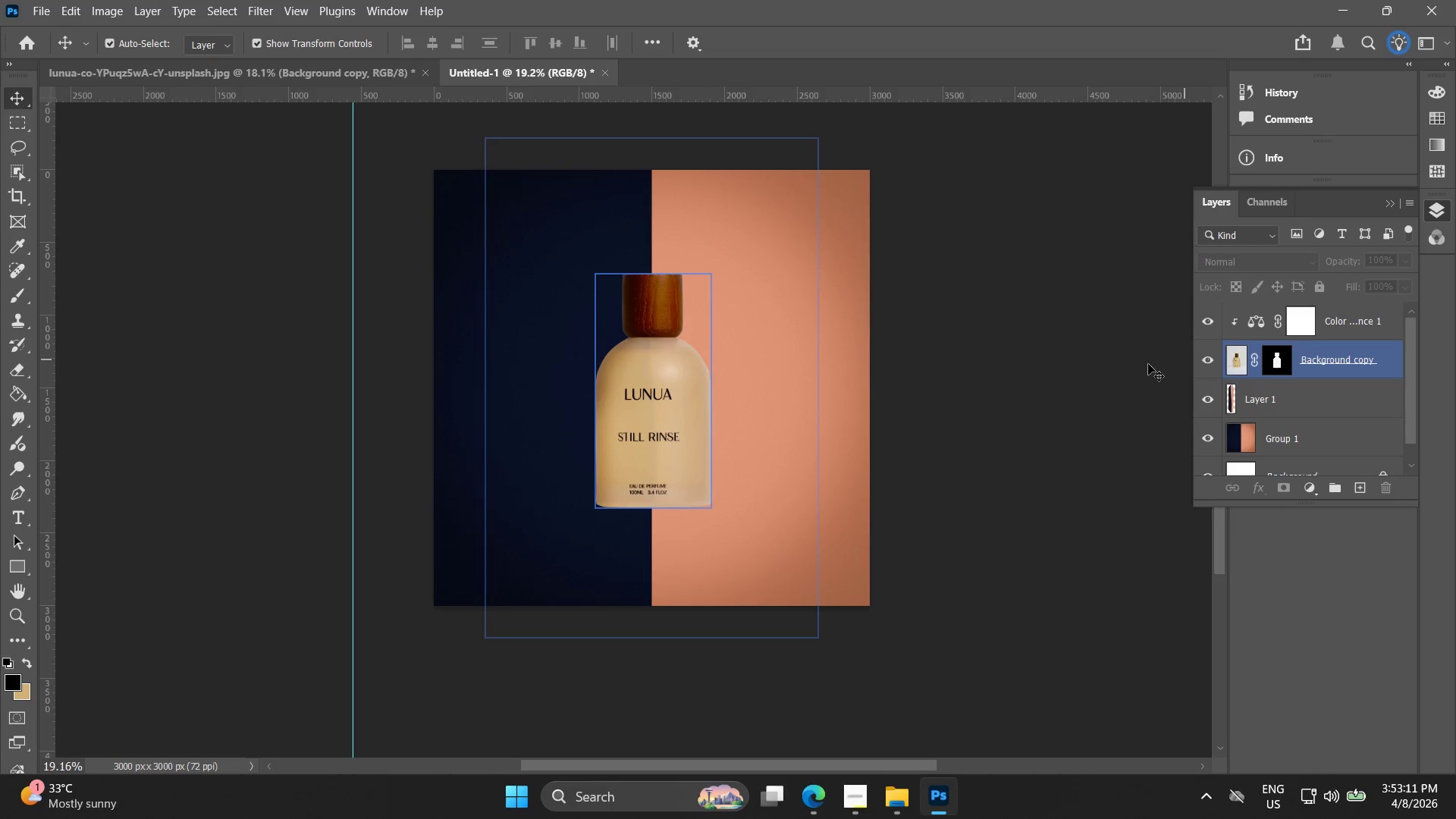 
hold_key(key=AltLeft, duration=0.72)
scroll: coordinate [662, 337], scroll_direction: up, amount: 11.0
 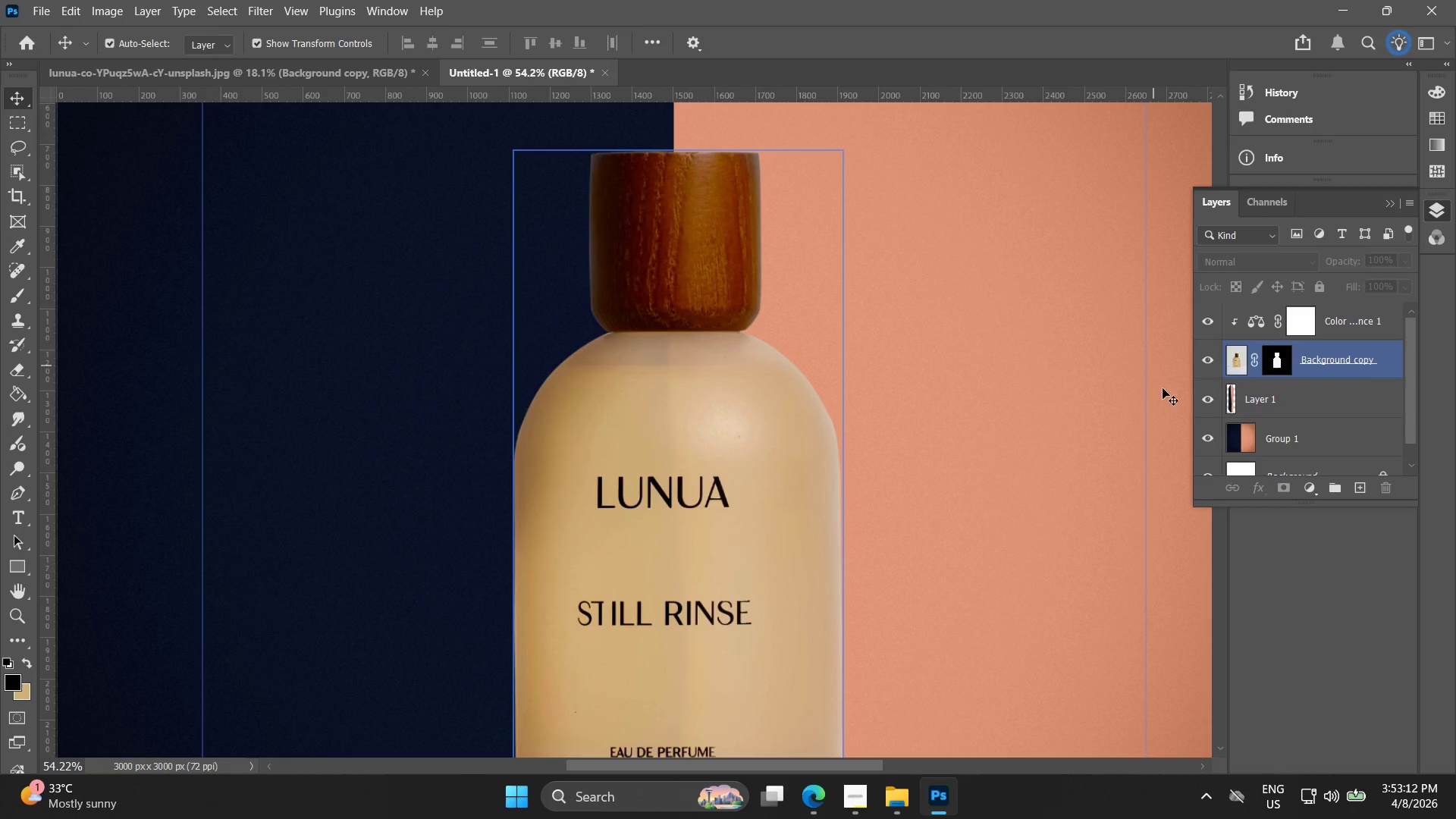 
left_click([1260, 405])
 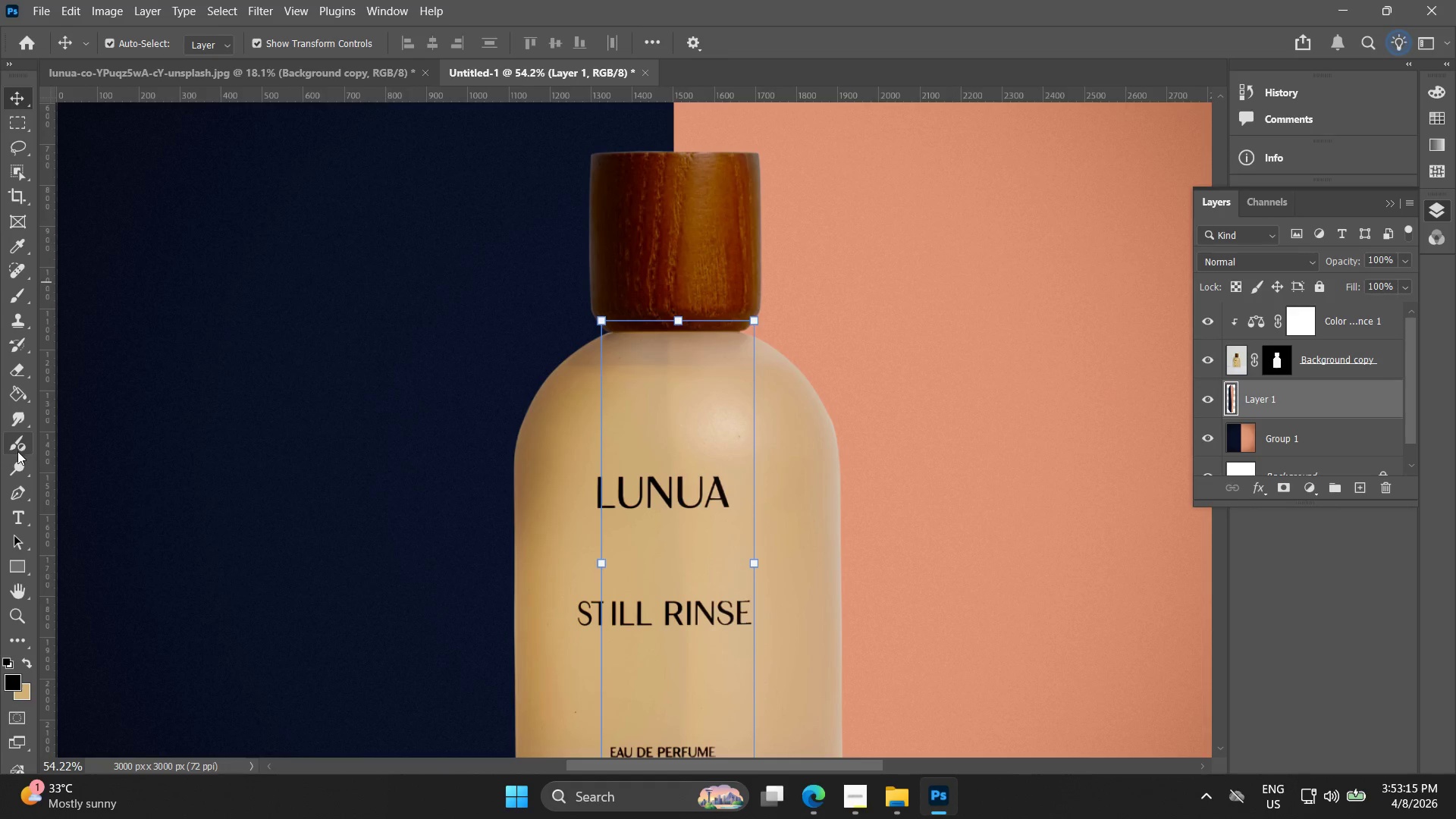 
left_click([15, 419])
 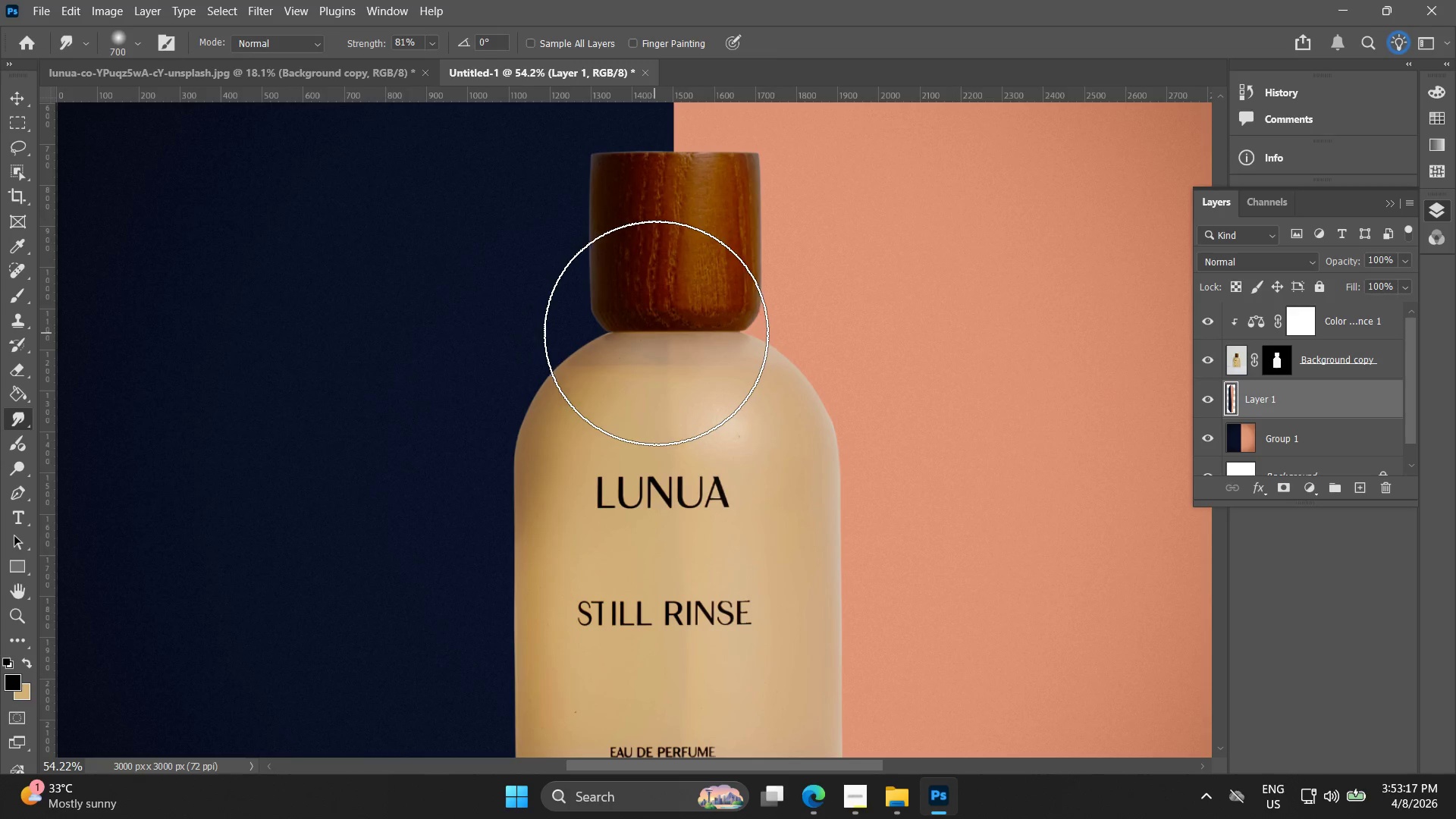 
left_click_drag(start_coordinate=[660, 315], to_coordinate=[660, 287])
 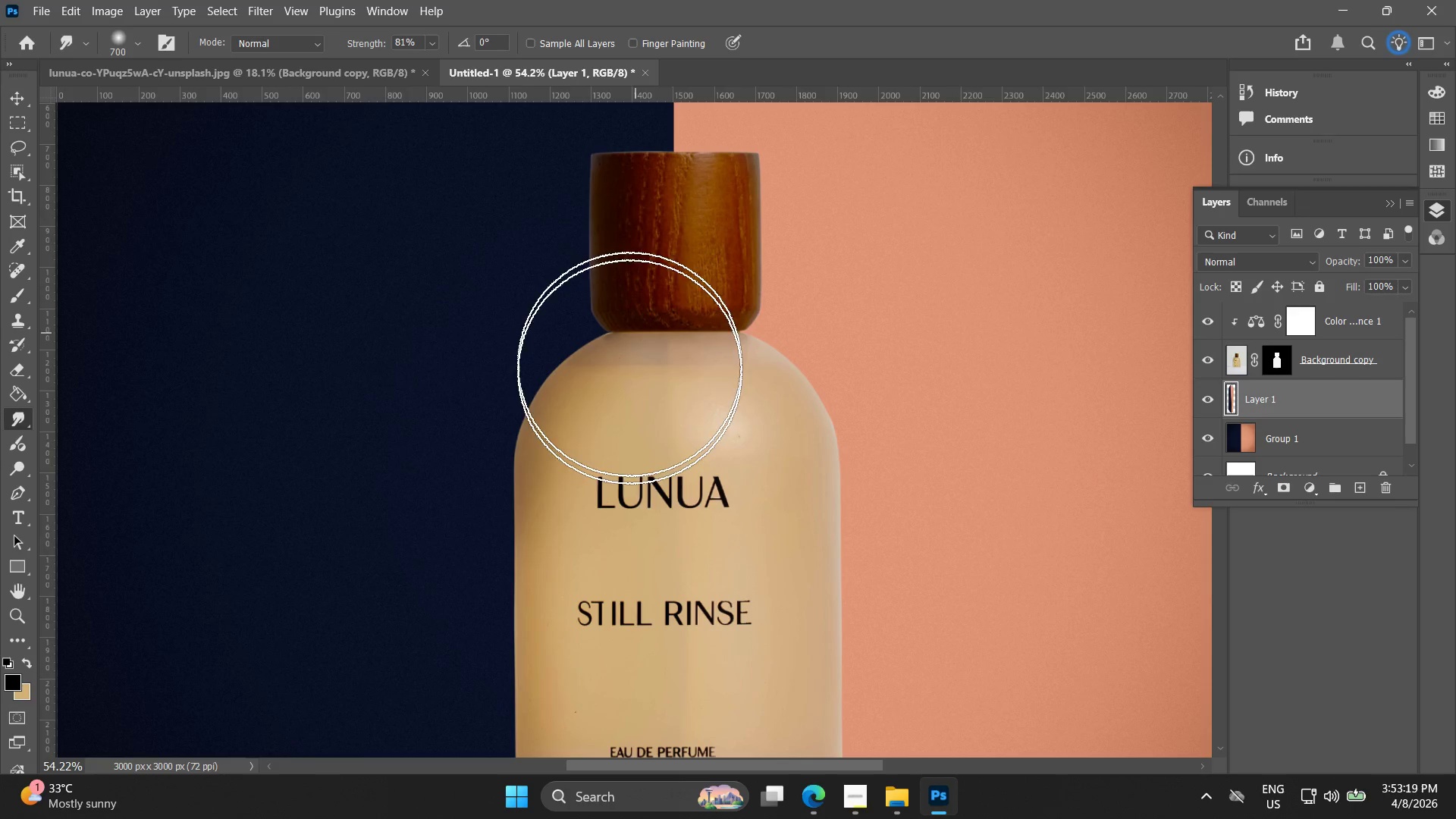 
hold_key(key=Space, duration=0.59)
 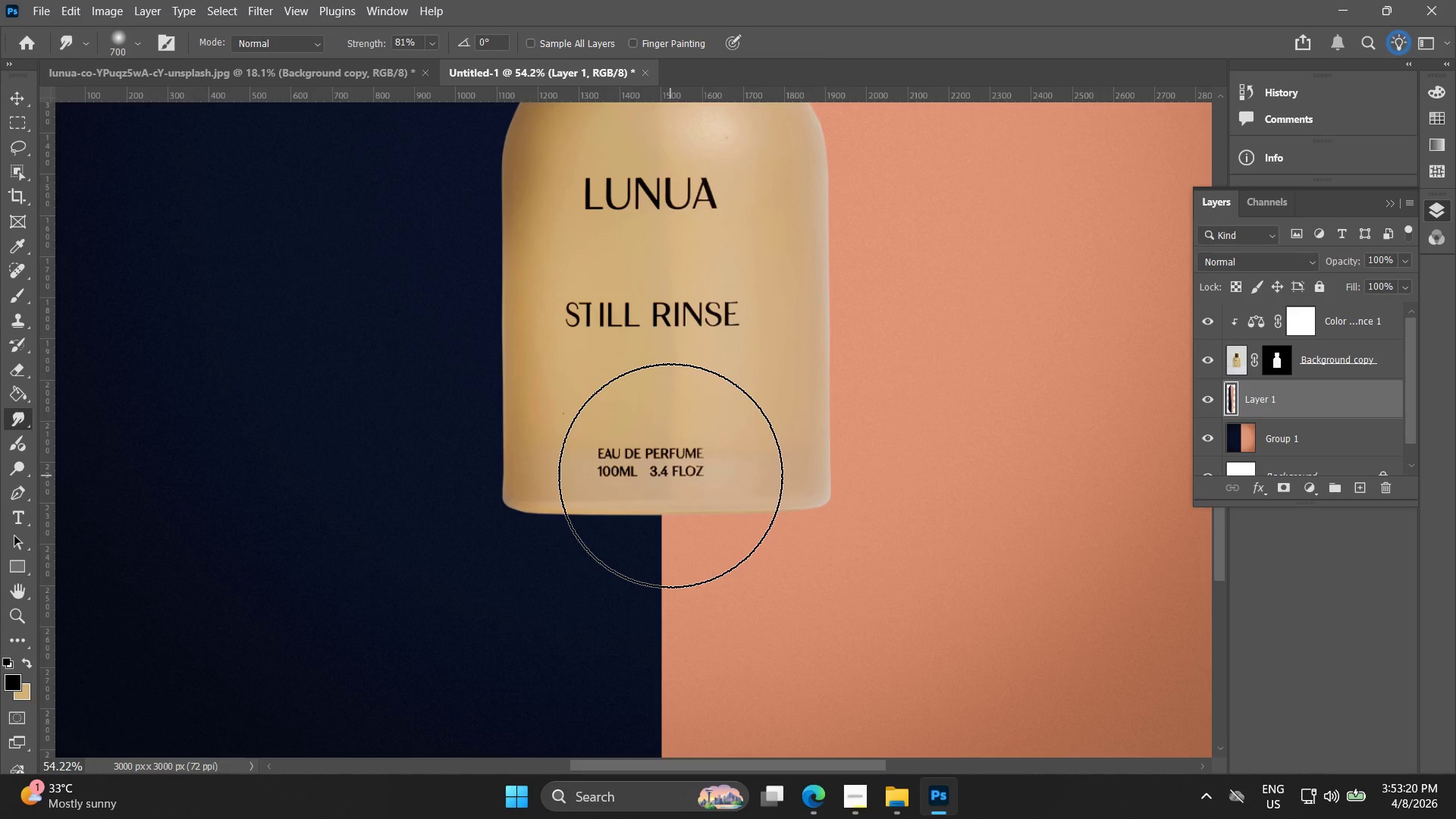 
left_click_drag(start_coordinate=[682, 467], to_coordinate=[670, 168])
 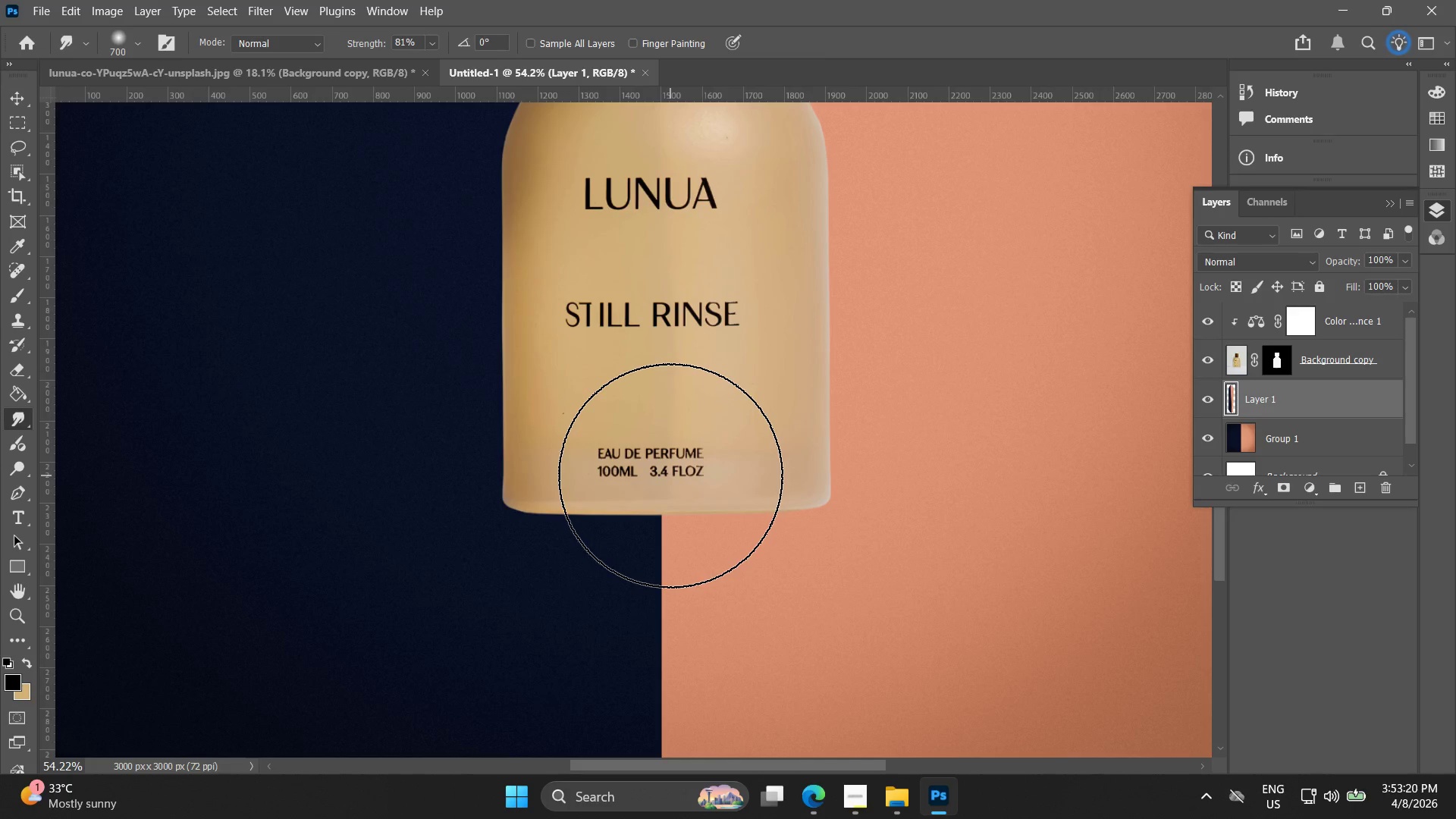 
left_click_drag(start_coordinate=[670, 475], to_coordinate=[672, 485])
 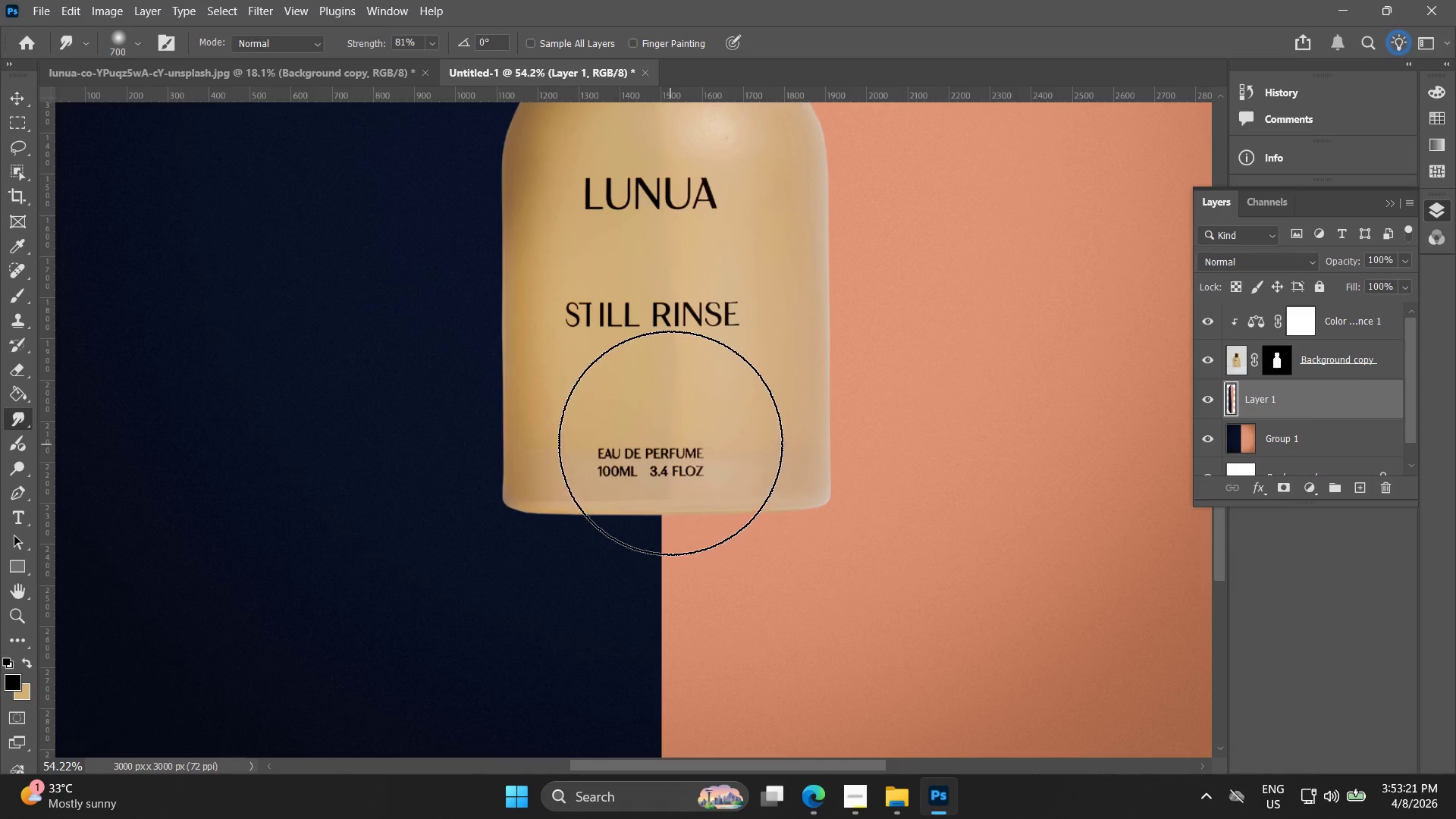 
left_click_drag(start_coordinate=[670, 443], to_coordinate=[671, 455])
 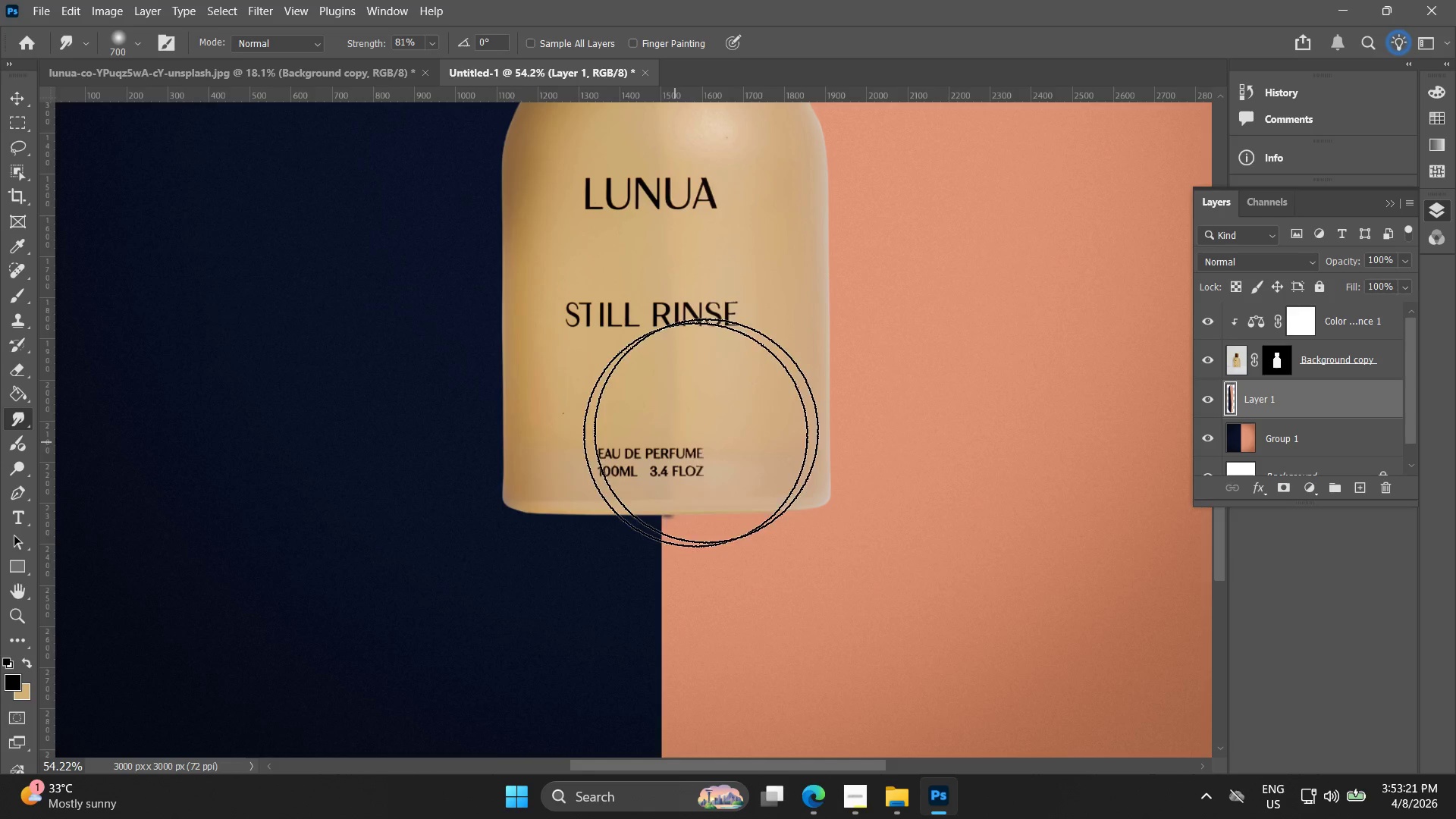 
key(Alt+AltLeft)
 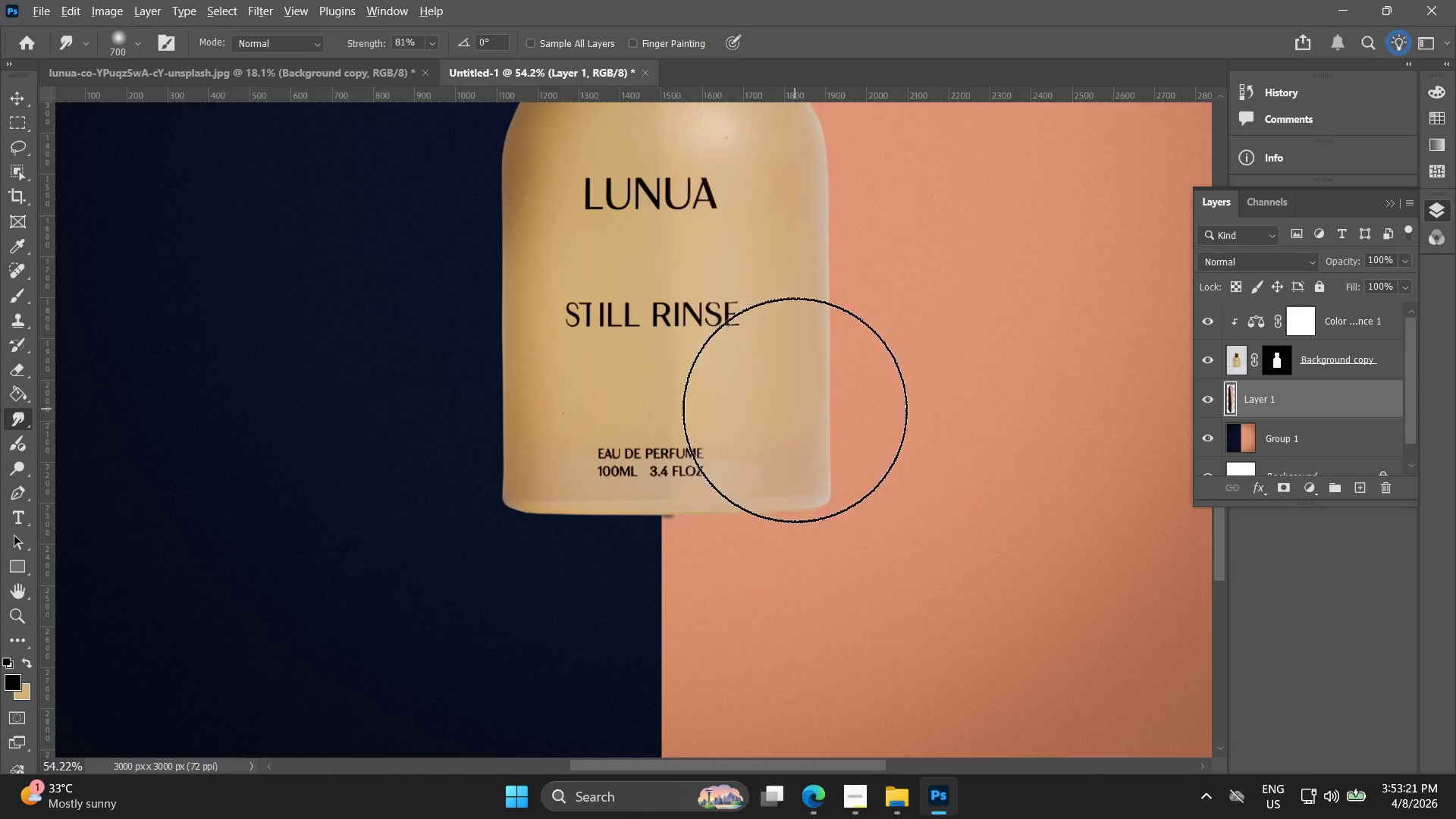 
key(Alt+AltLeft)
 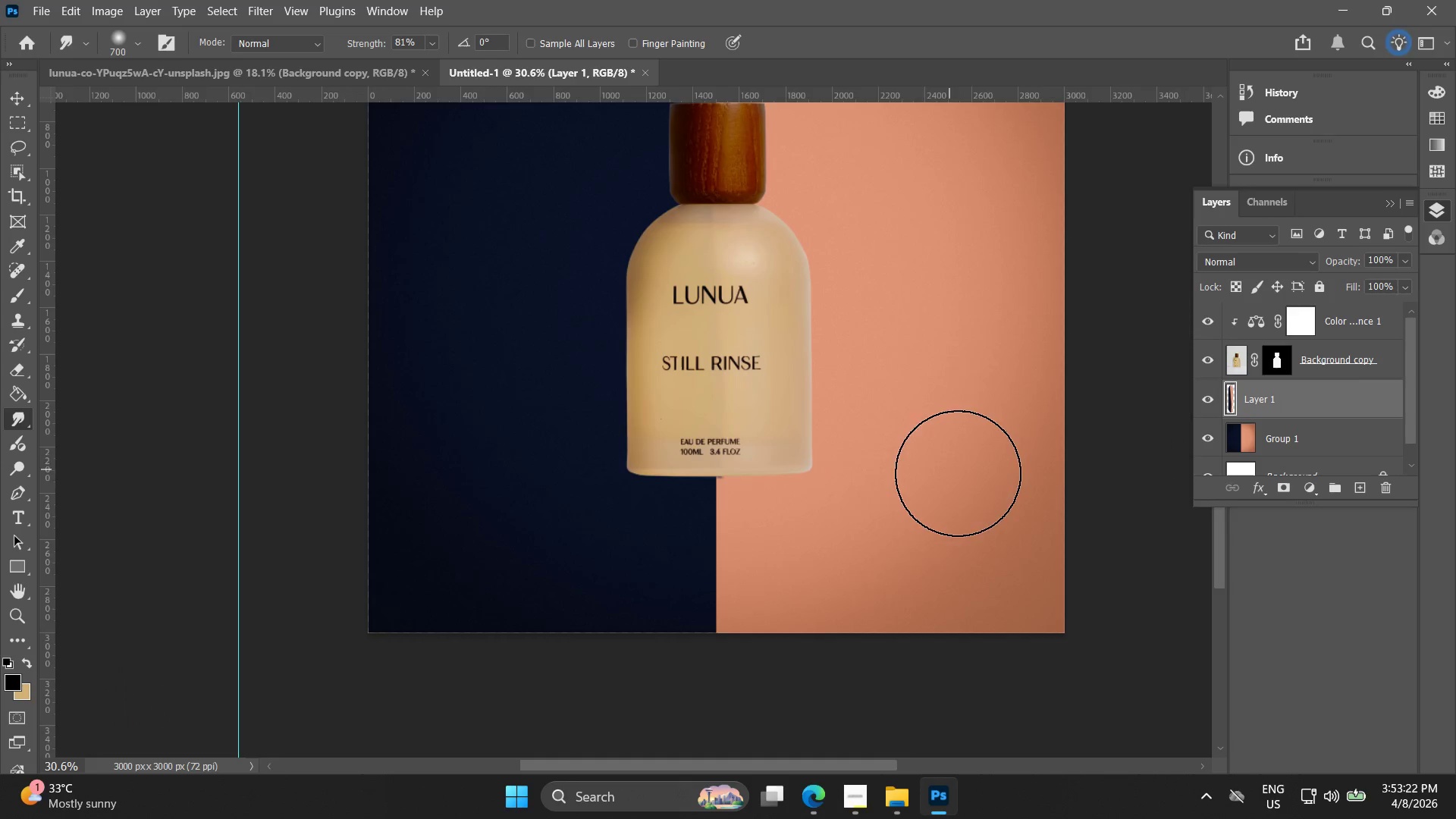 
scroll: coordinate [787, 425], scroll_direction: down, amount: 6.0
 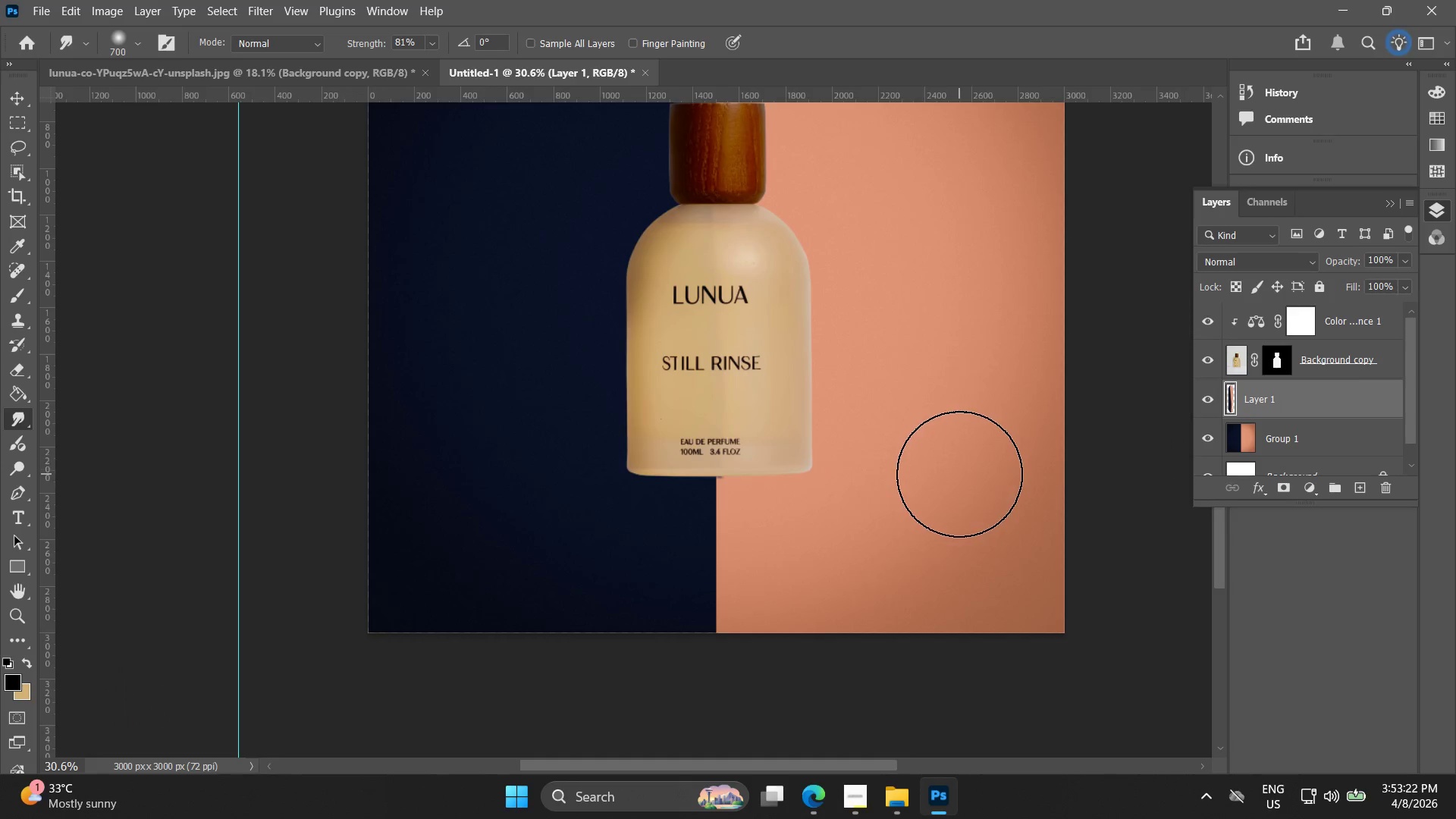 
key(V)
 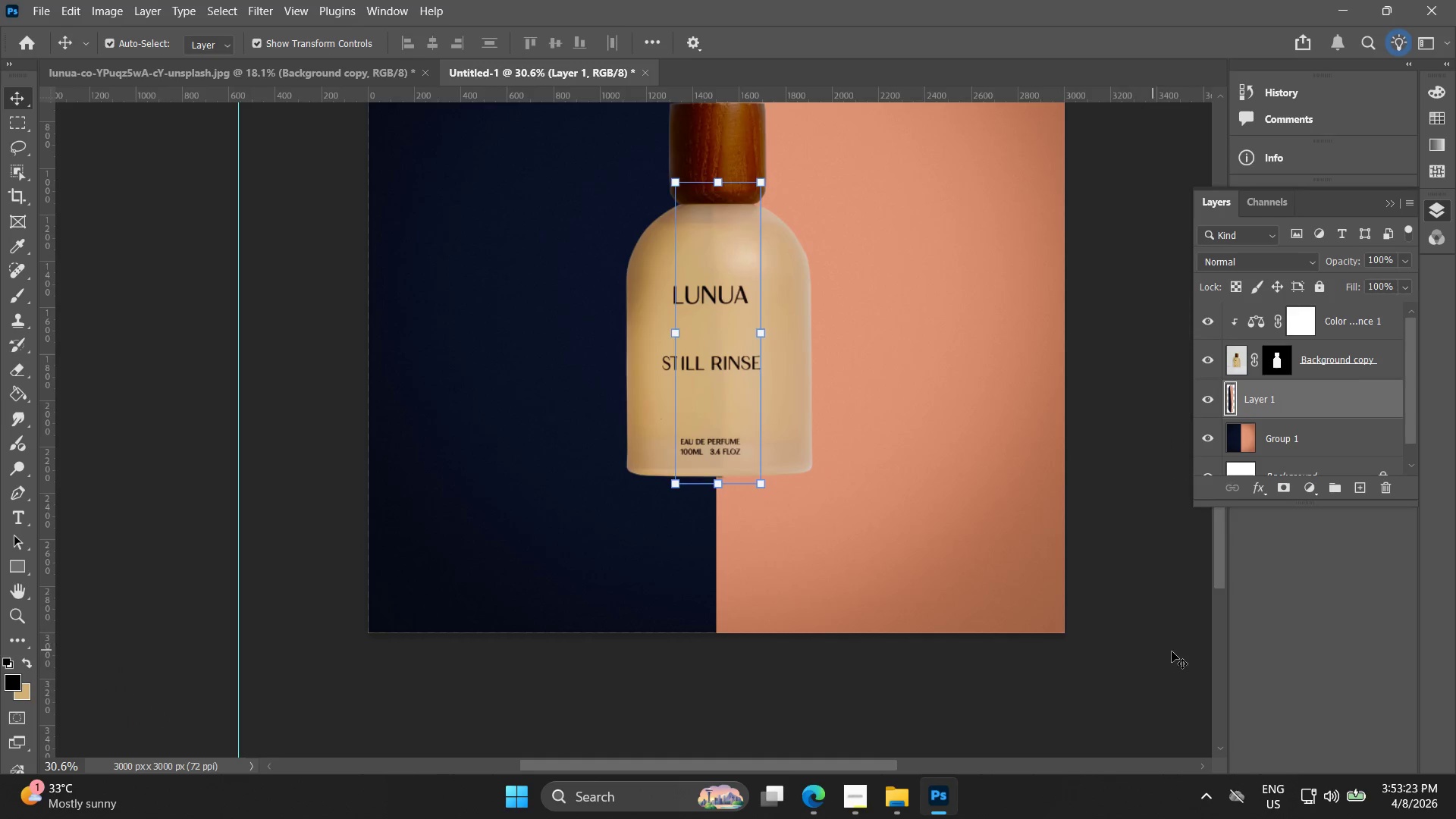 
left_click([1192, 655])
 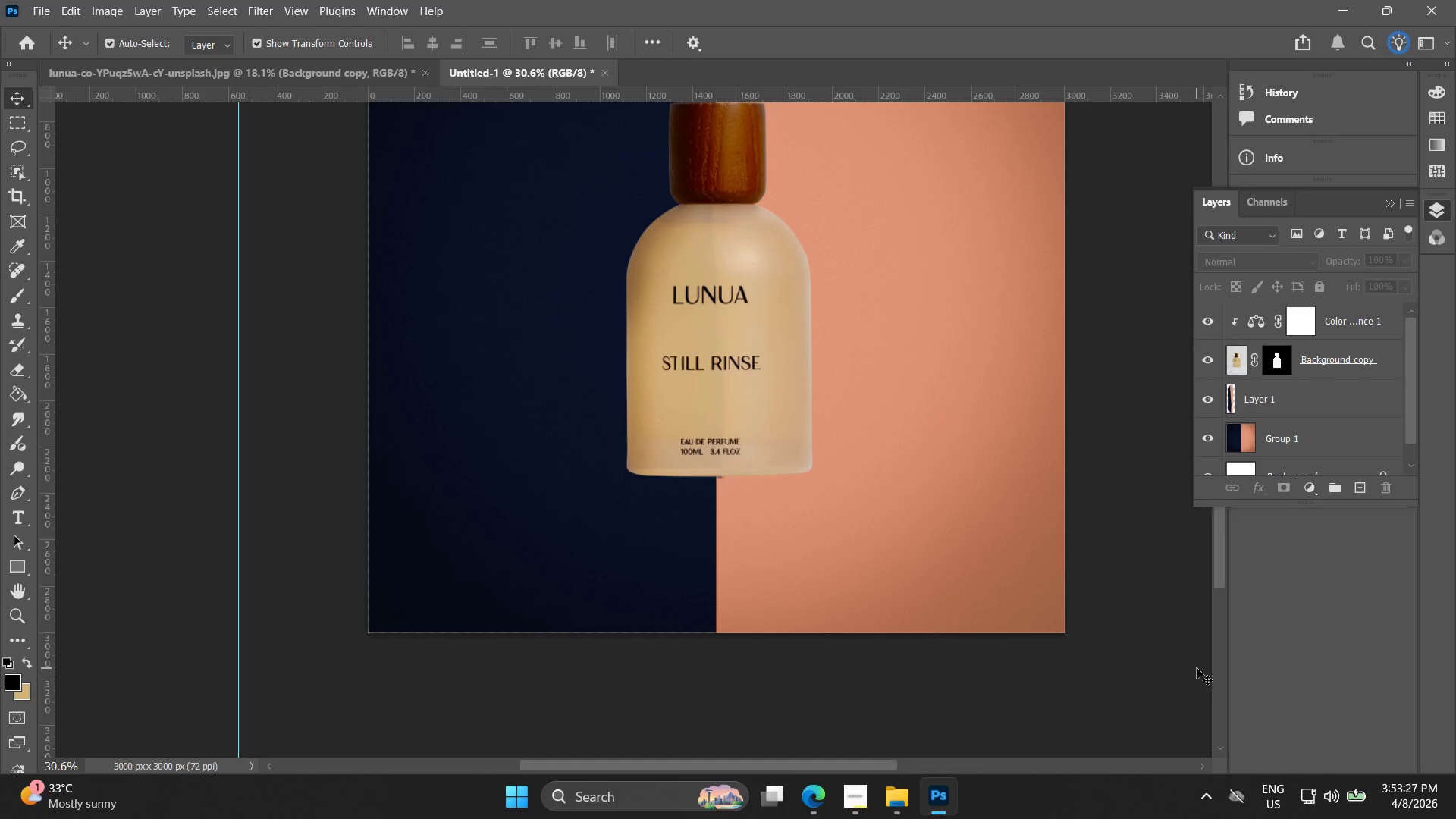 
wait(5.45)
 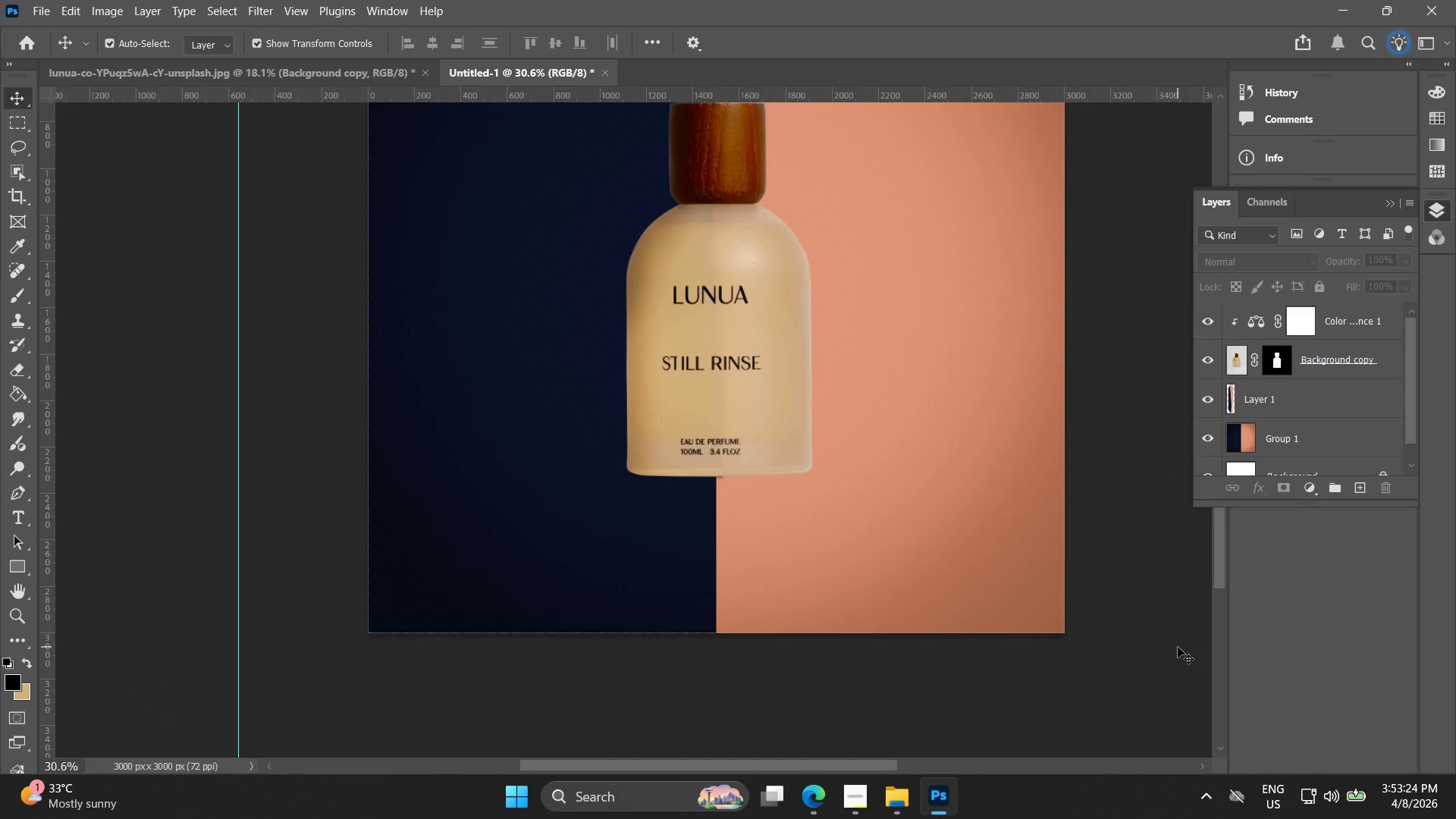 
key(Alt+AltLeft)
 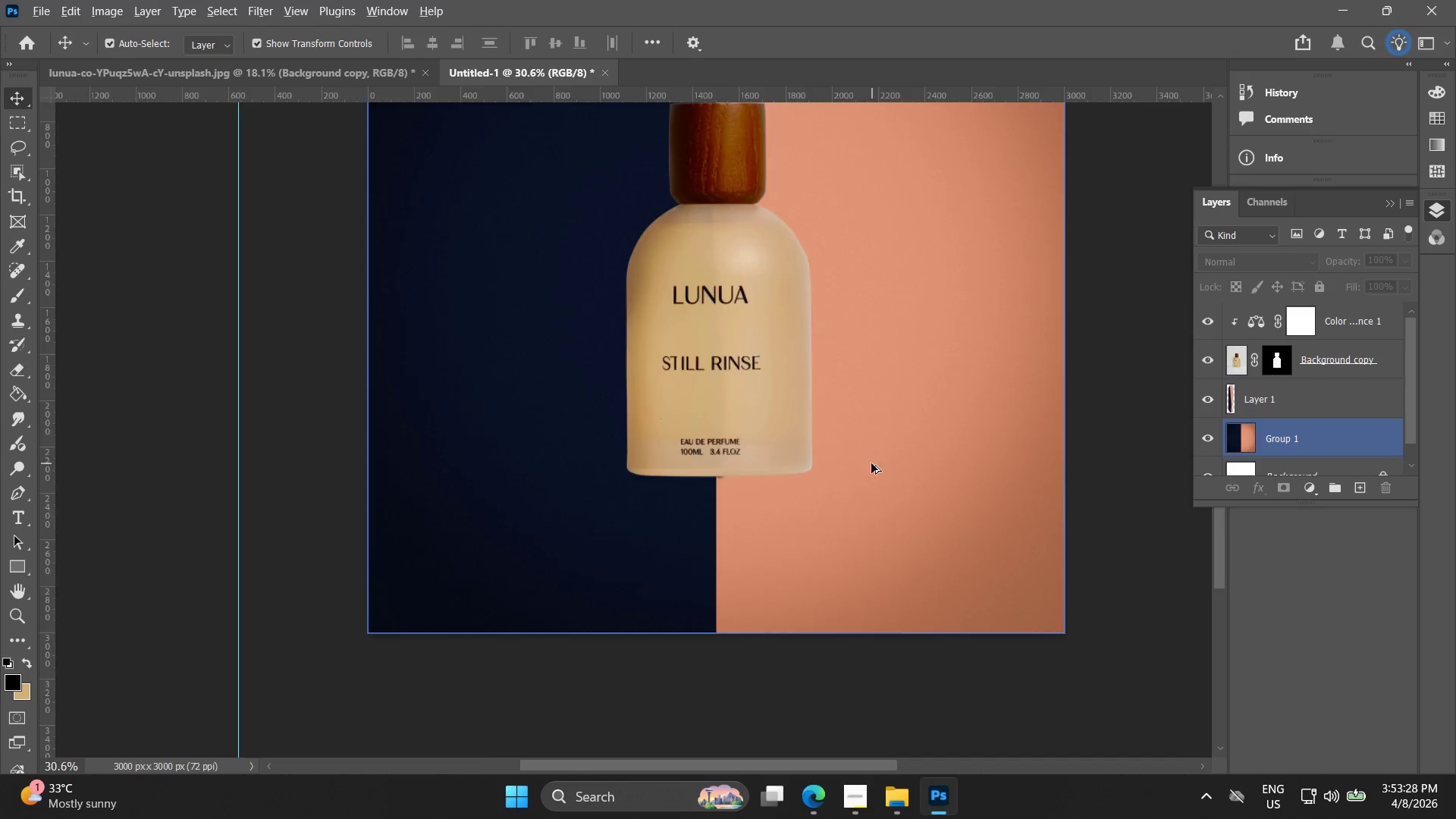 
hold_key(key=Space, duration=0.56)
 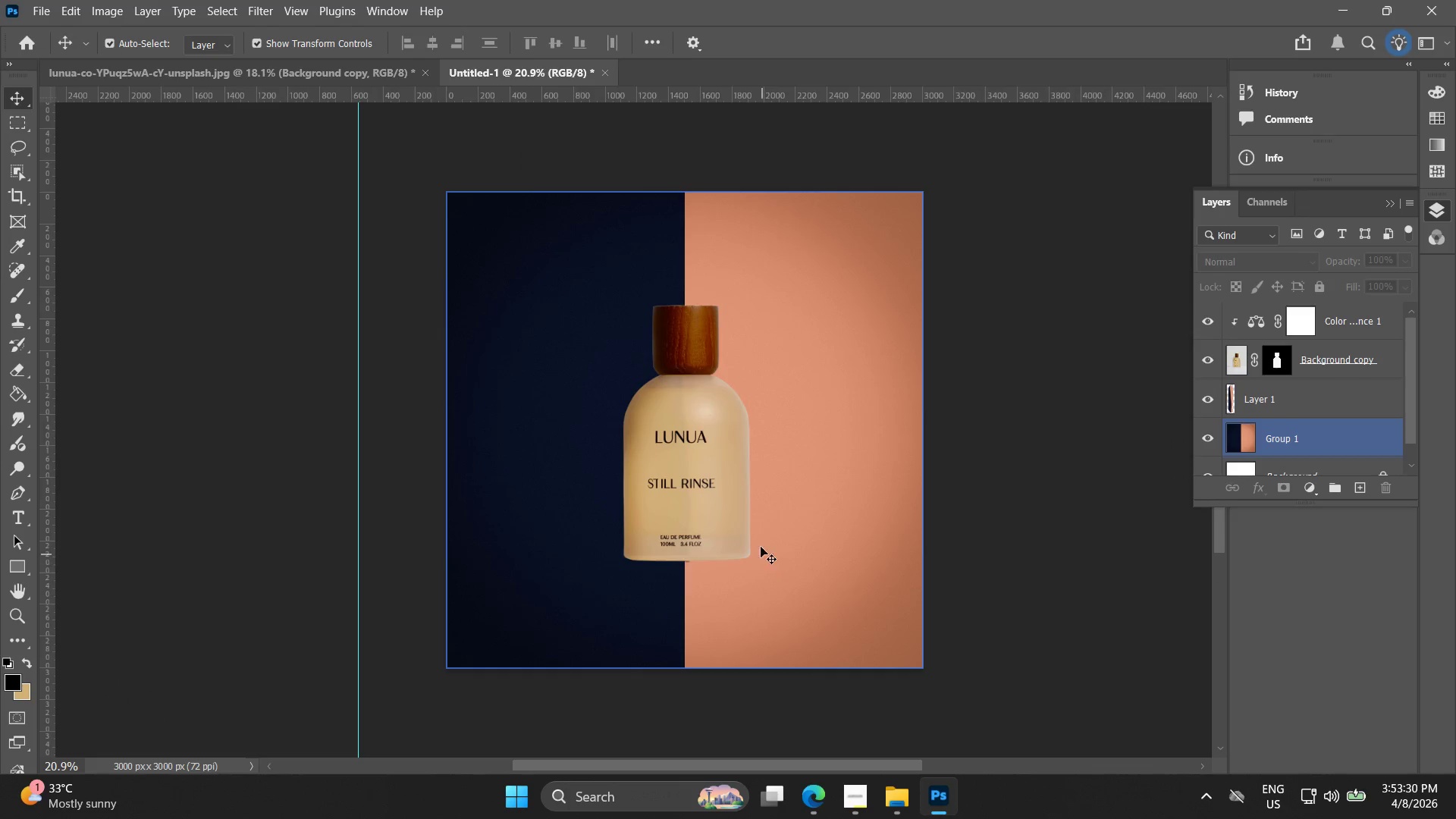 
left_click_drag(start_coordinate=[863, 492], to_coordinate=[783, 578])
 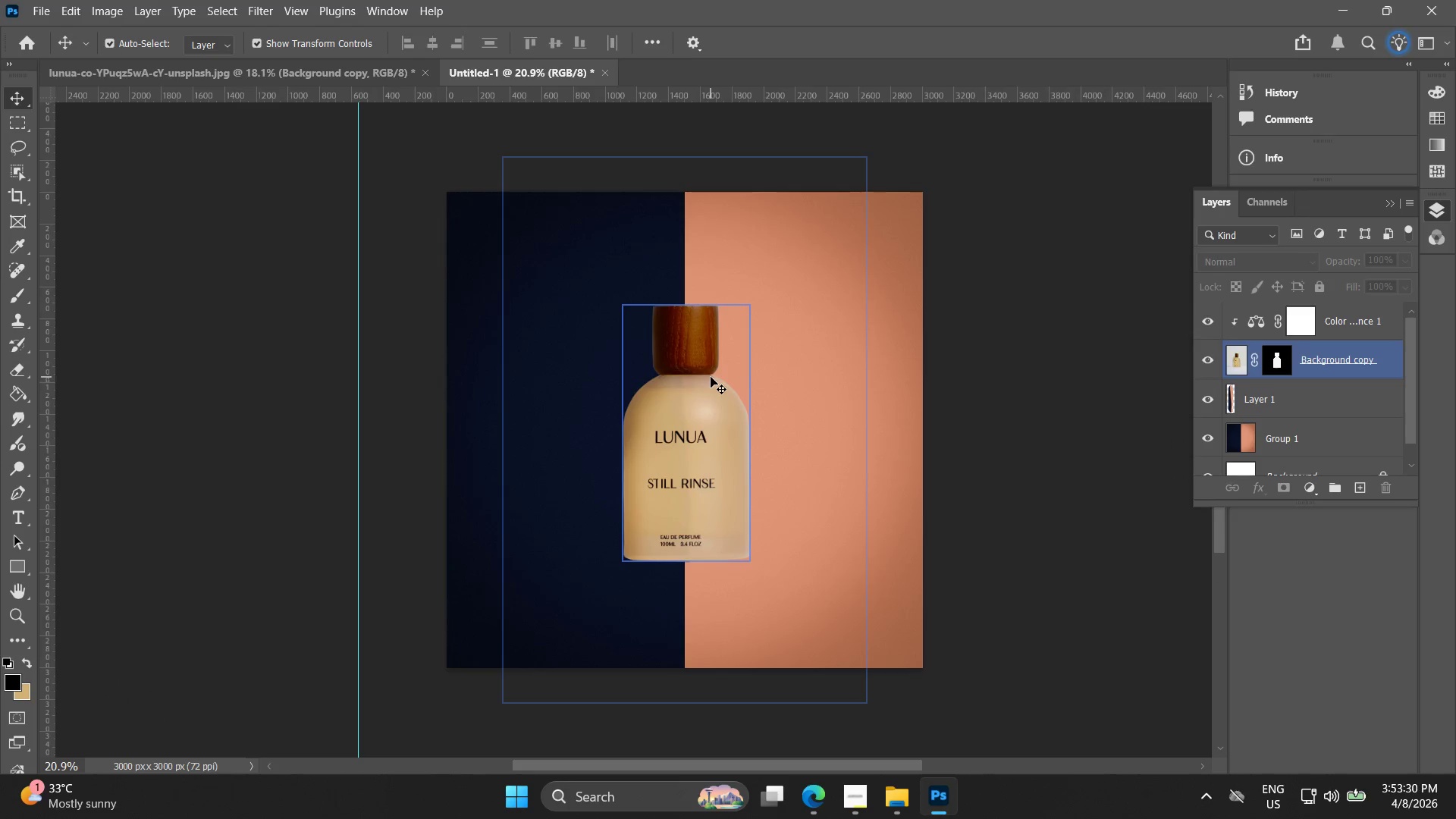 
scroll: coordinate [870, 477], scroll_direction: down, amount: 4.0
 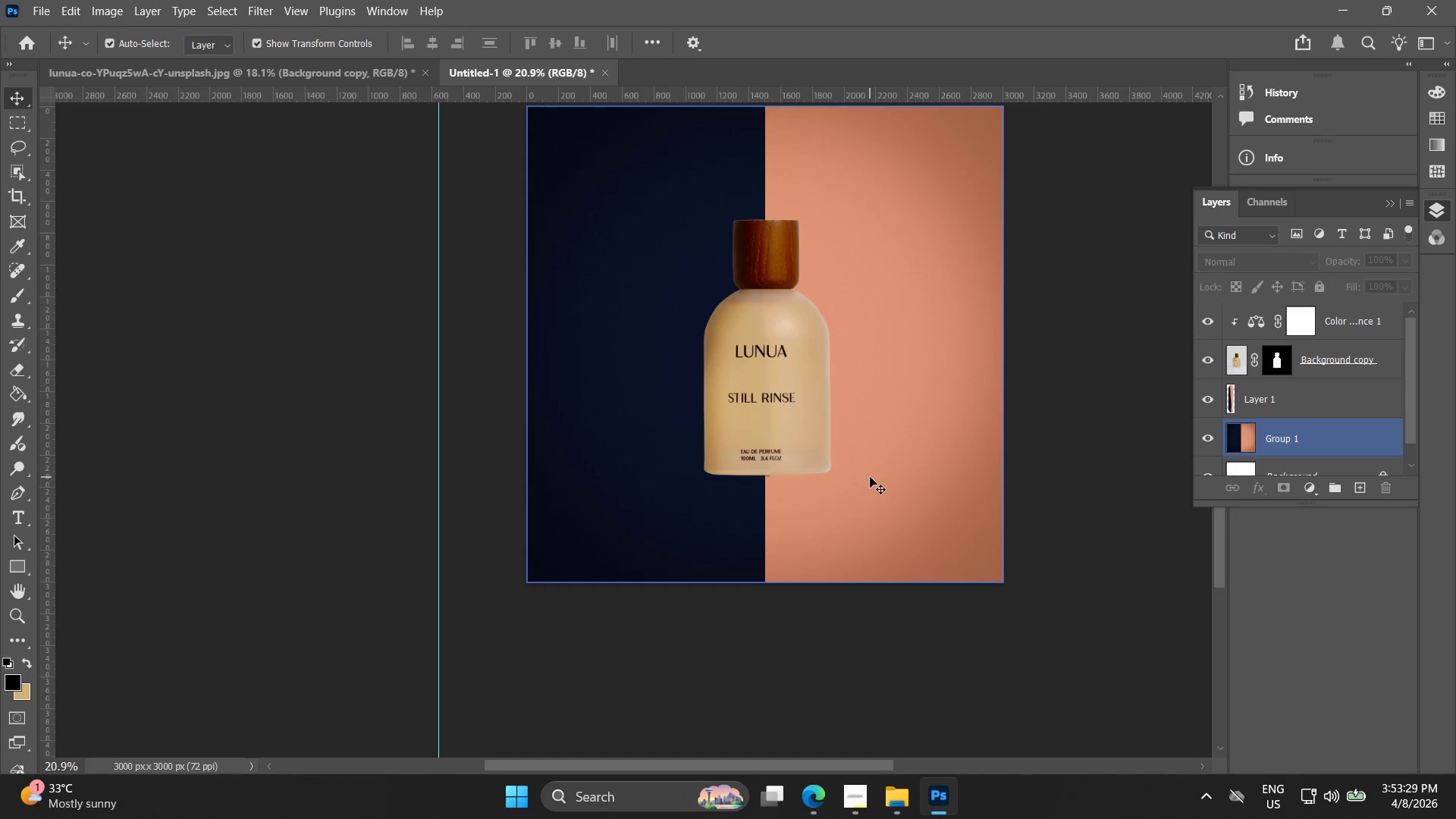 
hold_key(key=AltLeft, duration=0.67)
 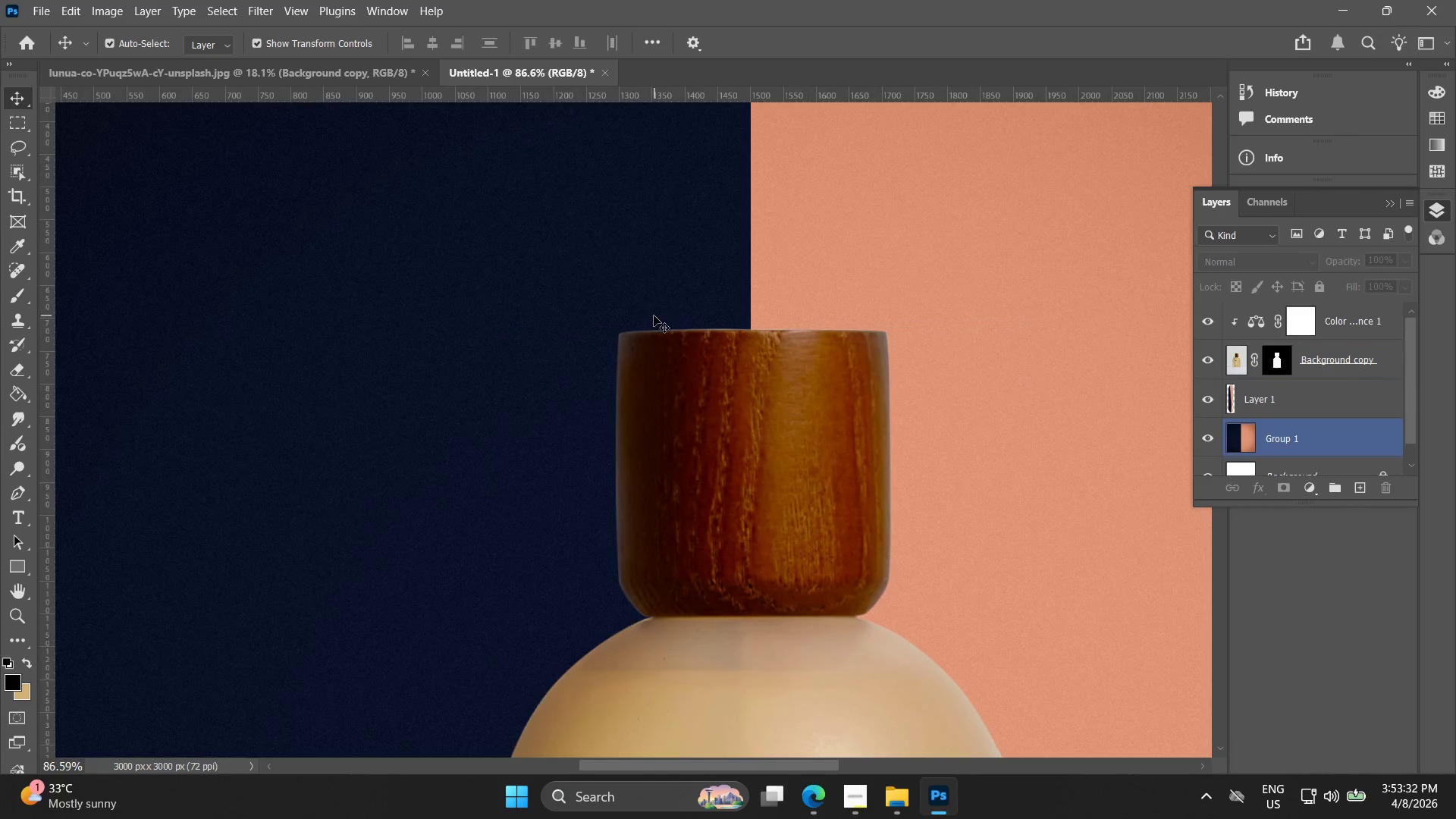 
key(Alt+AltLeft)
 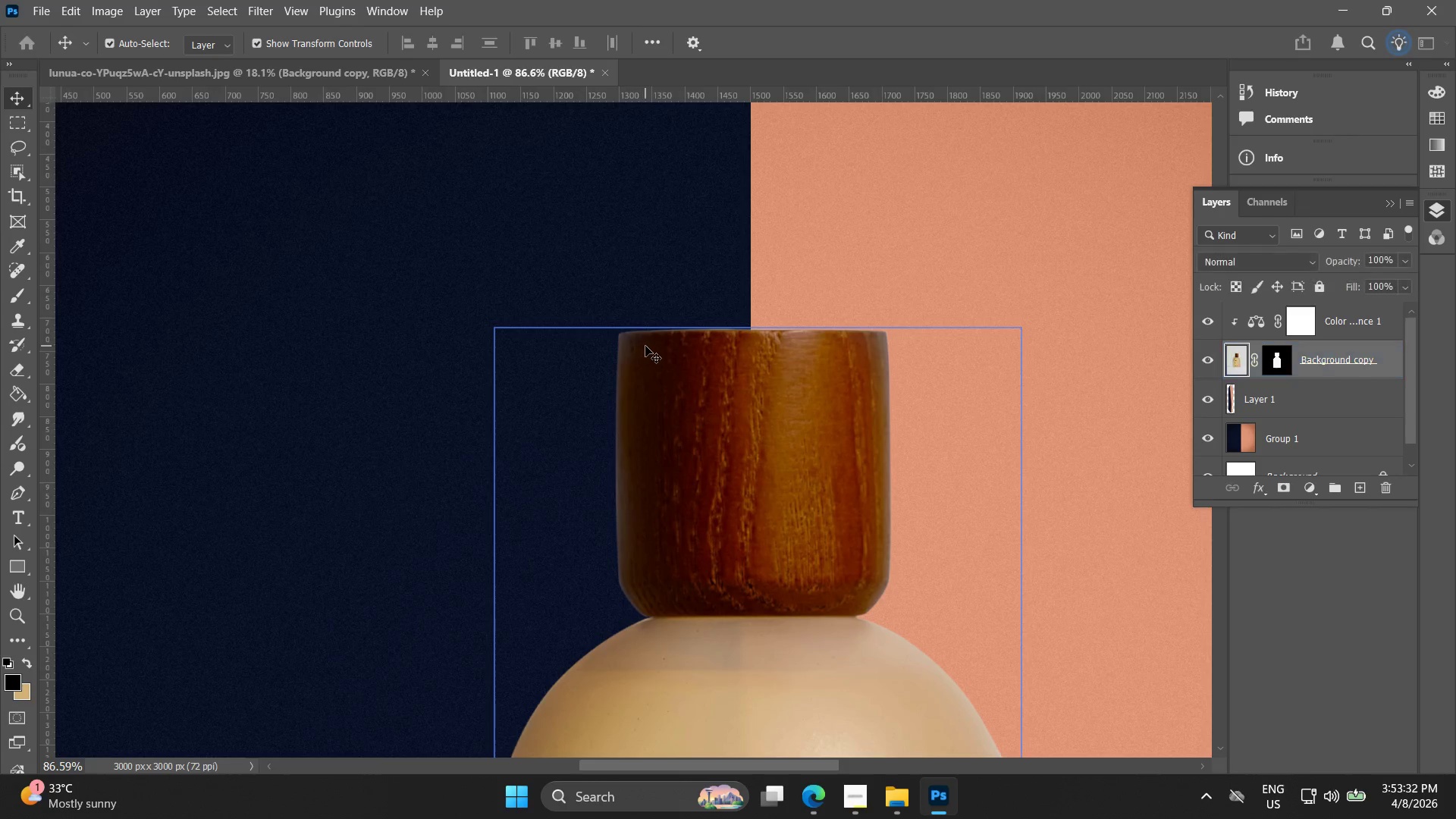 
scroll: coordinate [655, 315], scroll_direction: up, amount: 16.0
 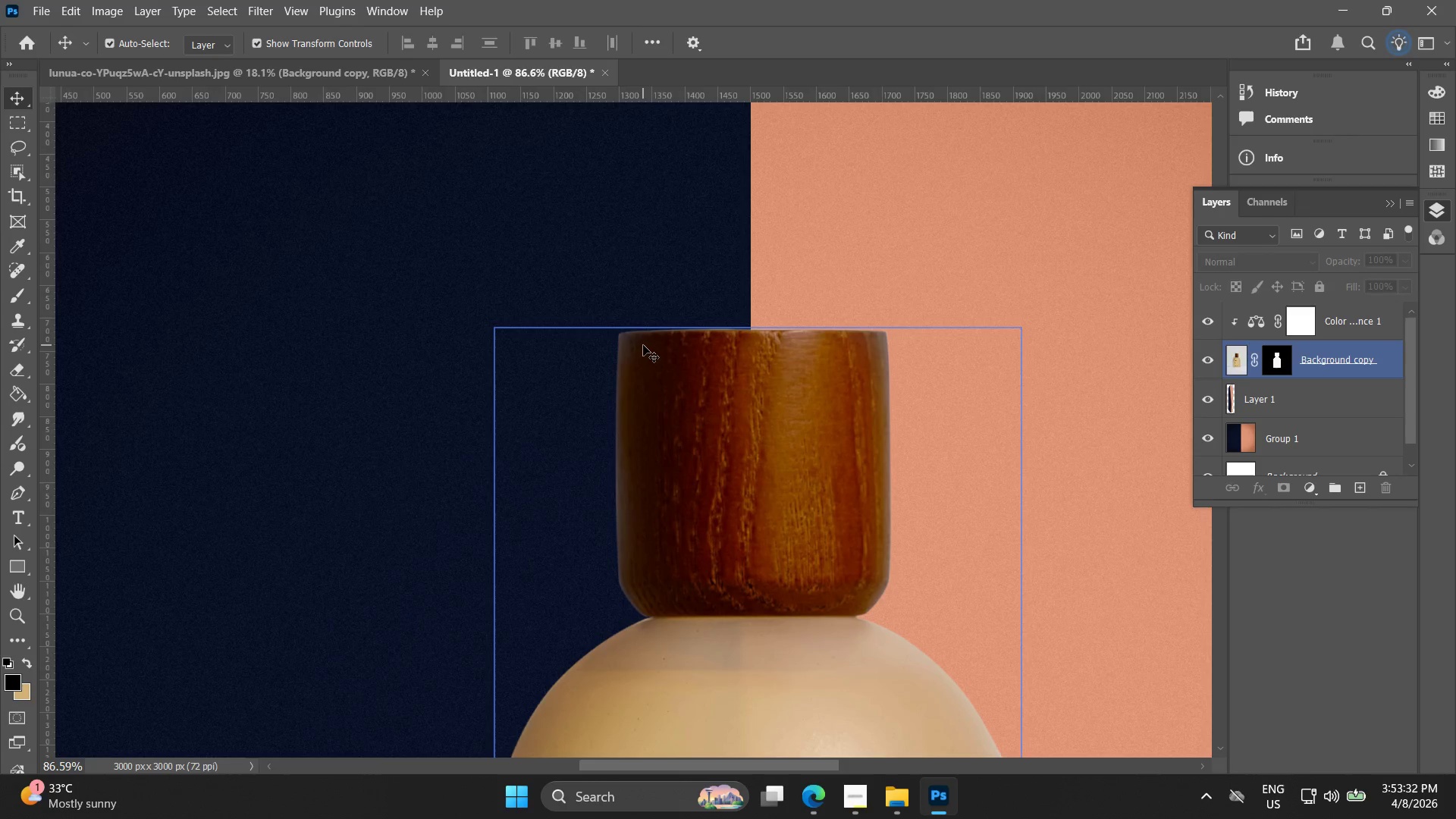 
key(Alt+AltLeft)
 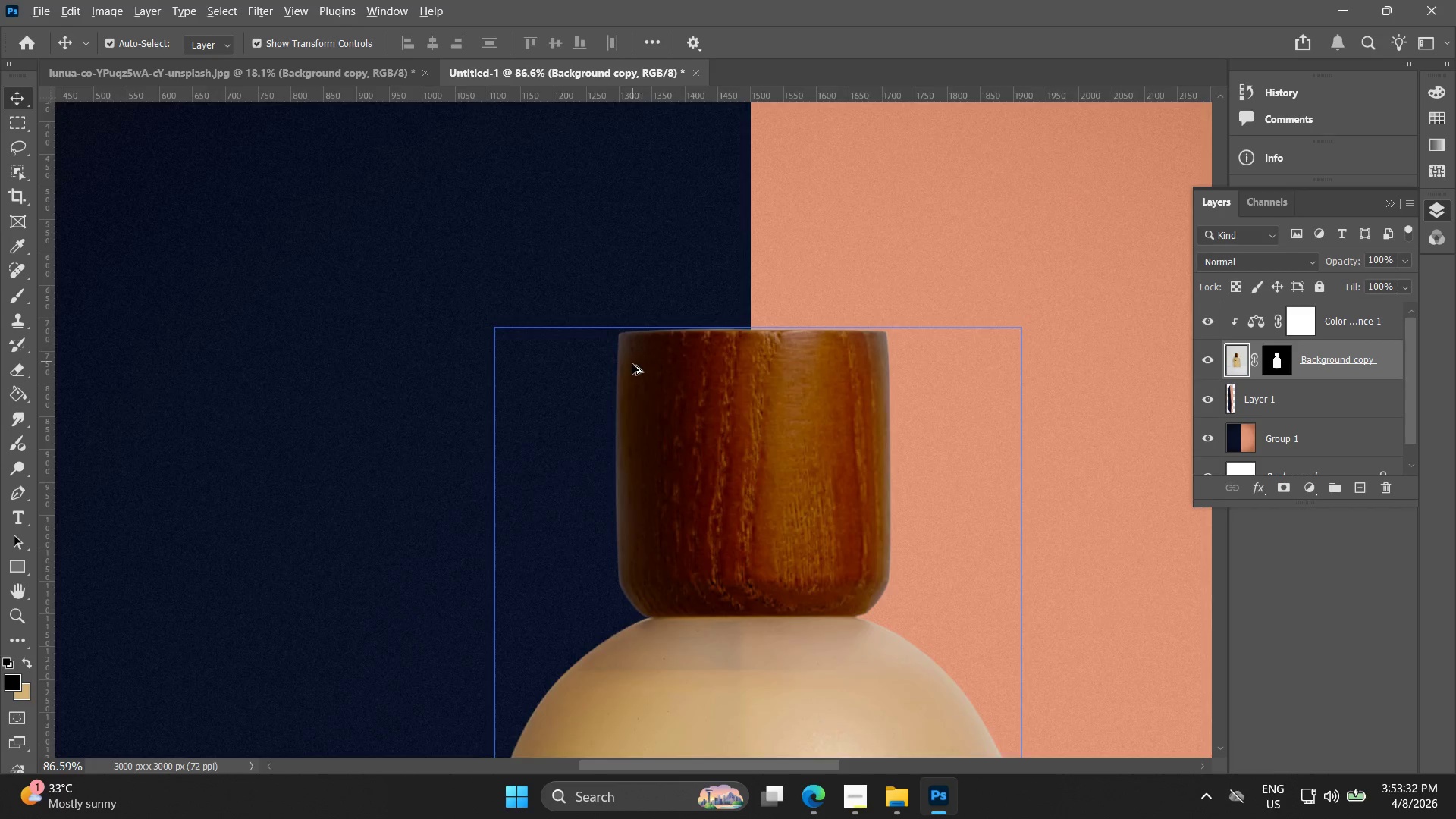 
key(Alt+AltLeft)
 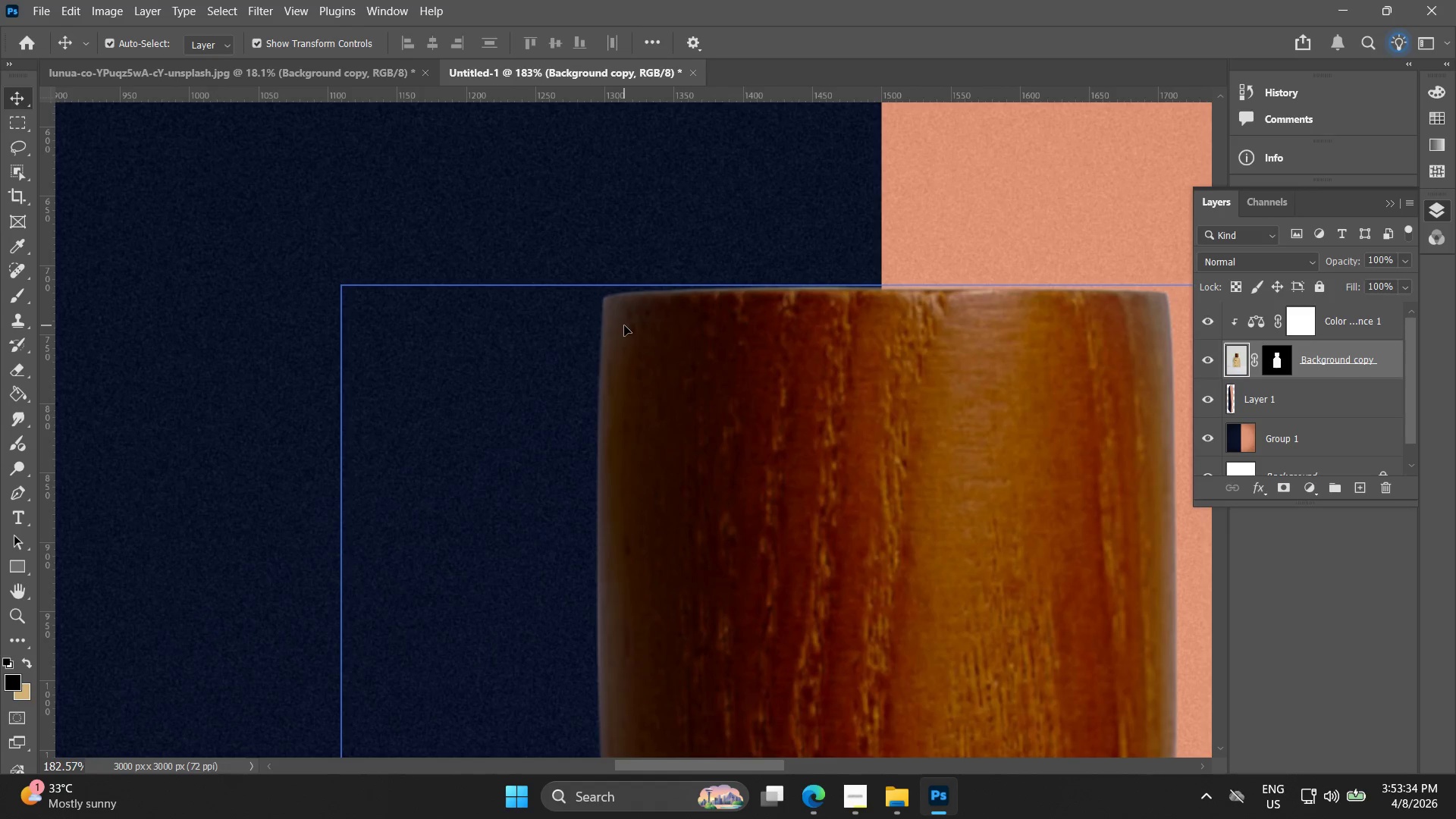 
scroll: coordinate [632, 366], scroll_direction: up, amount: 8.0
 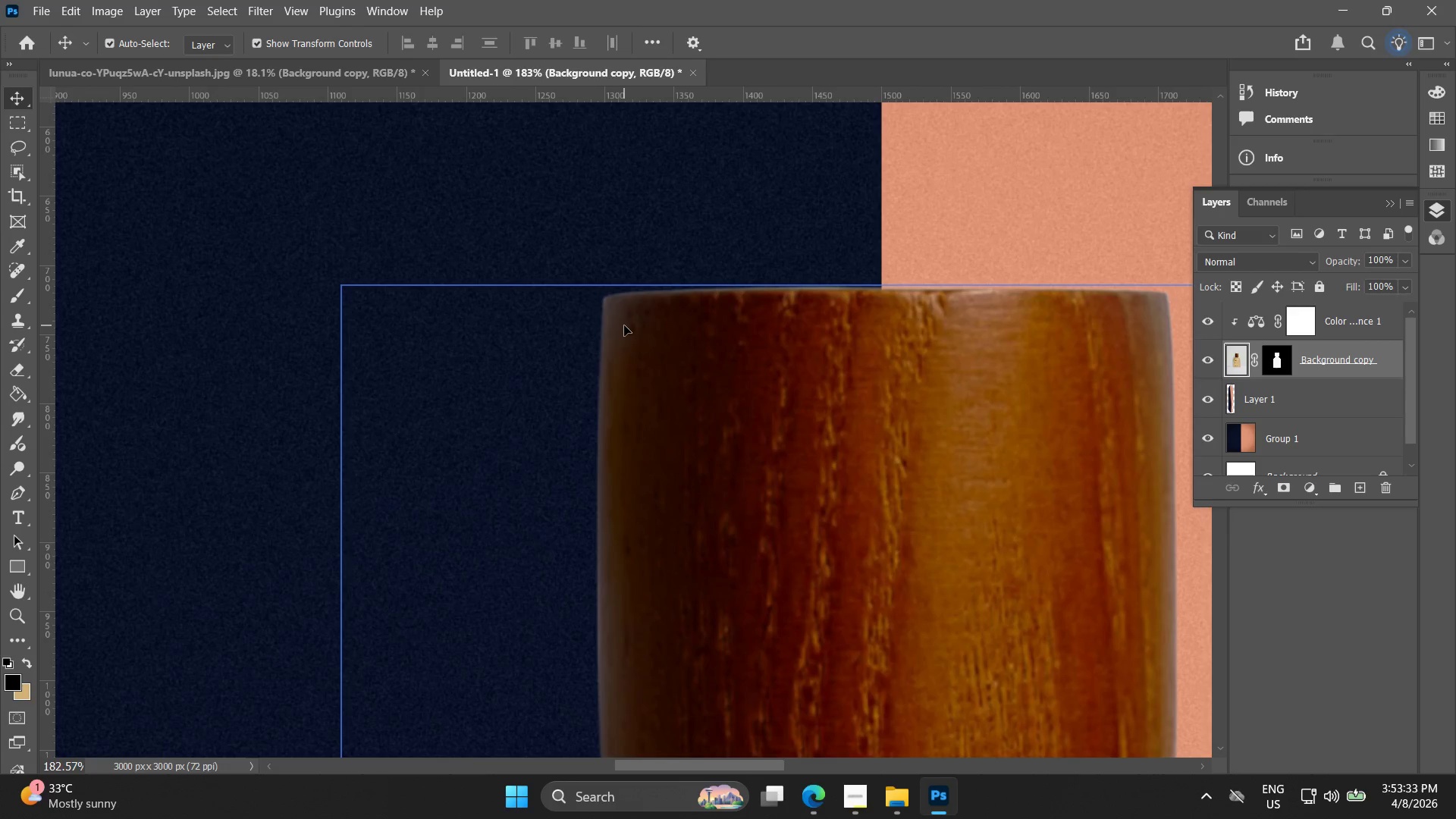 
key(Alt+AltLeft)
 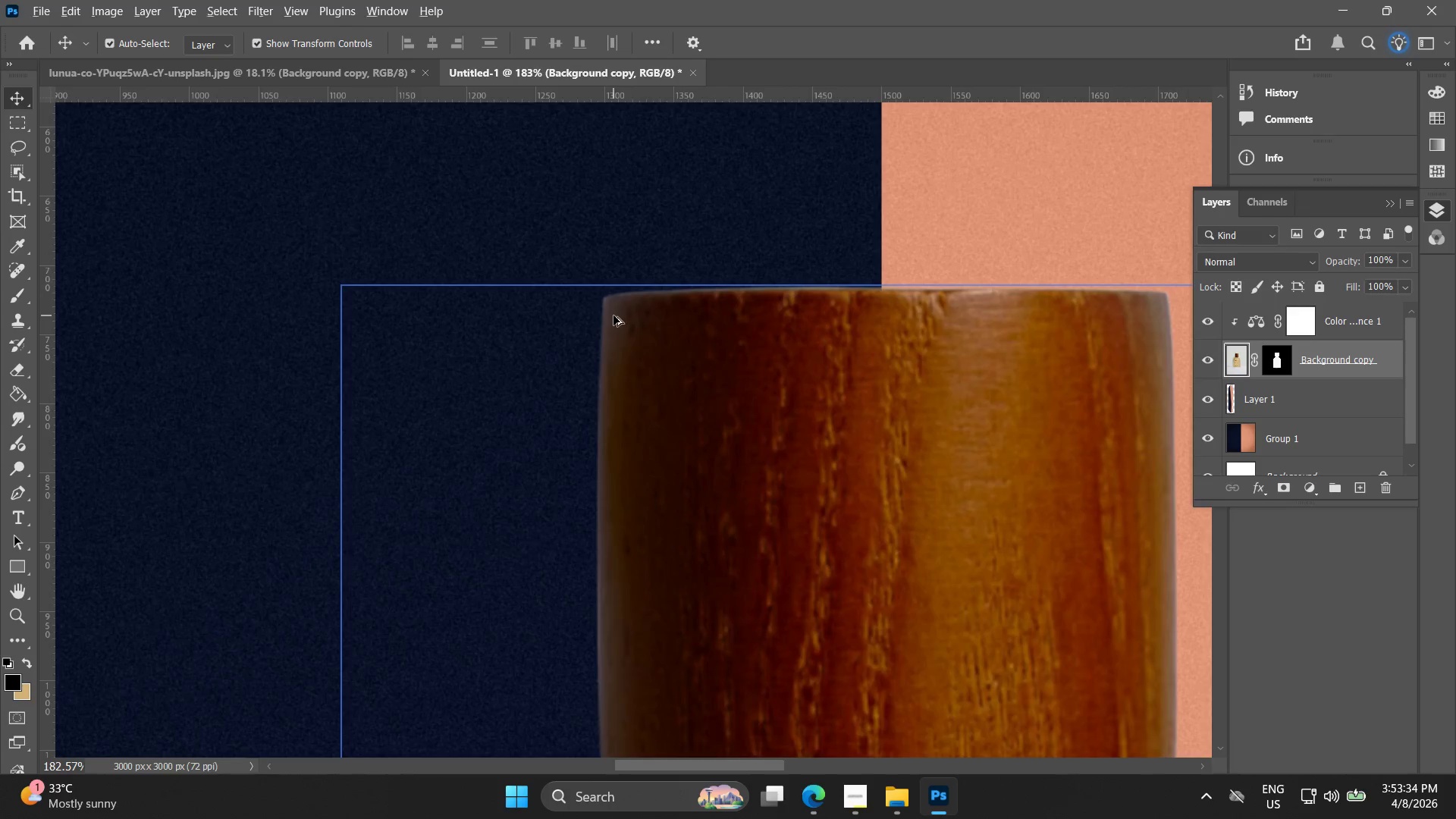 
scroll: coordinate [613, 315], scroll_direction: up, amount: 2.0
 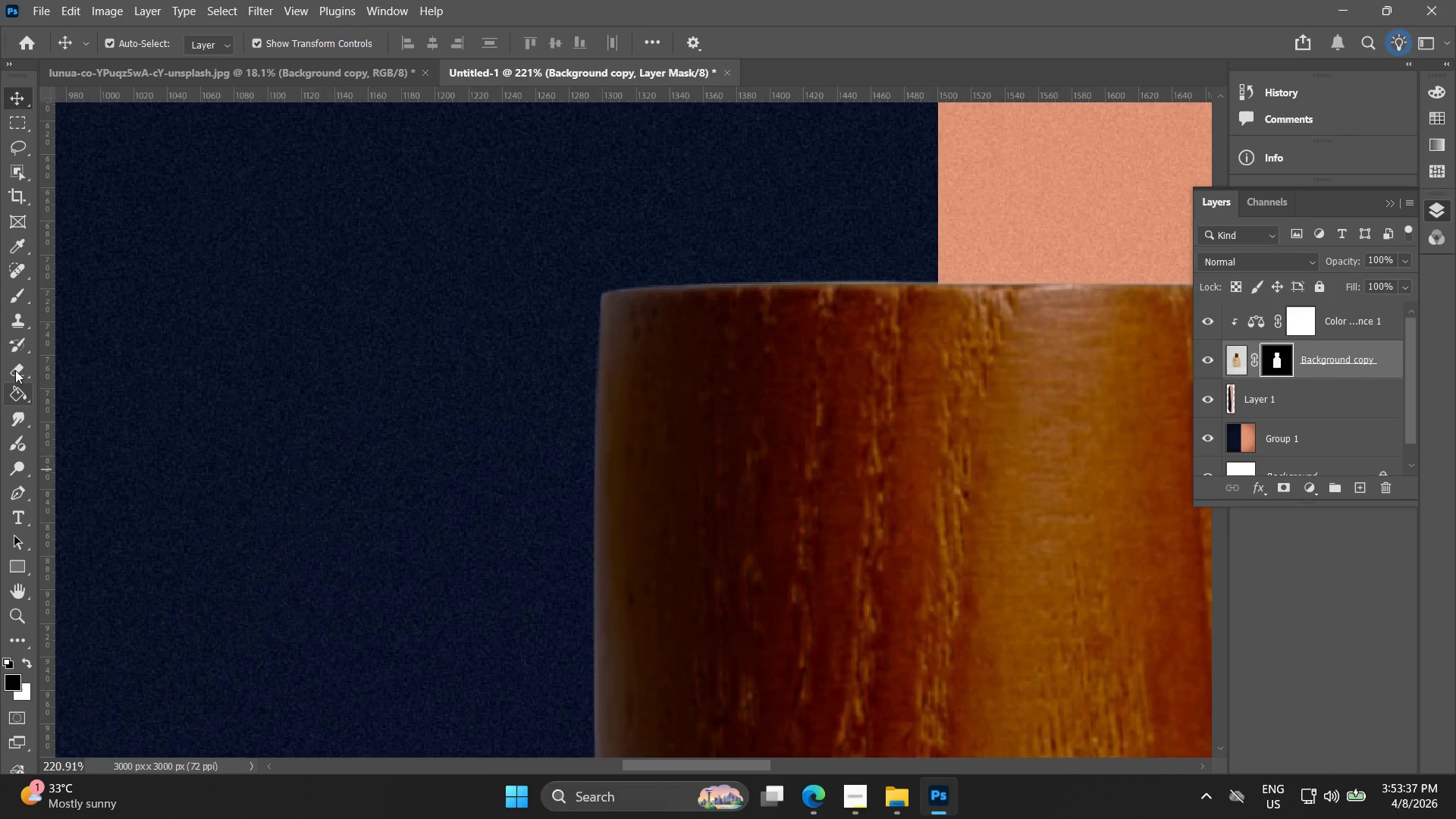 
left_click([14, 293])
 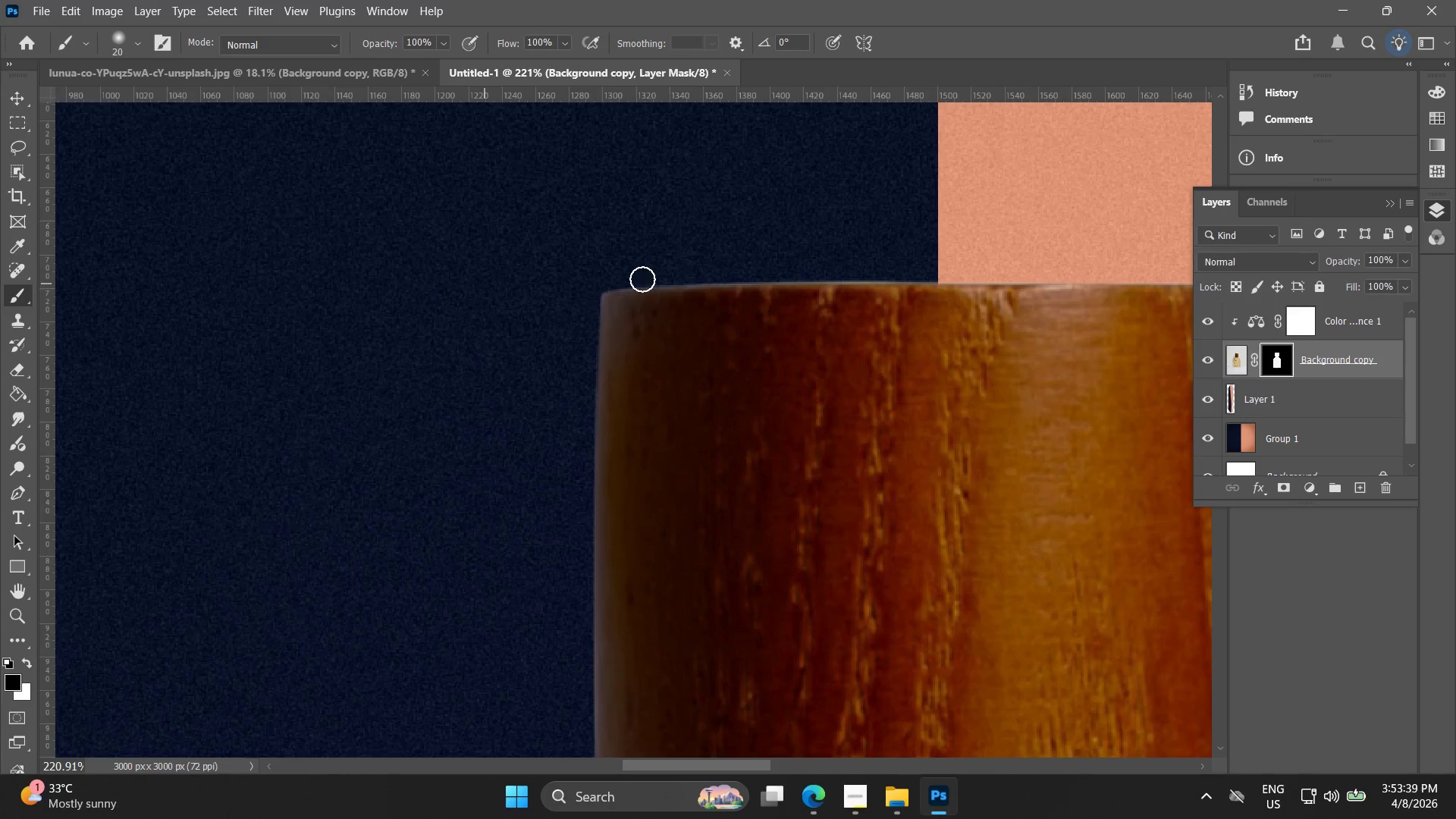 
left_click_drag(start_coordinate=[655, 277], to_coordinate=[570, 316])
 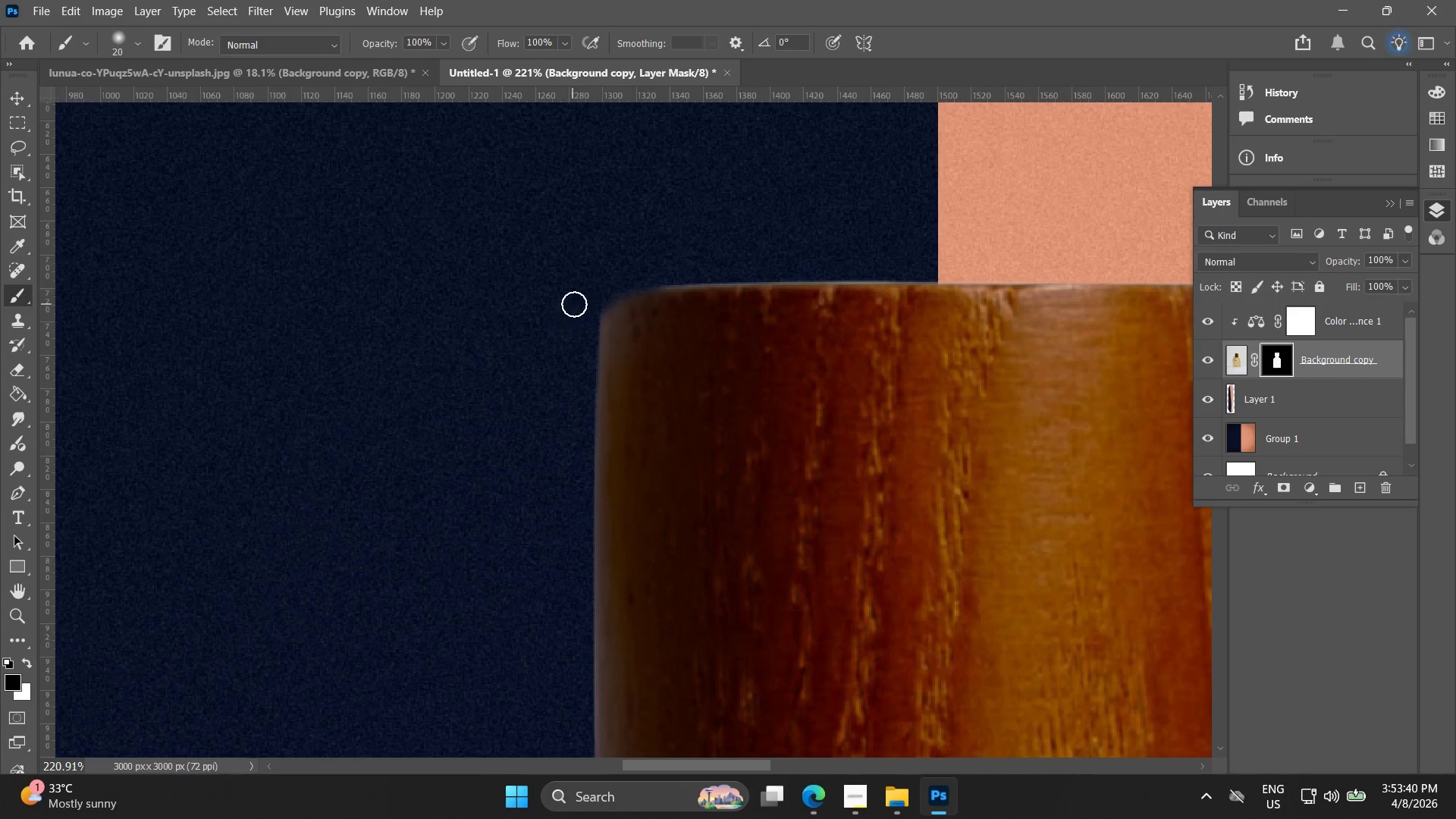 
key(Control+ControlLeft)
 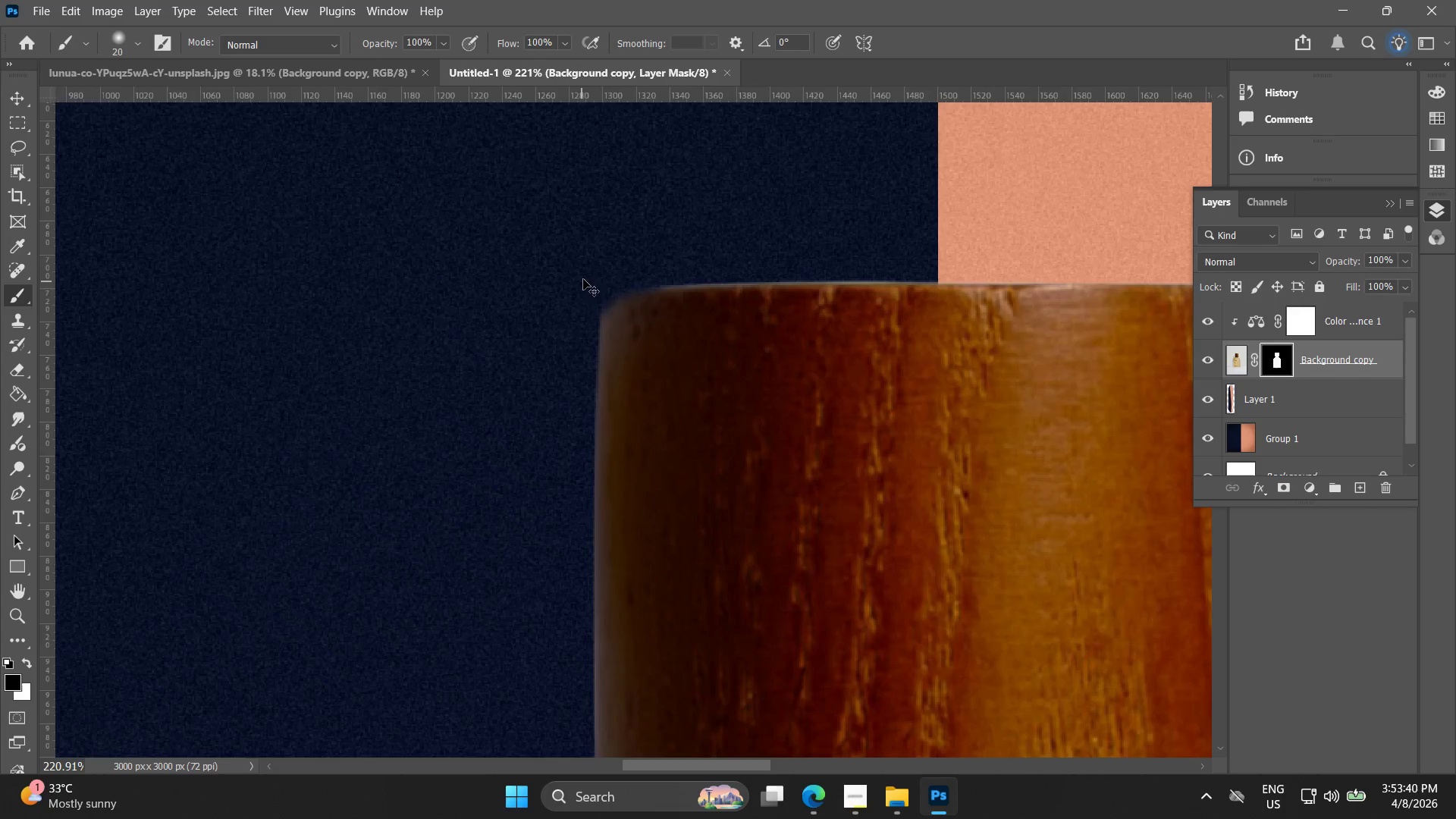 
key(Control+Z)
 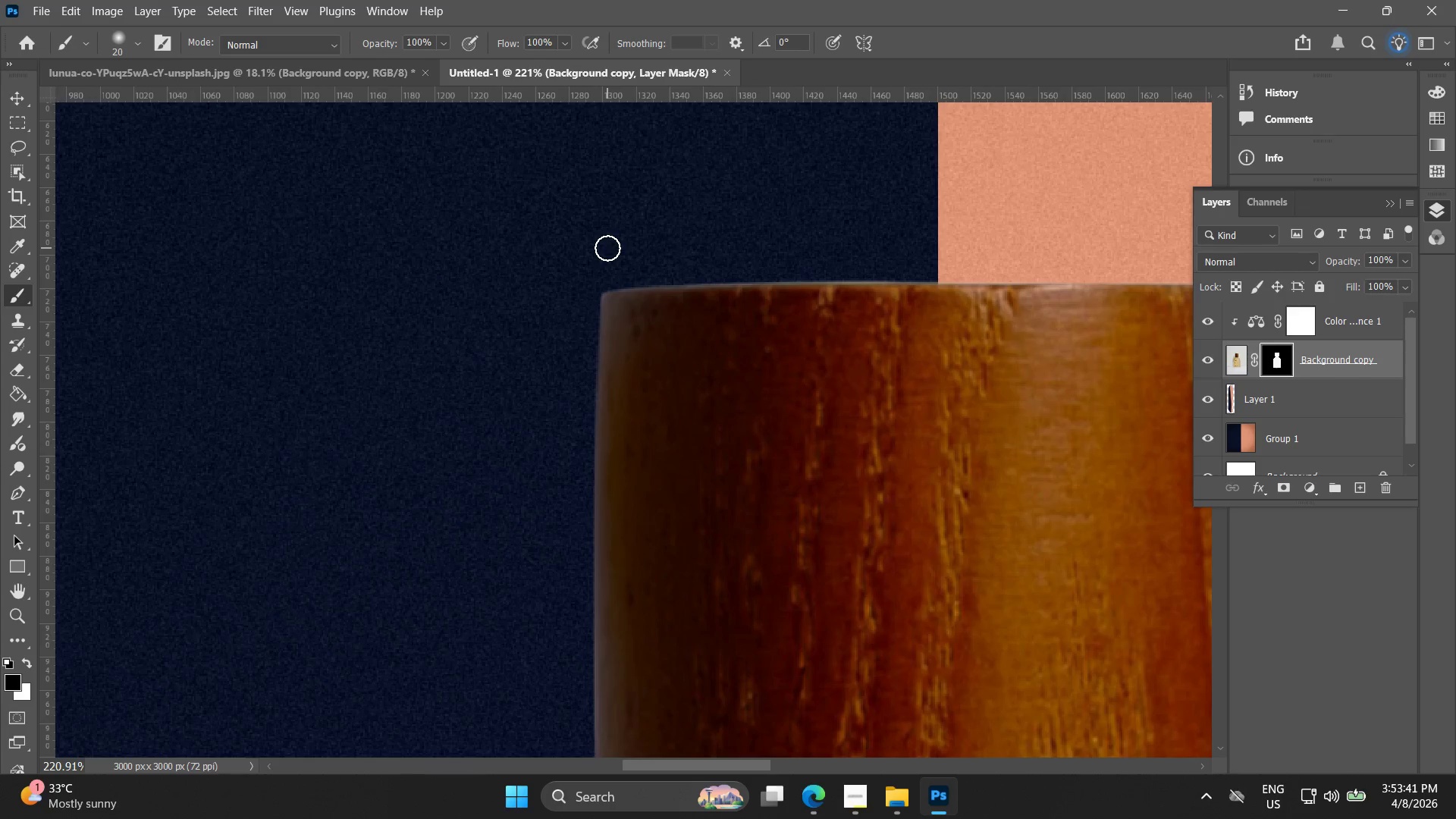 
key(BracketRight)
 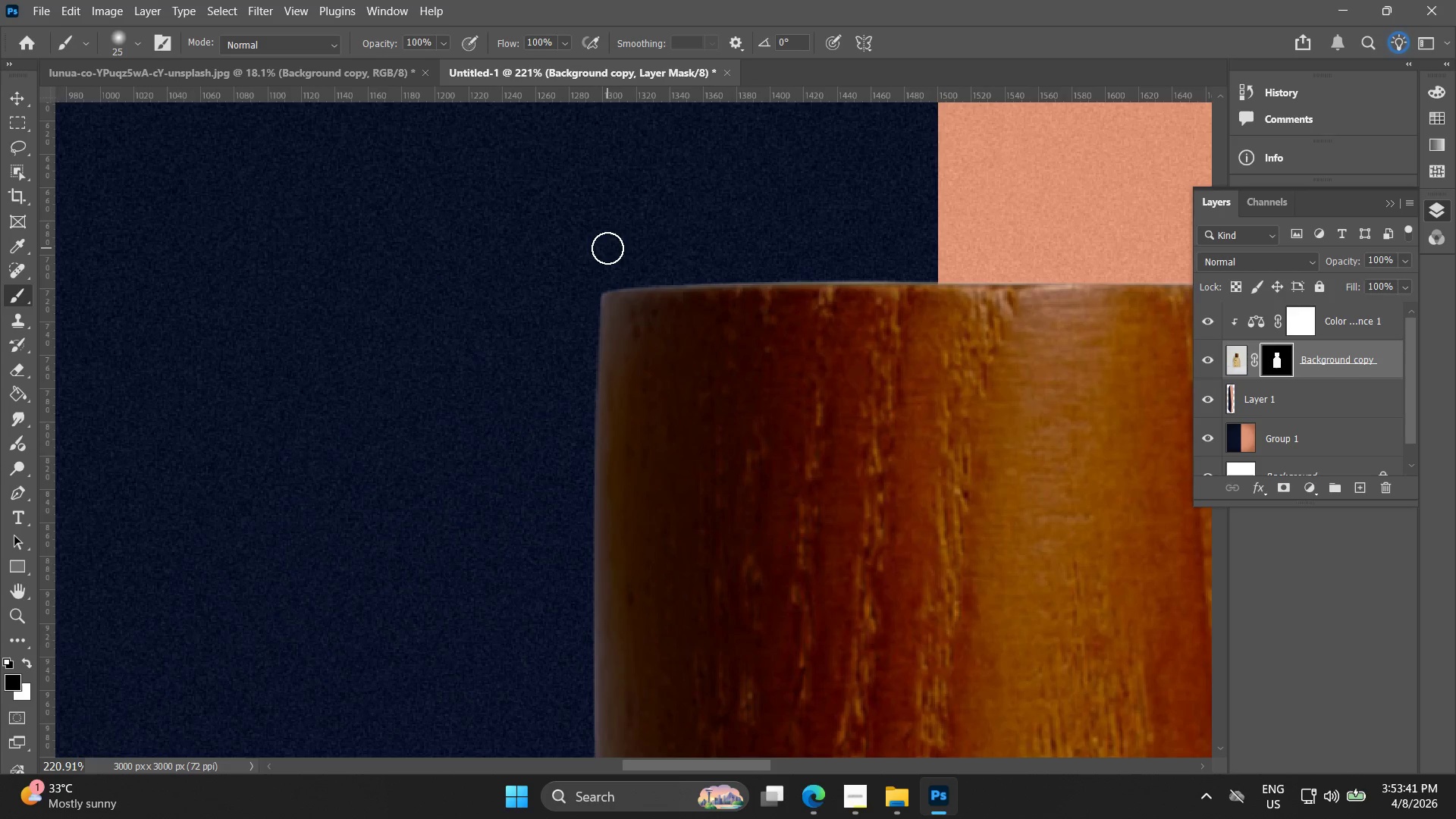 
key(BracketRight)
 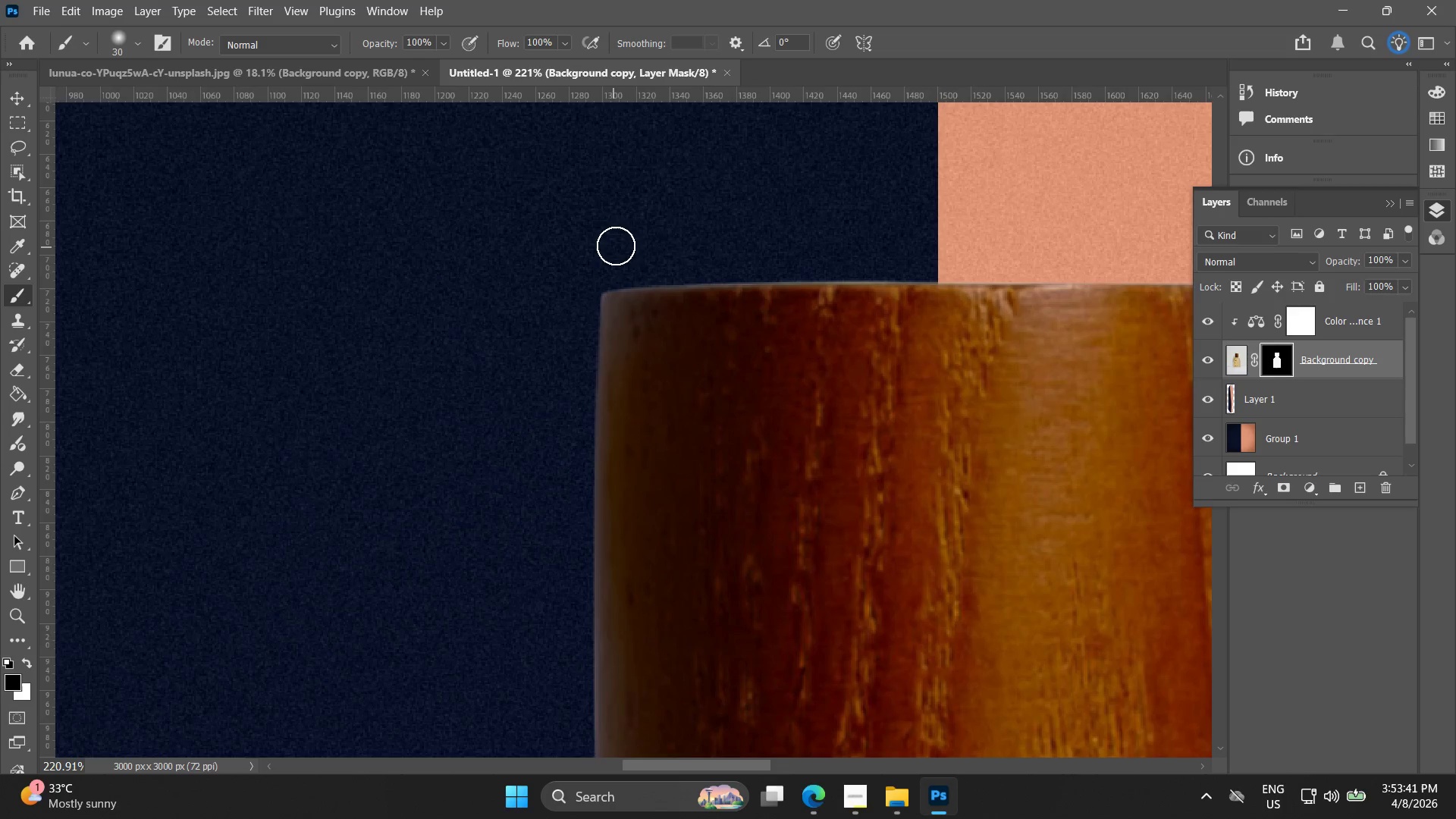 
key(BracketRight)
 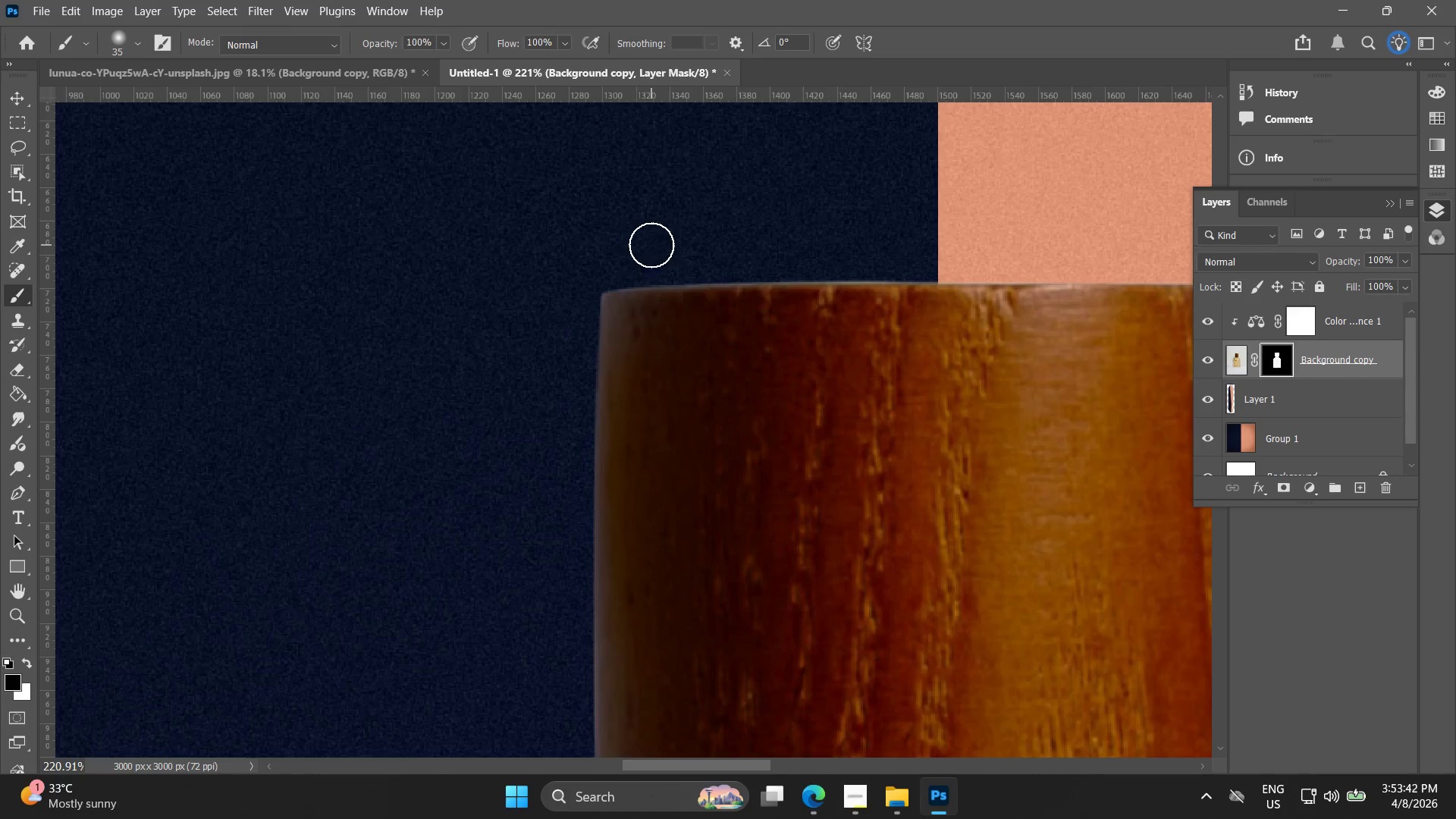 
left_click_drag(start_coordinate=[646, 246], to_coordinate=[584, 291])
 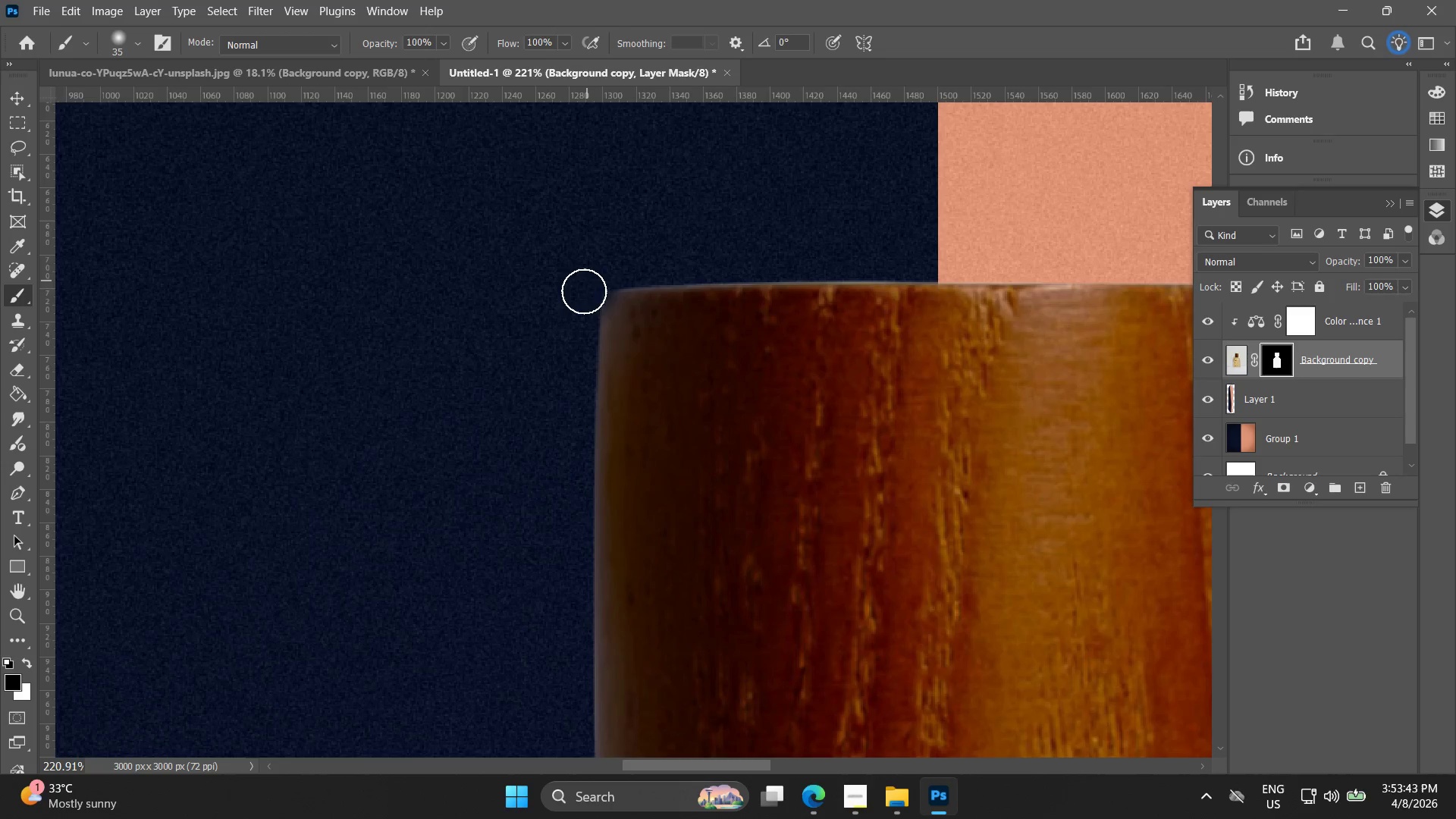 
key(Control+ControlLeft)
 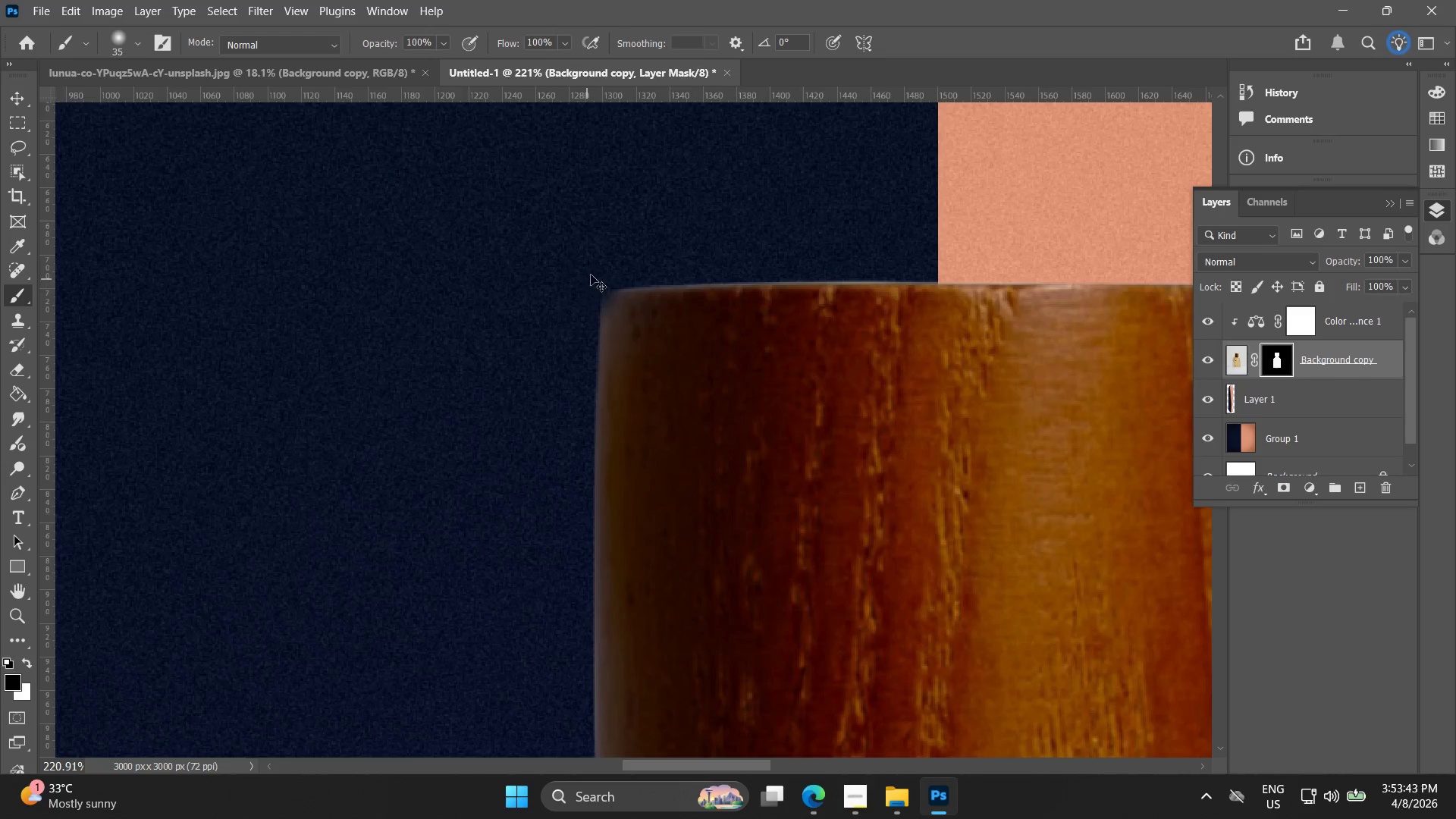 
key(Control+Z)
 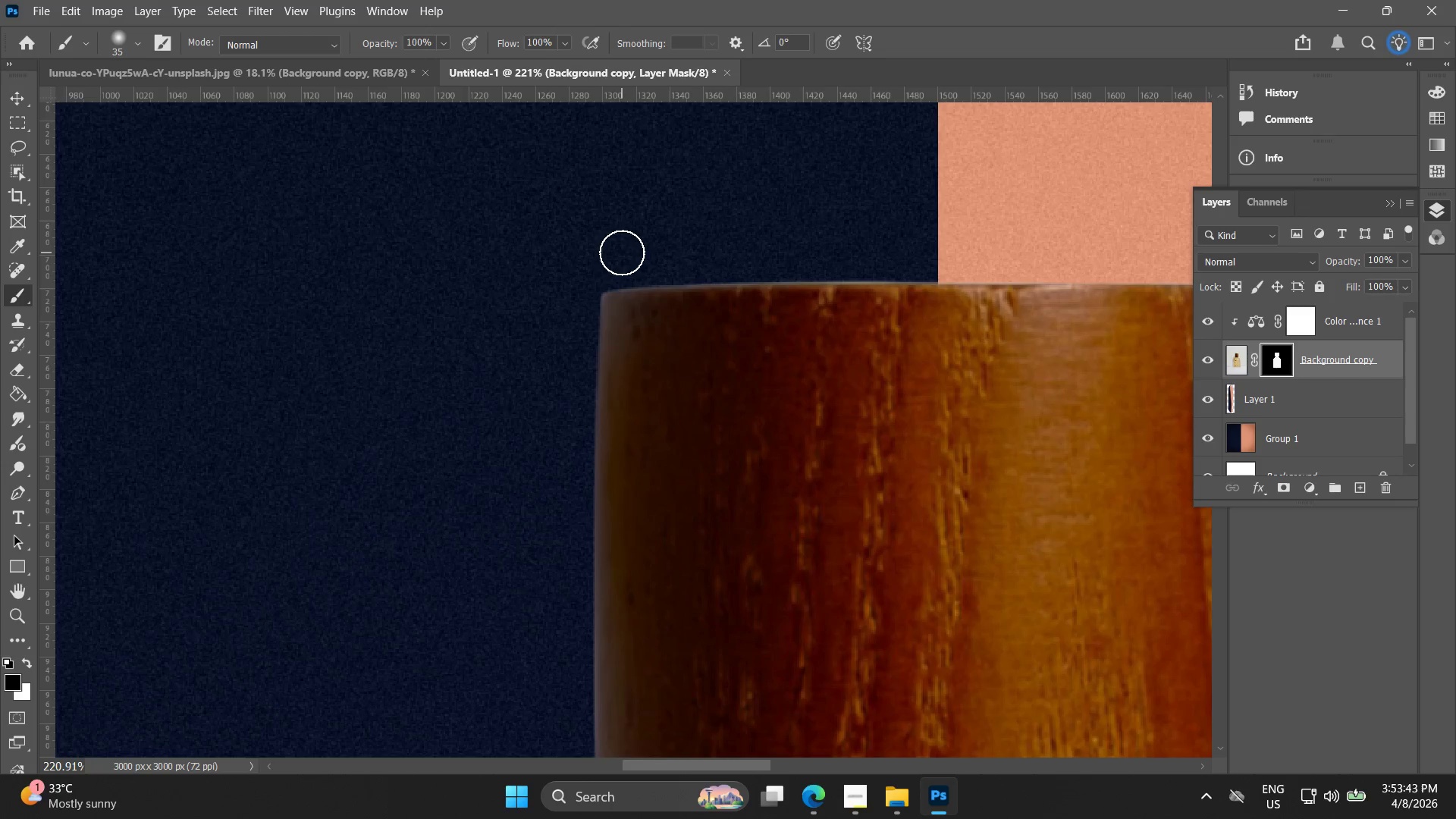 
left_click_drag(start_coordinate=[610, 257], to_coordinate=[589, 268])
 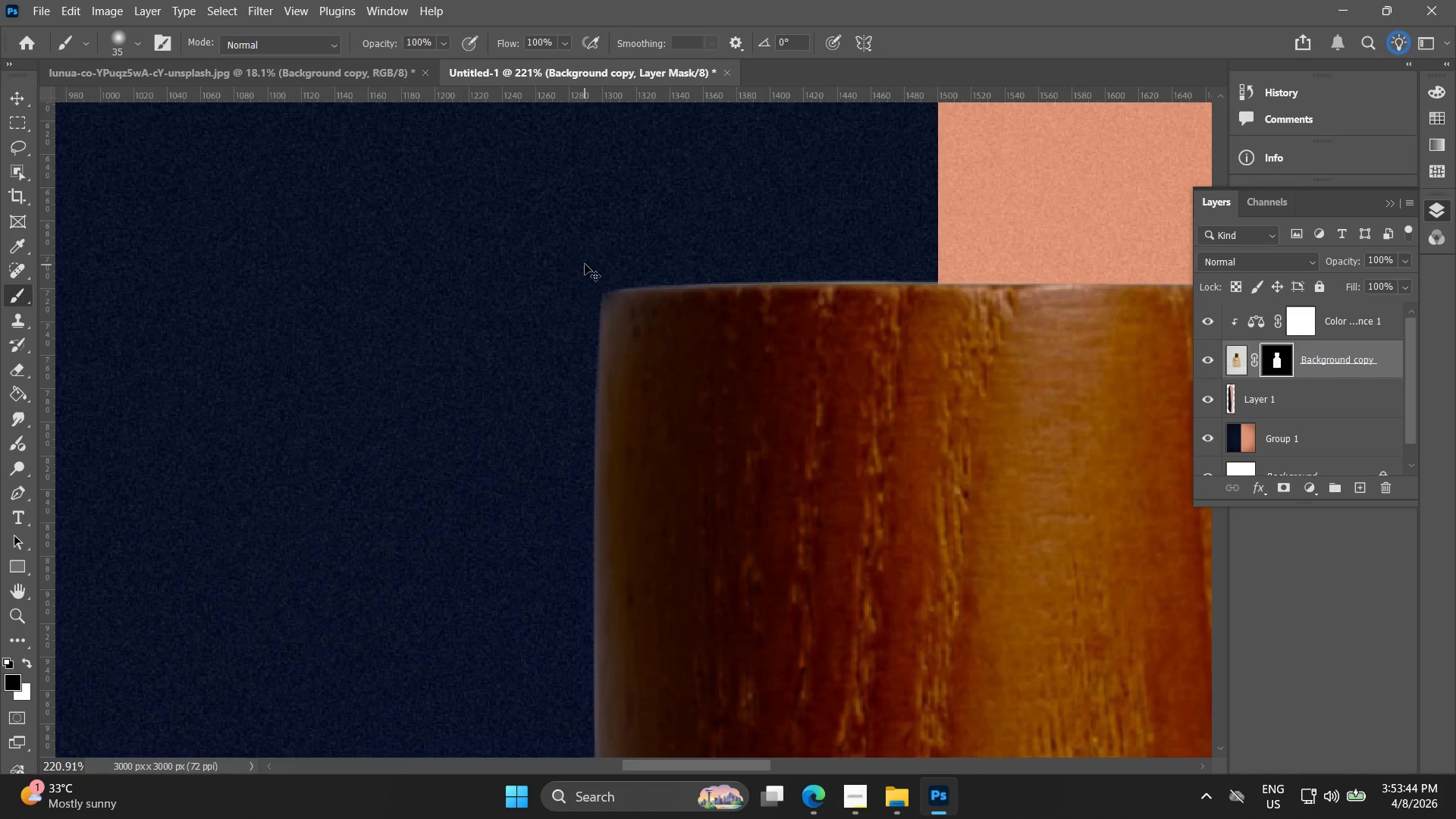 
key(Control+ControlLeft)
 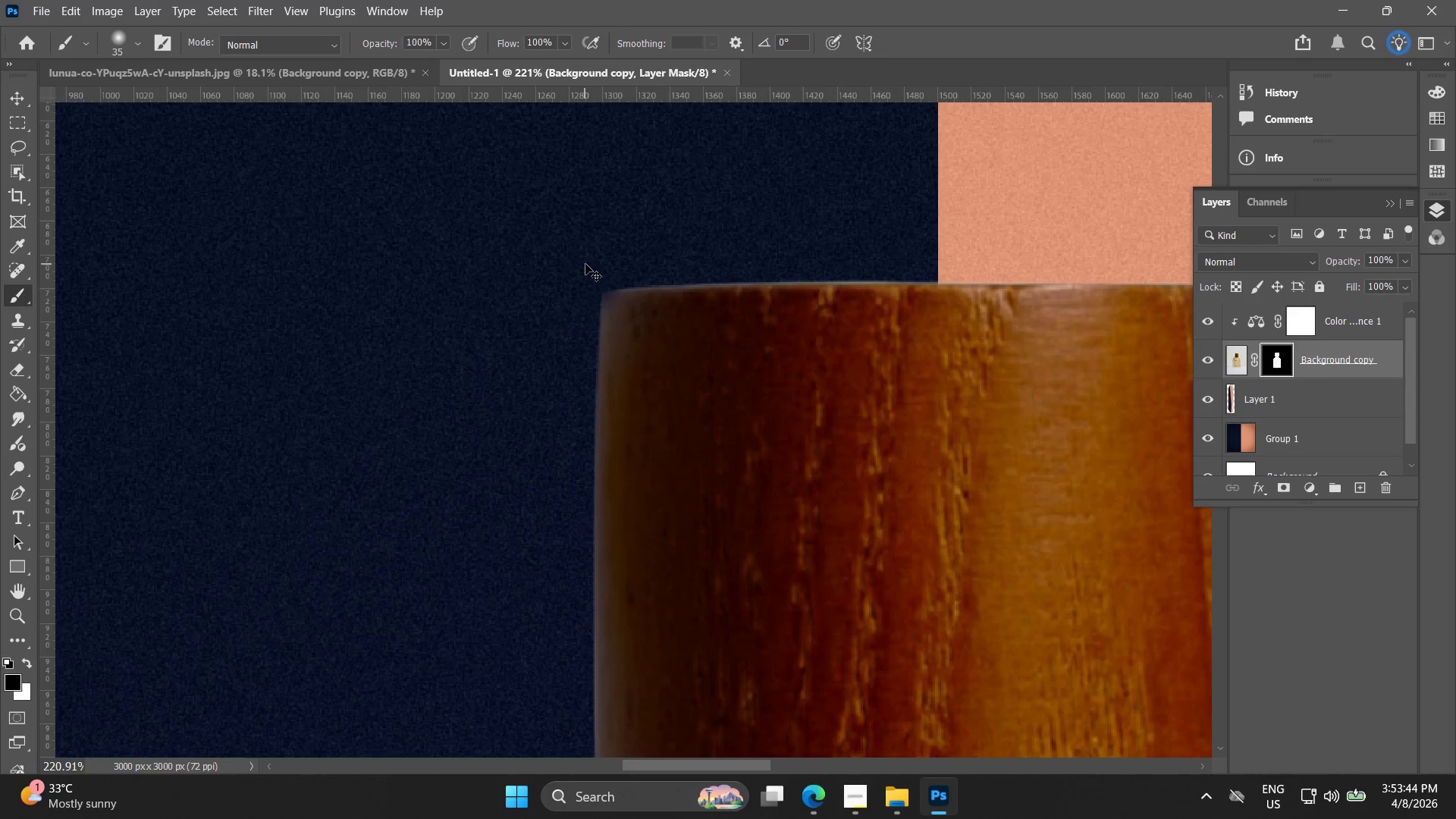 
key(Control+Z)
 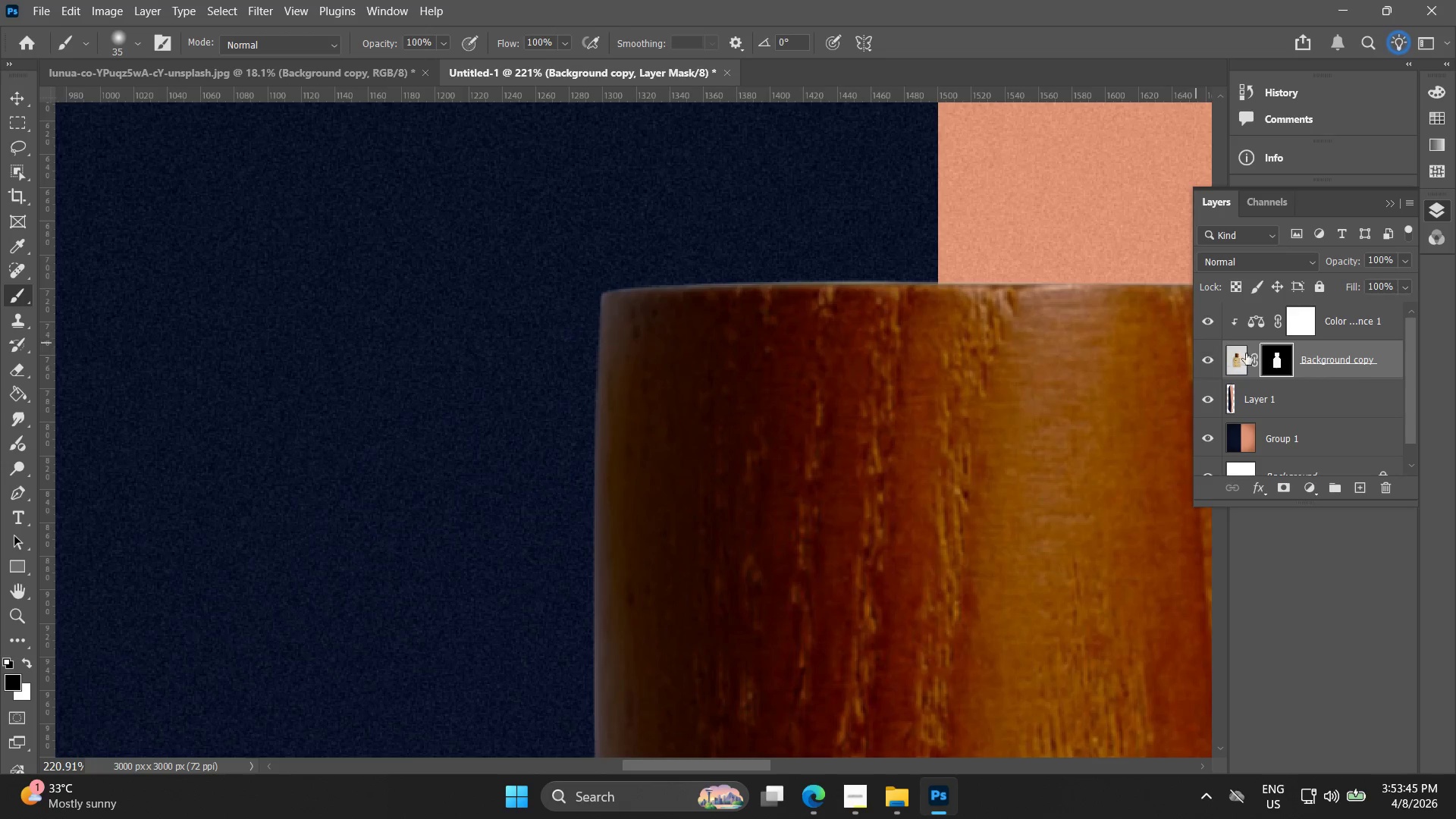 
hold_key(key=AltLeft, duration=0.72)
 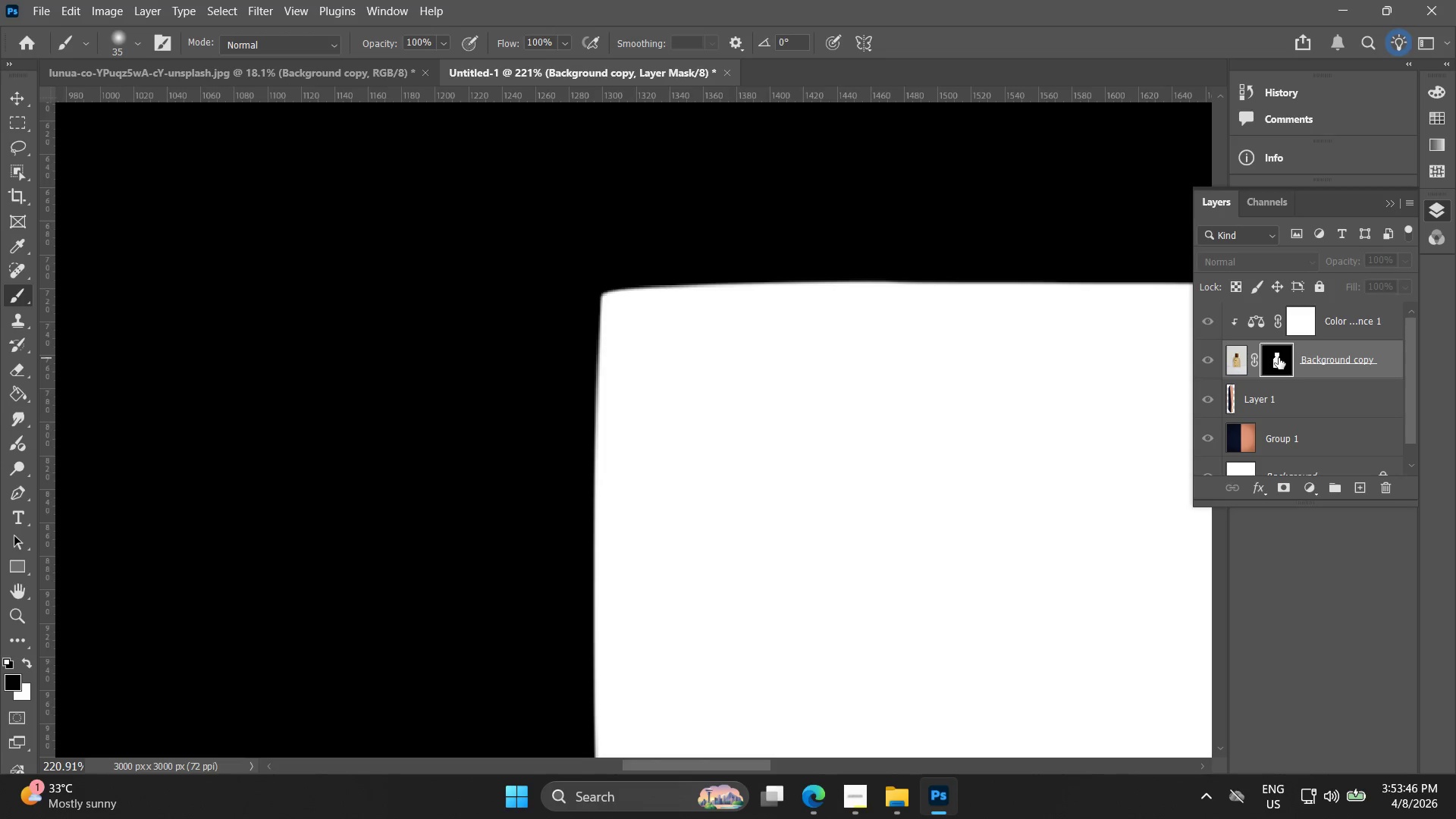 
hold_key(key=AltLeft, duration=0.7)
 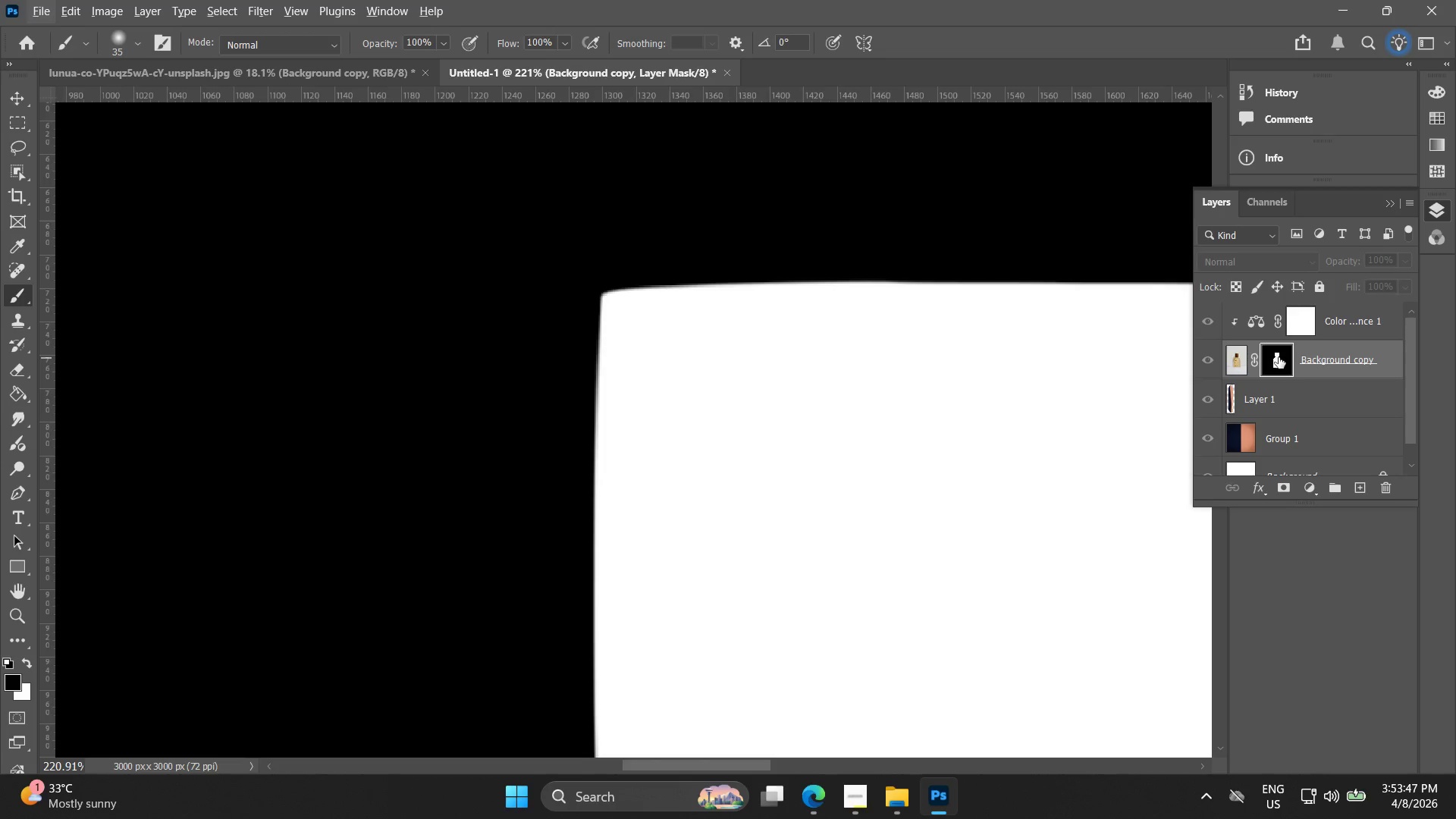 
key(Control+ControlLeft)
 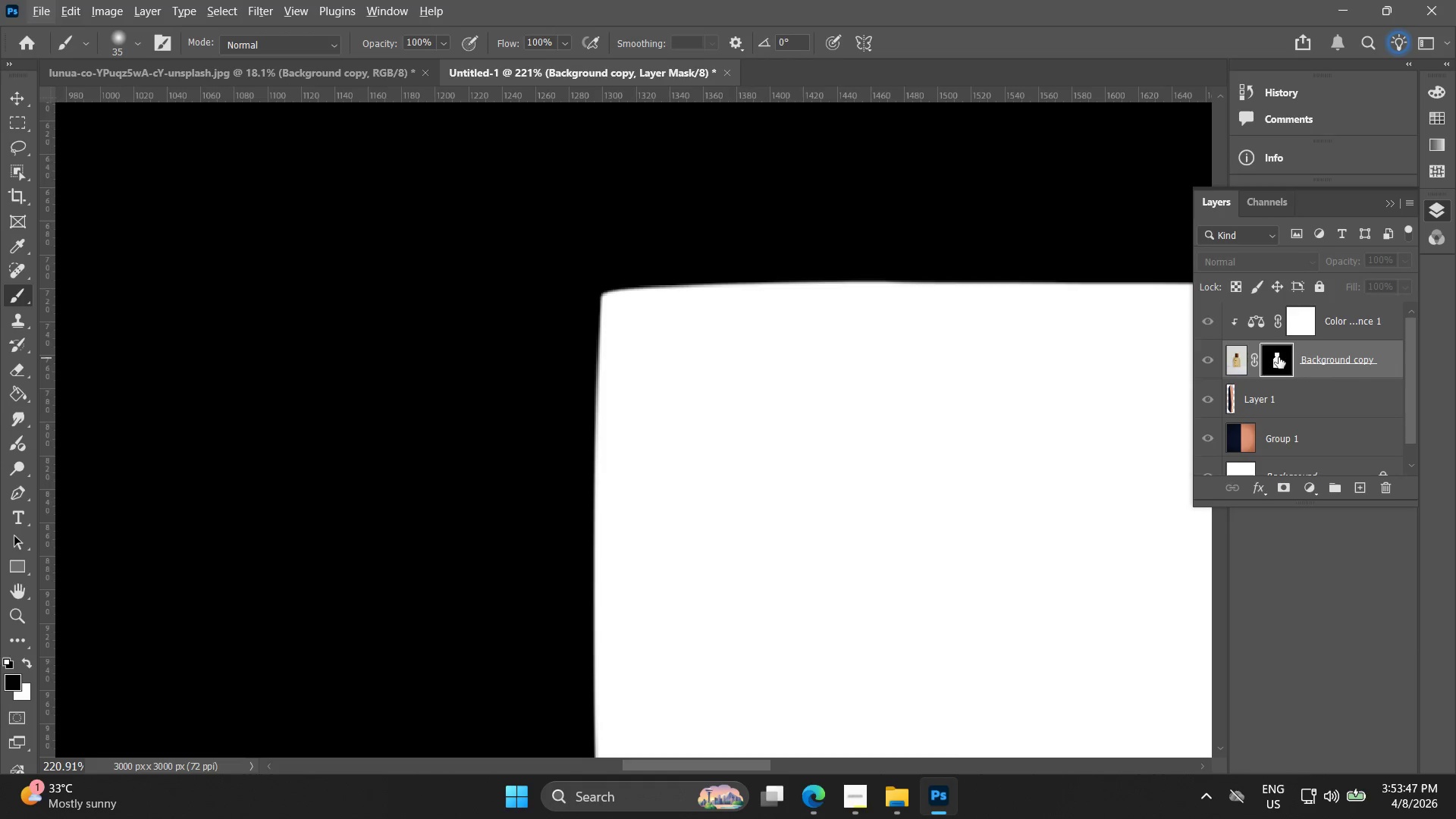 
key(Control+Z)
 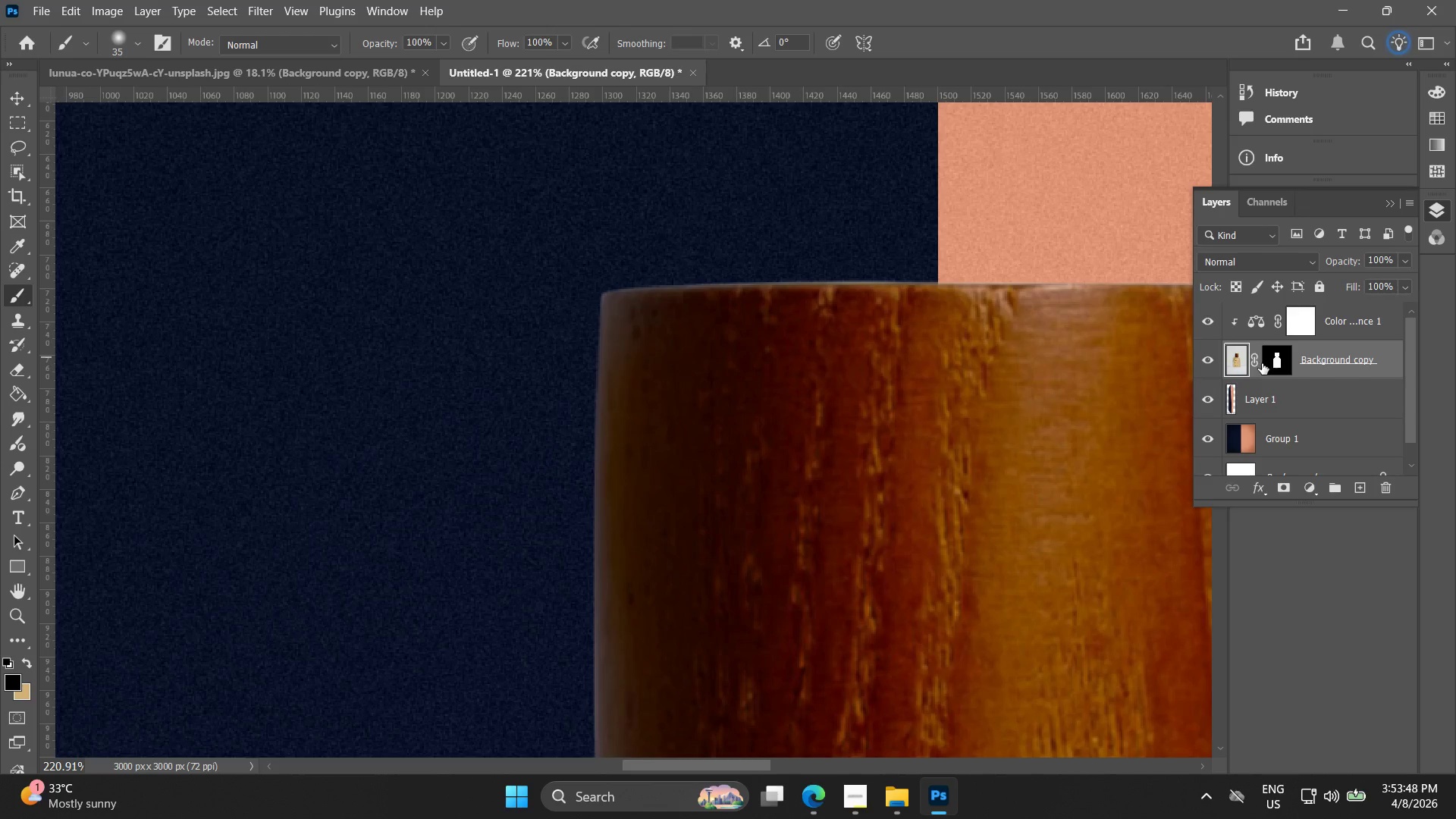 
hold_key(key=AltLeft, duration=1.09)
 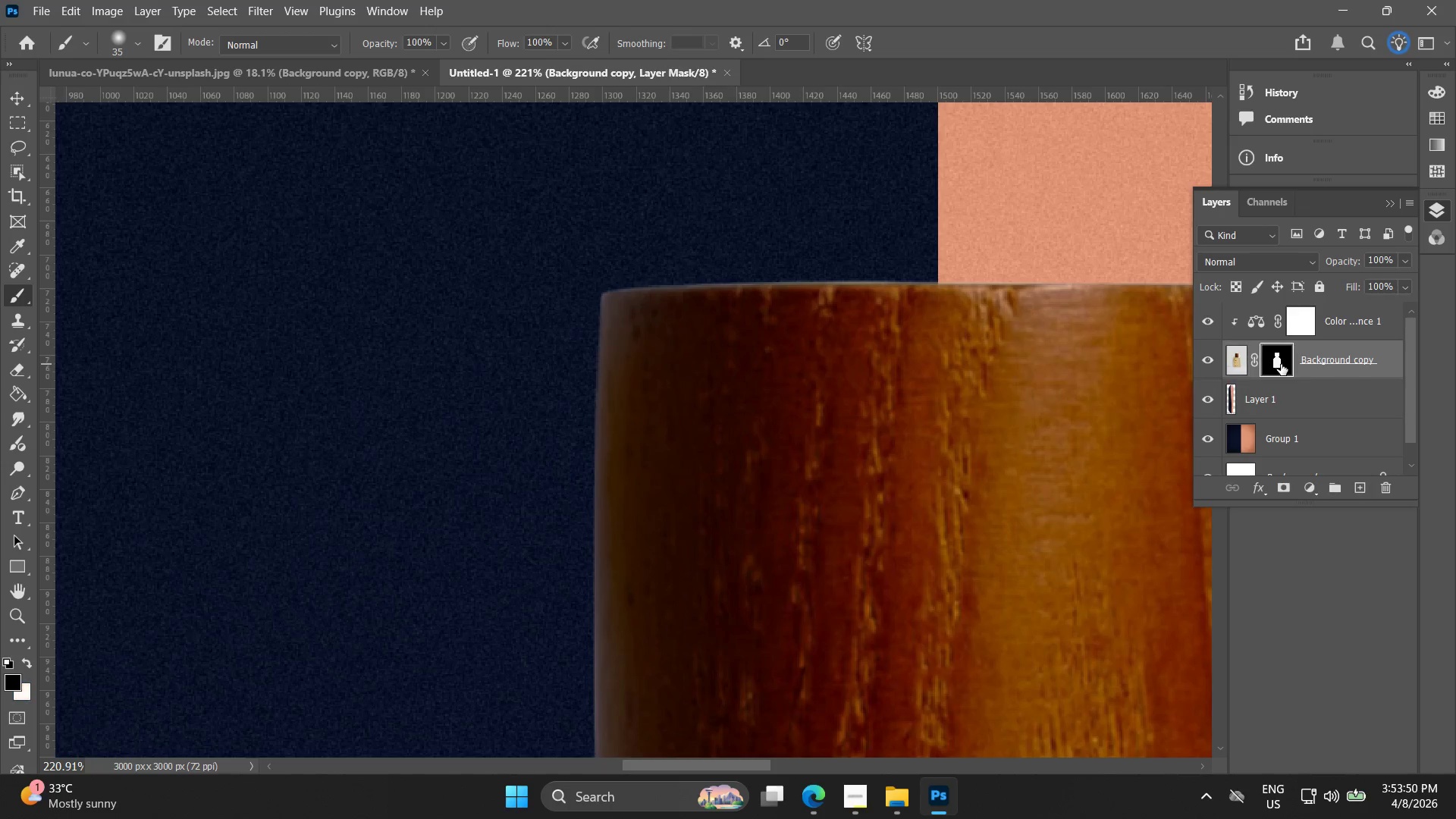 
left_click([1279, 362])
 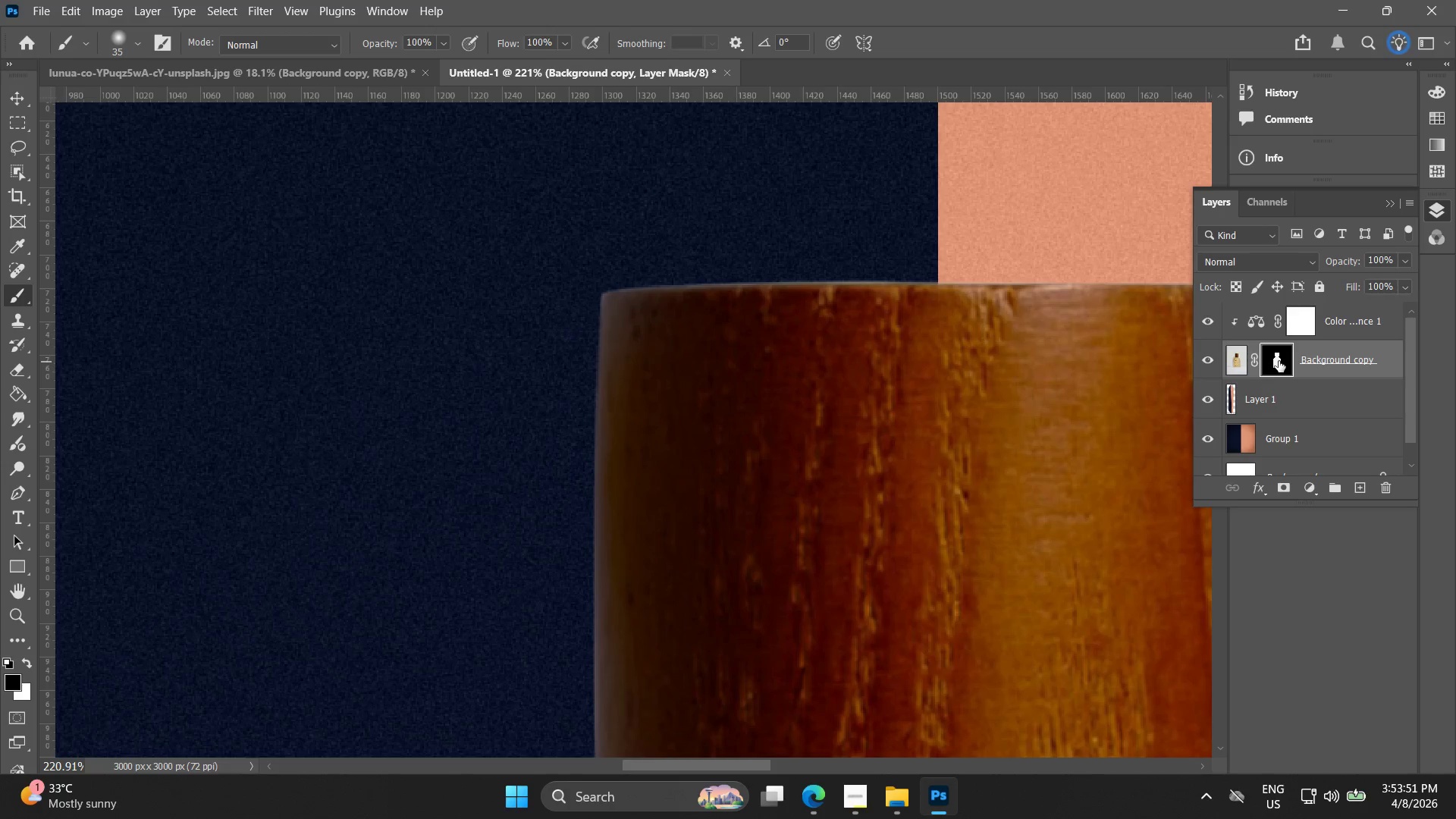 
double_click([1279, 359])
 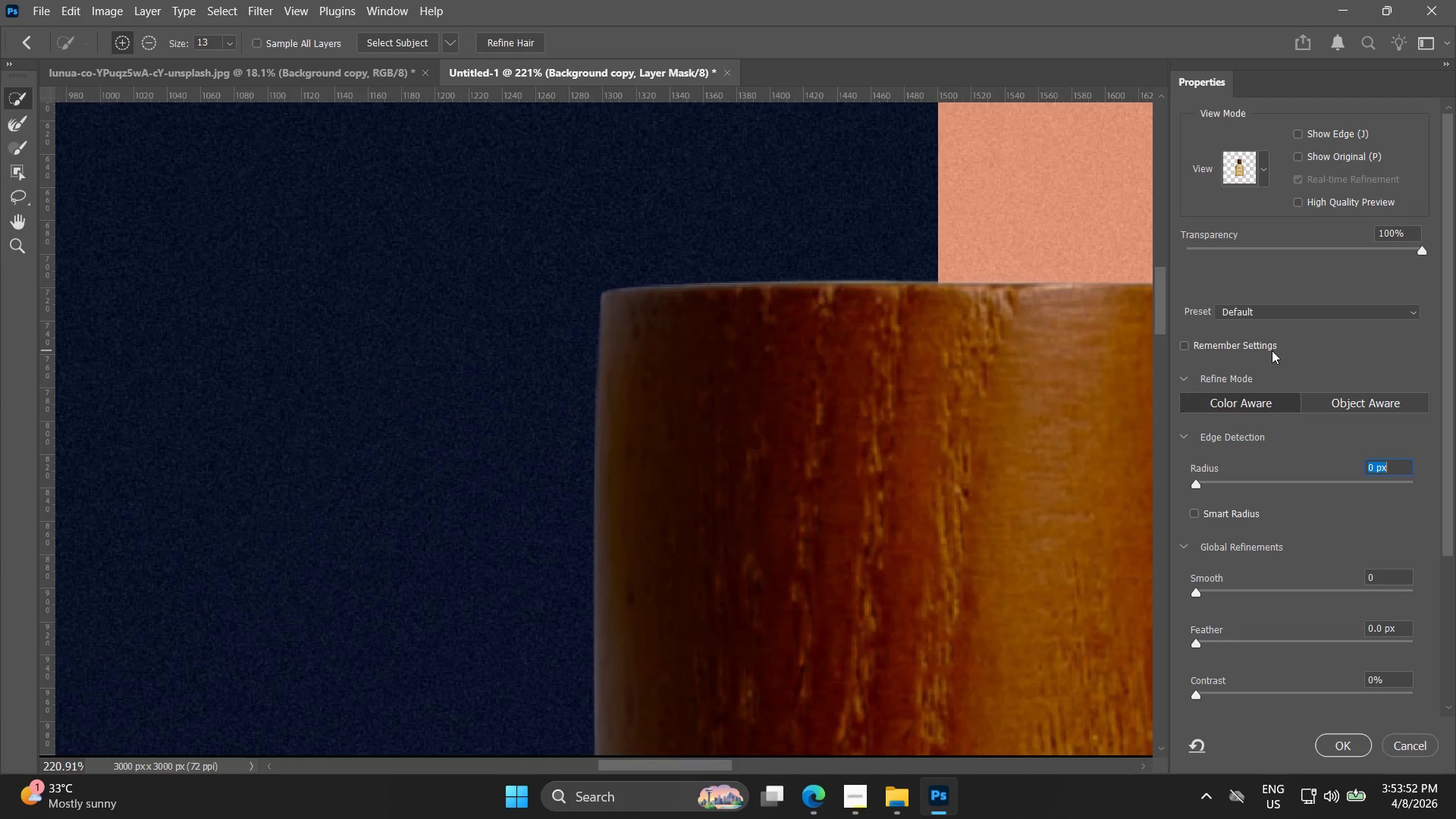 
key(Control+ControlLeft)
 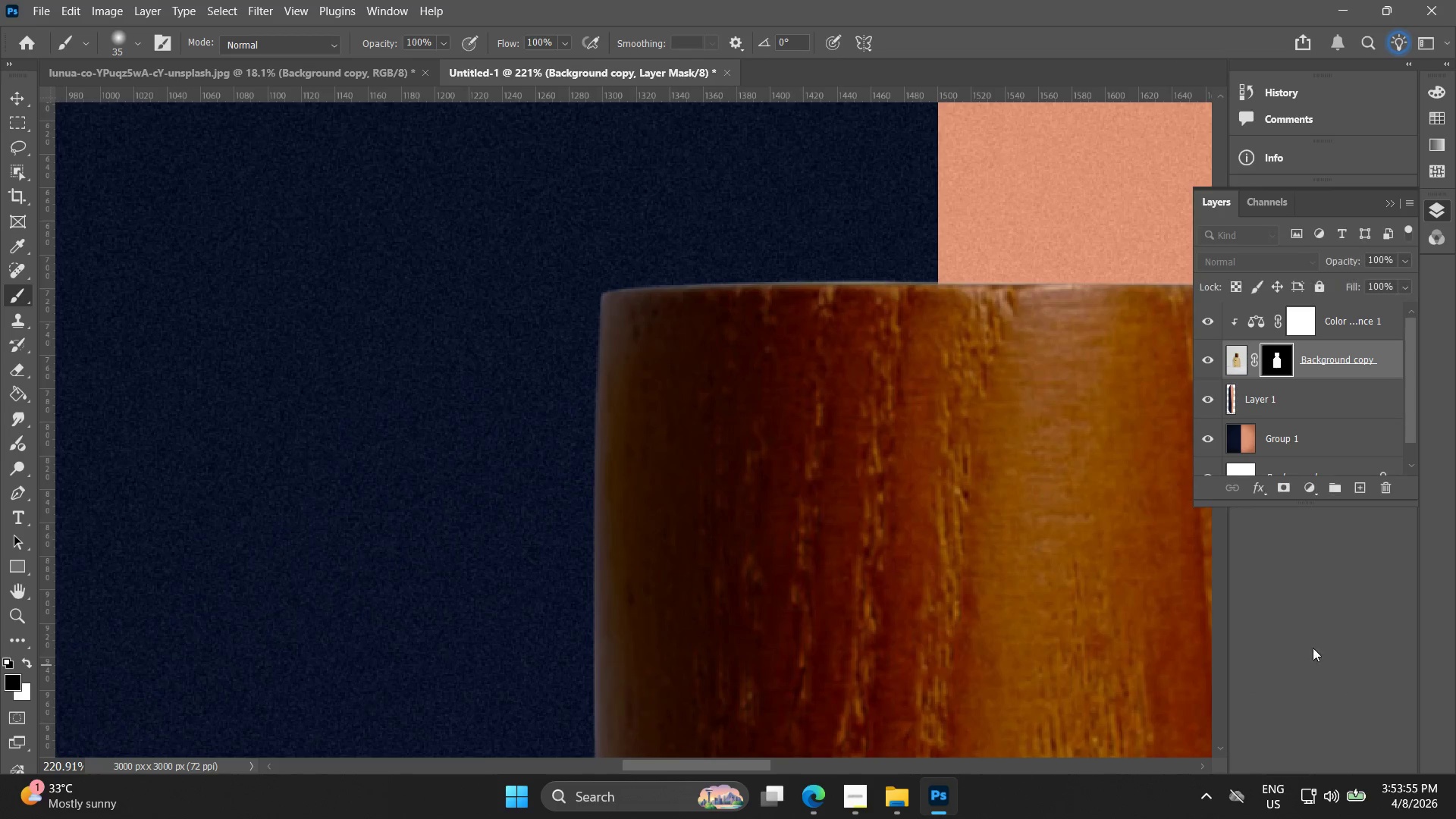 
hold_key(key=AltLeft, duration=0.75)
left_click([1280, 364])
 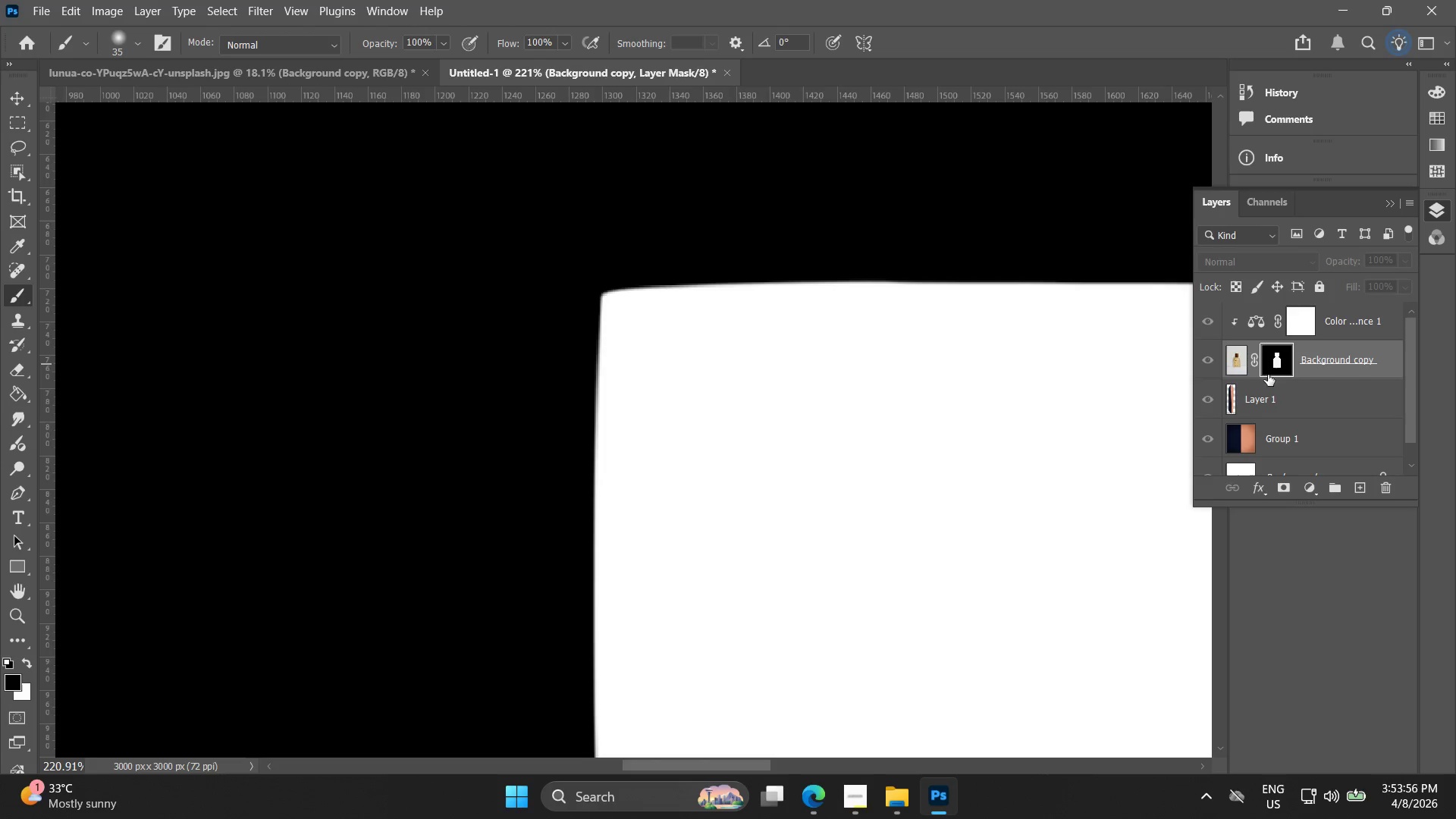 
left_click([1274, 359])
 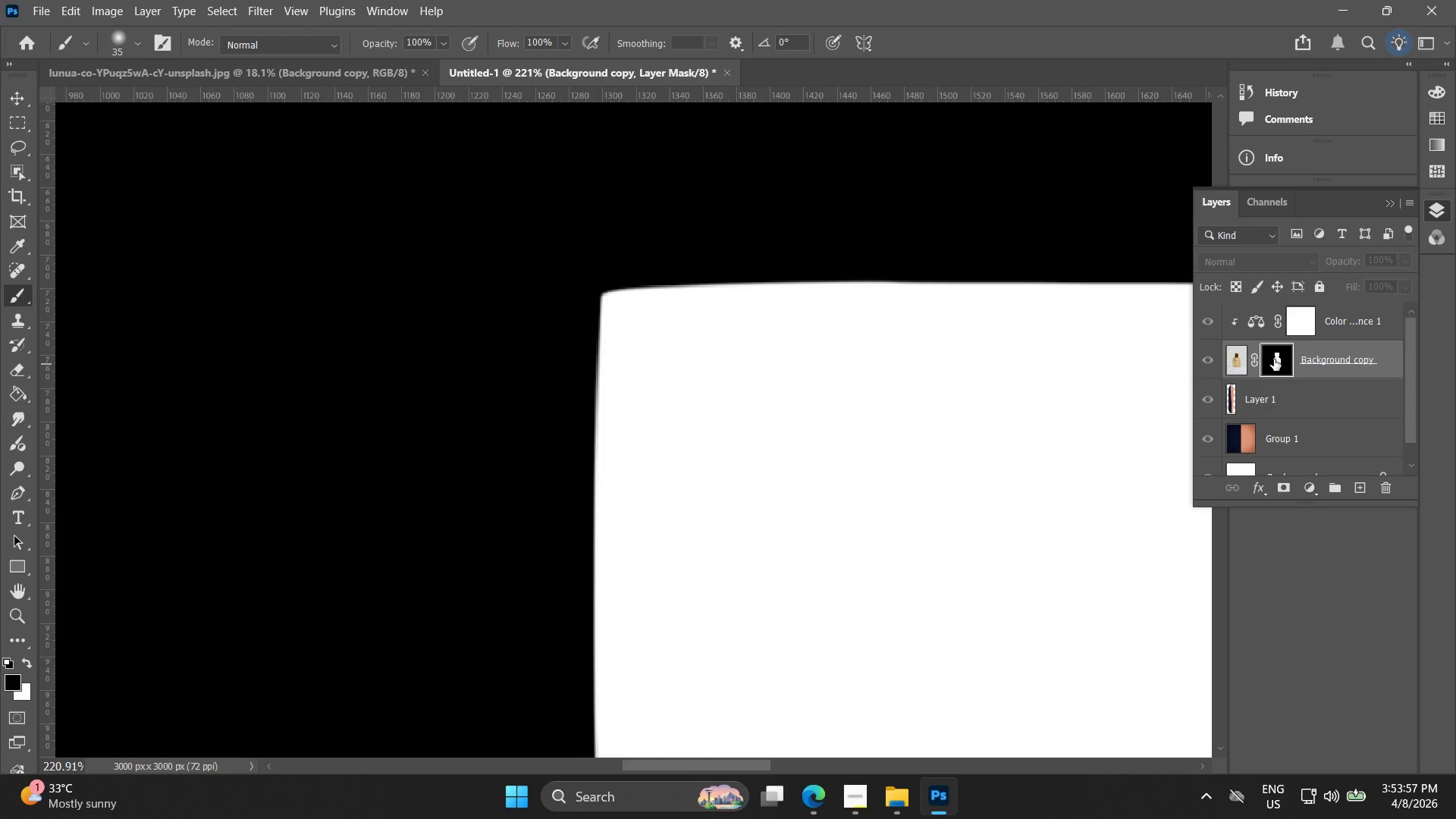 
key(Alt+AltLeft)
 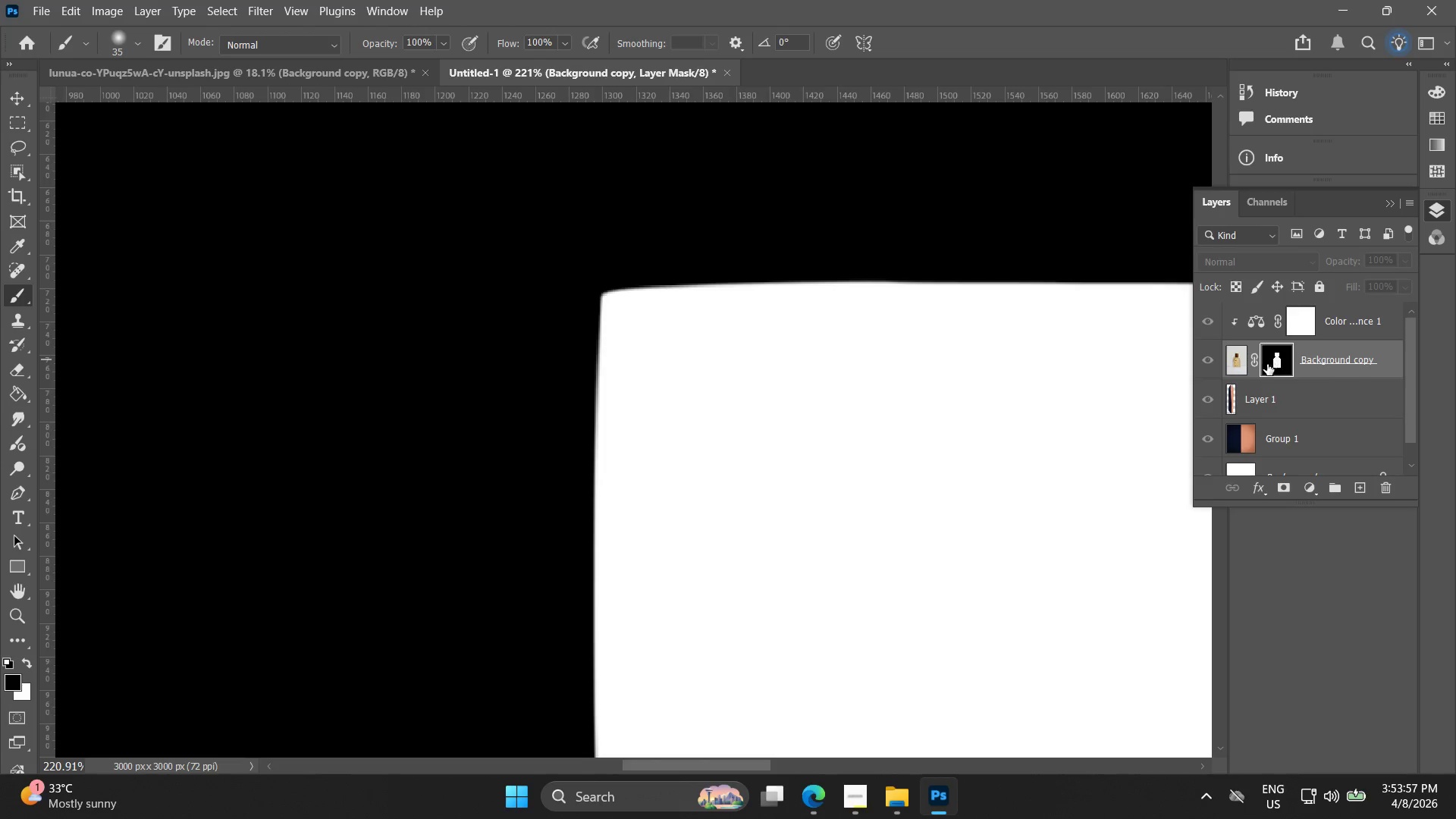 
key(Control+Z)
 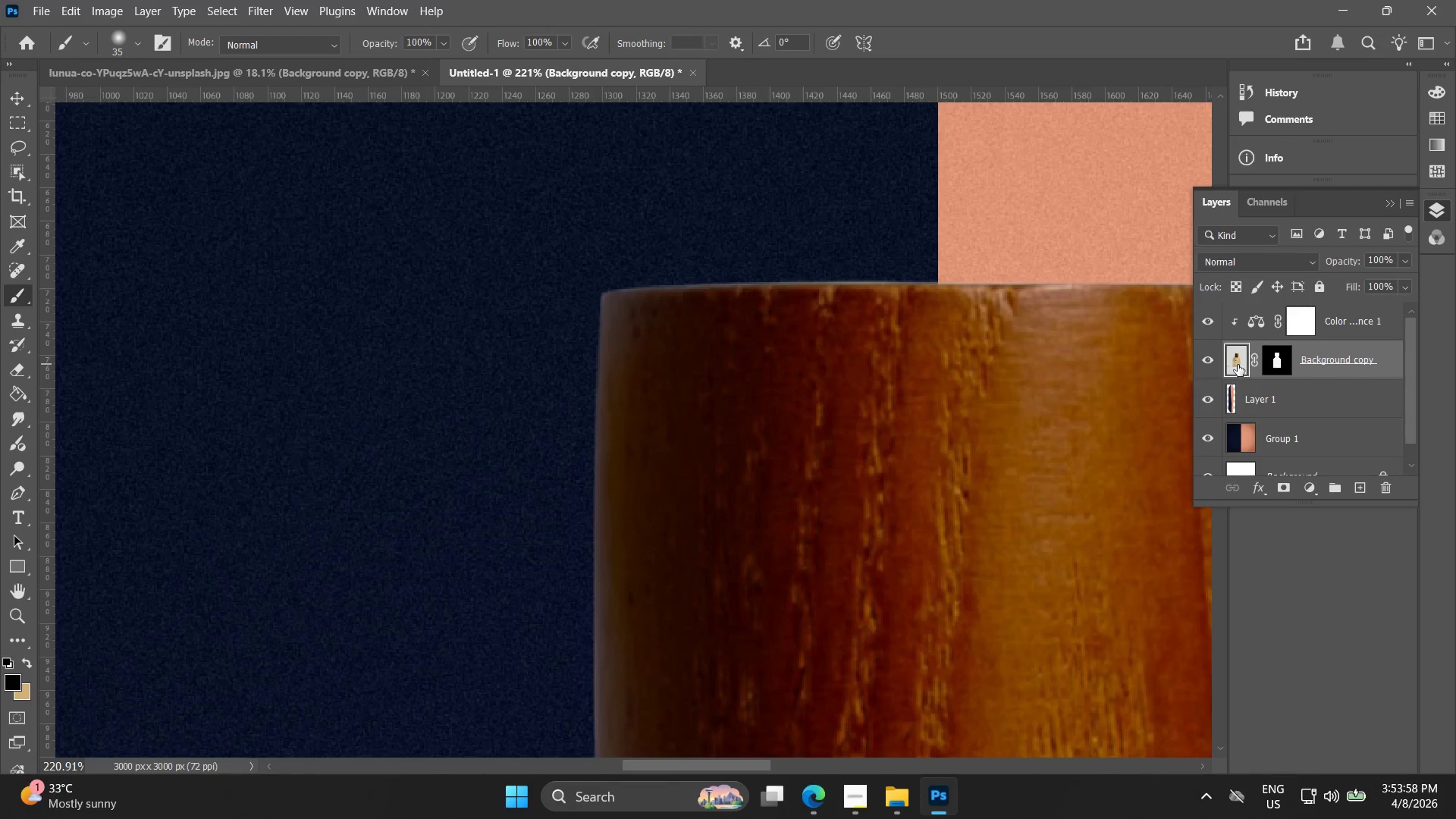 
hold_key(key=AltLeft, duration=4.41)
double_click([1238, 365])
 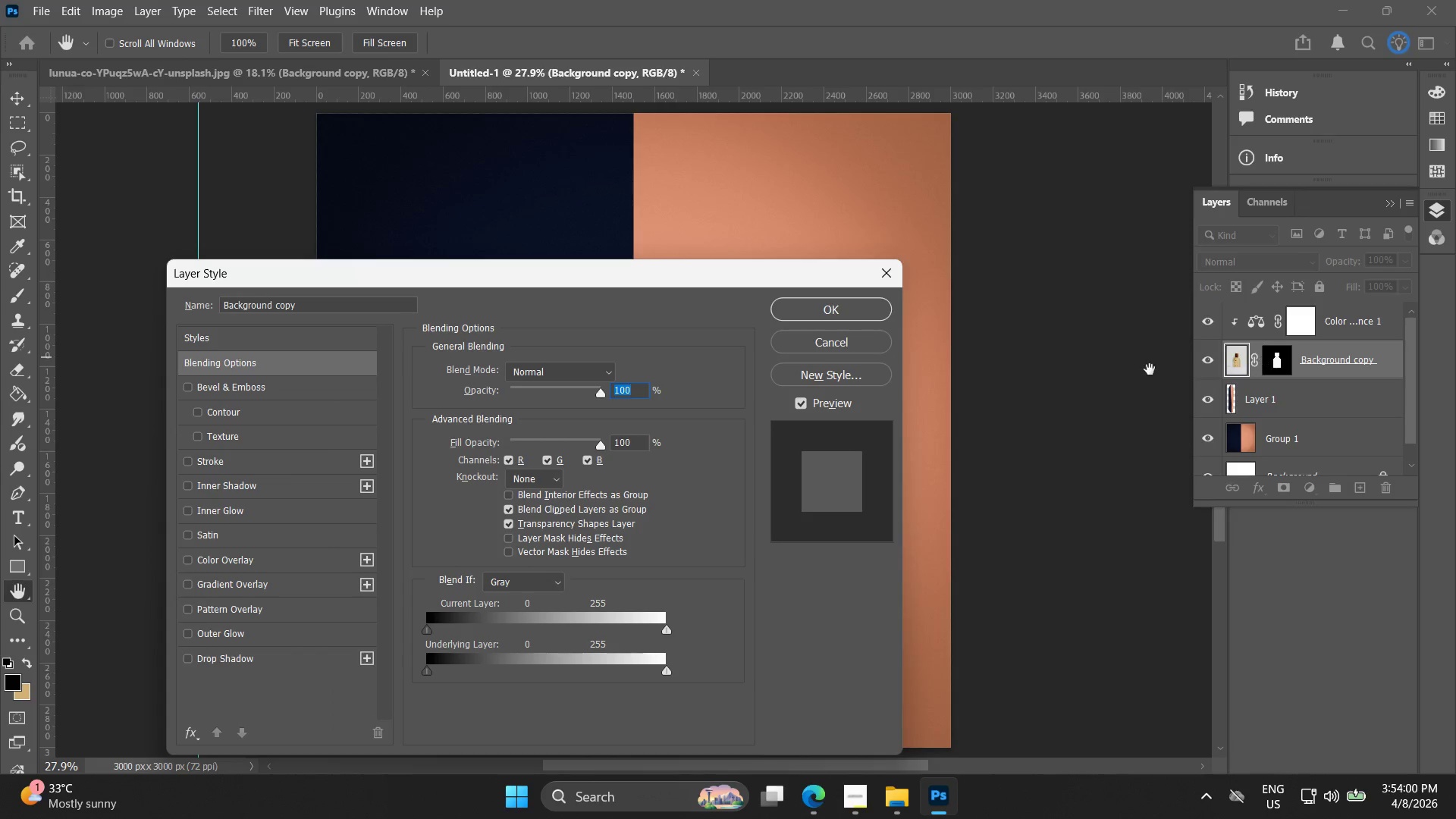 
left_click([846, 343])
 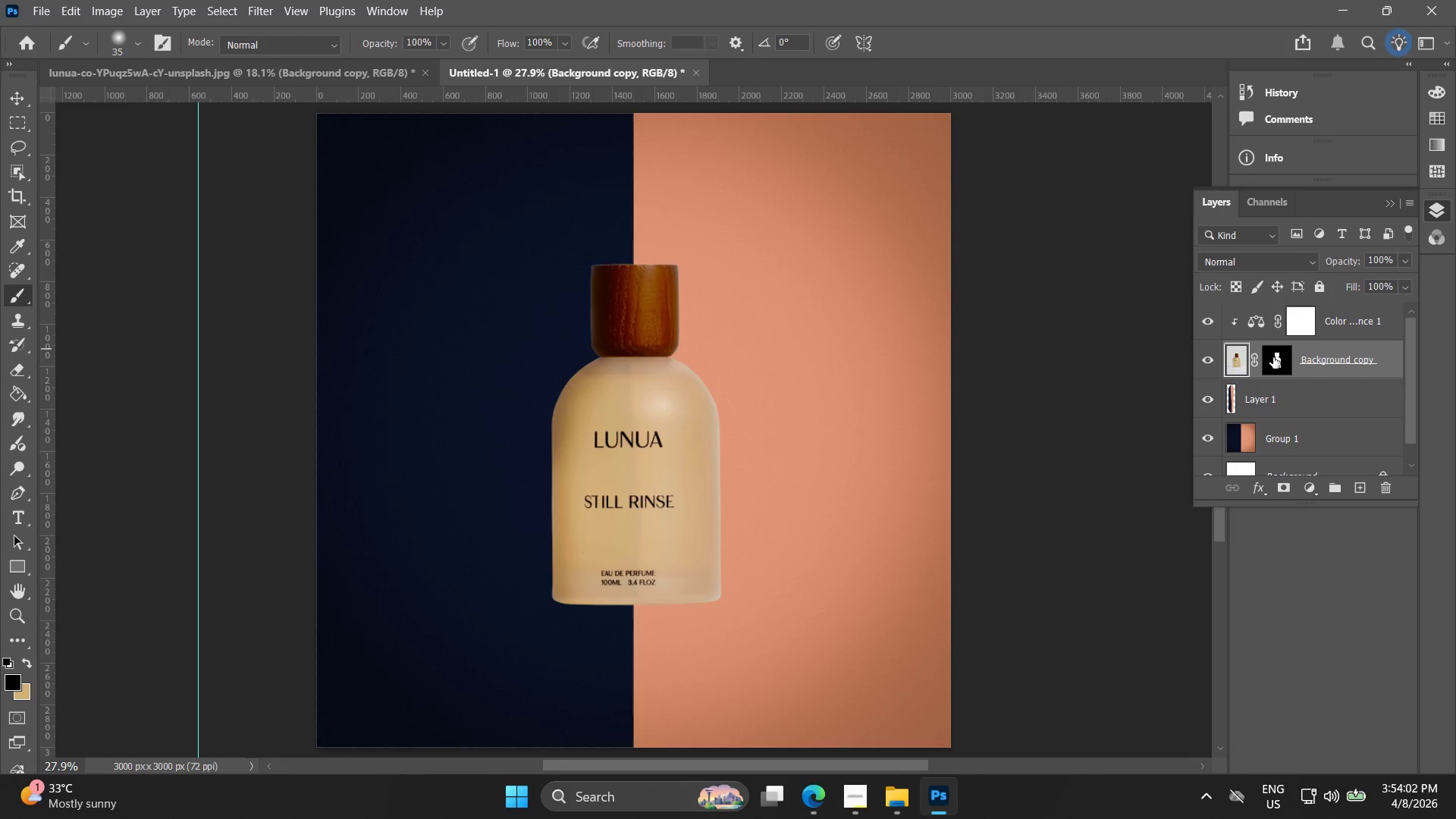 
scroll: coordinate [857, 623], scroll_direction: up, amount: 5.0
 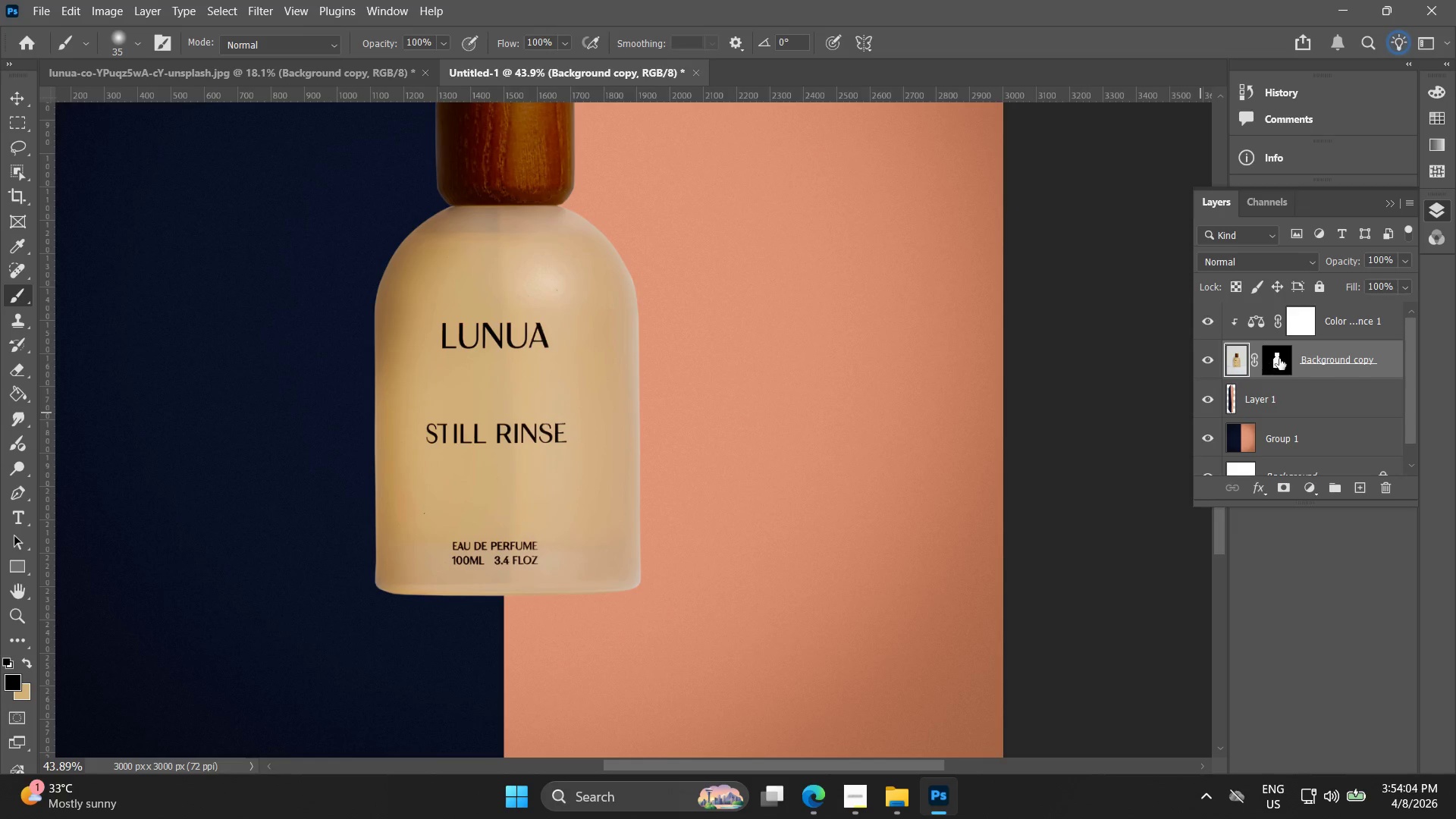 
left_click([1284, 357])
 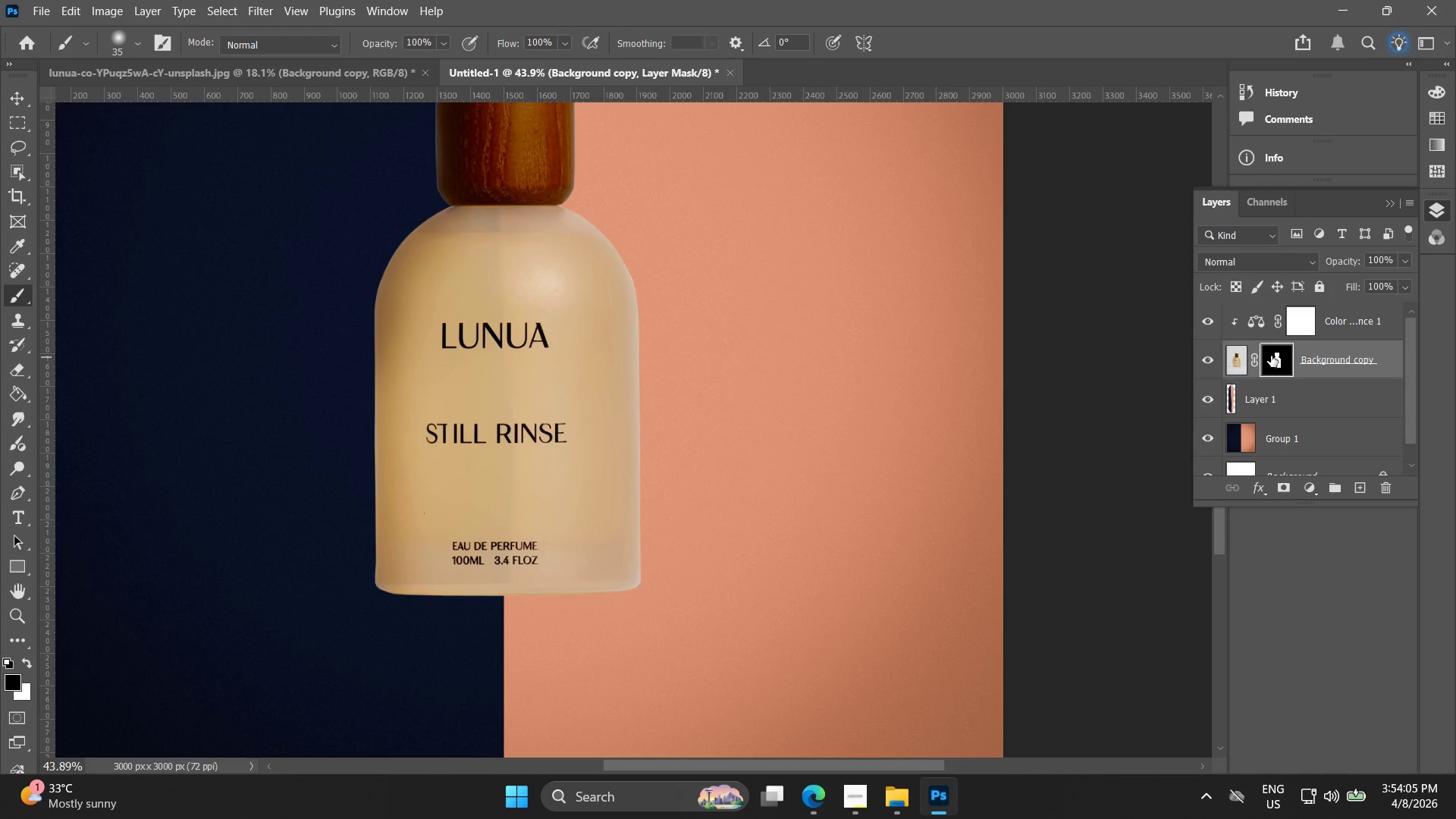 
double_click([1271, 356])
 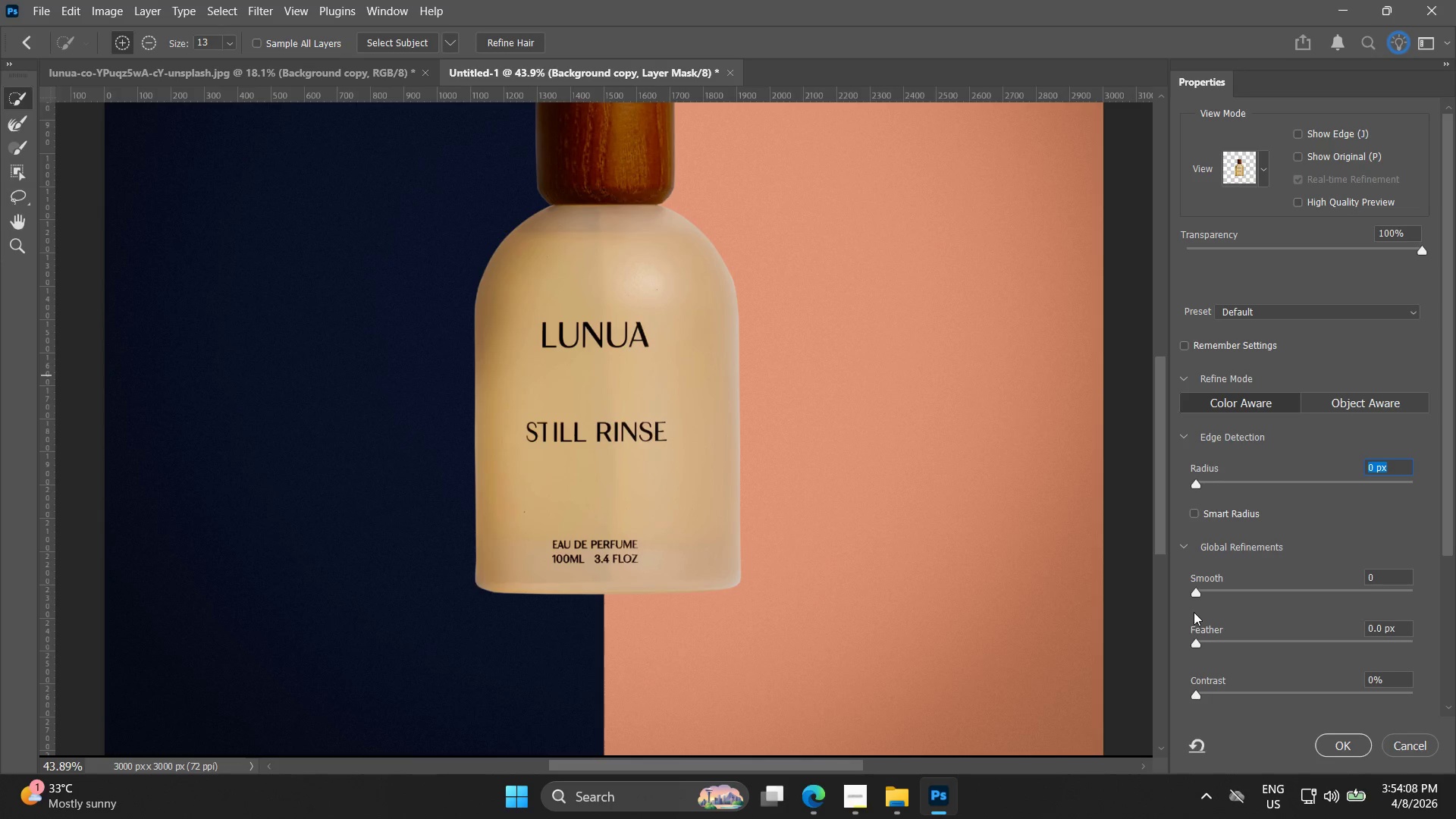 
left_click_drag(start_coordinate=[1197, 592], to_coordinate=[1236, 593])
 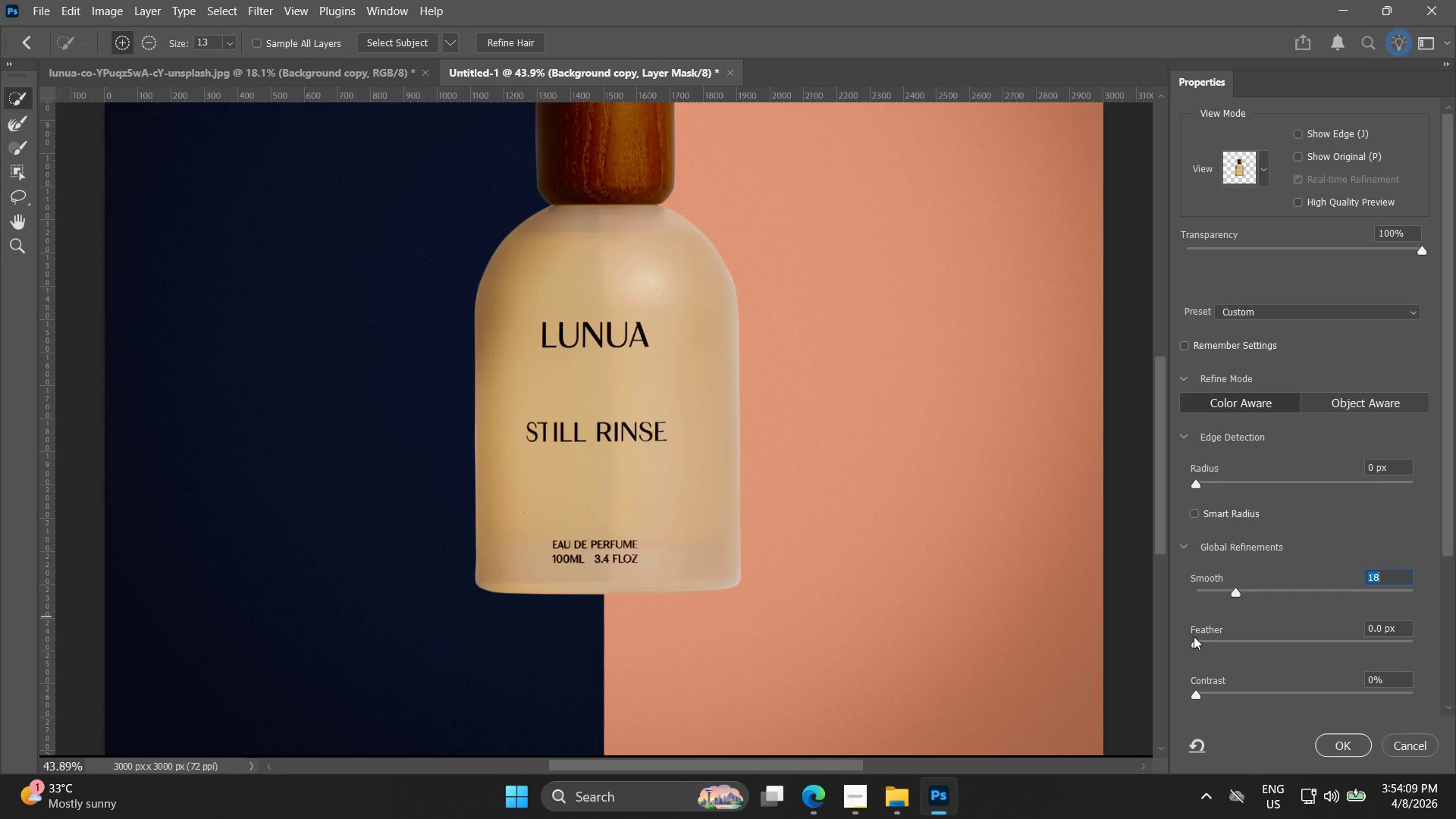 
left_click_drag(start_coordinate=[1201, 645], to_coordinate=[1250, 645])
 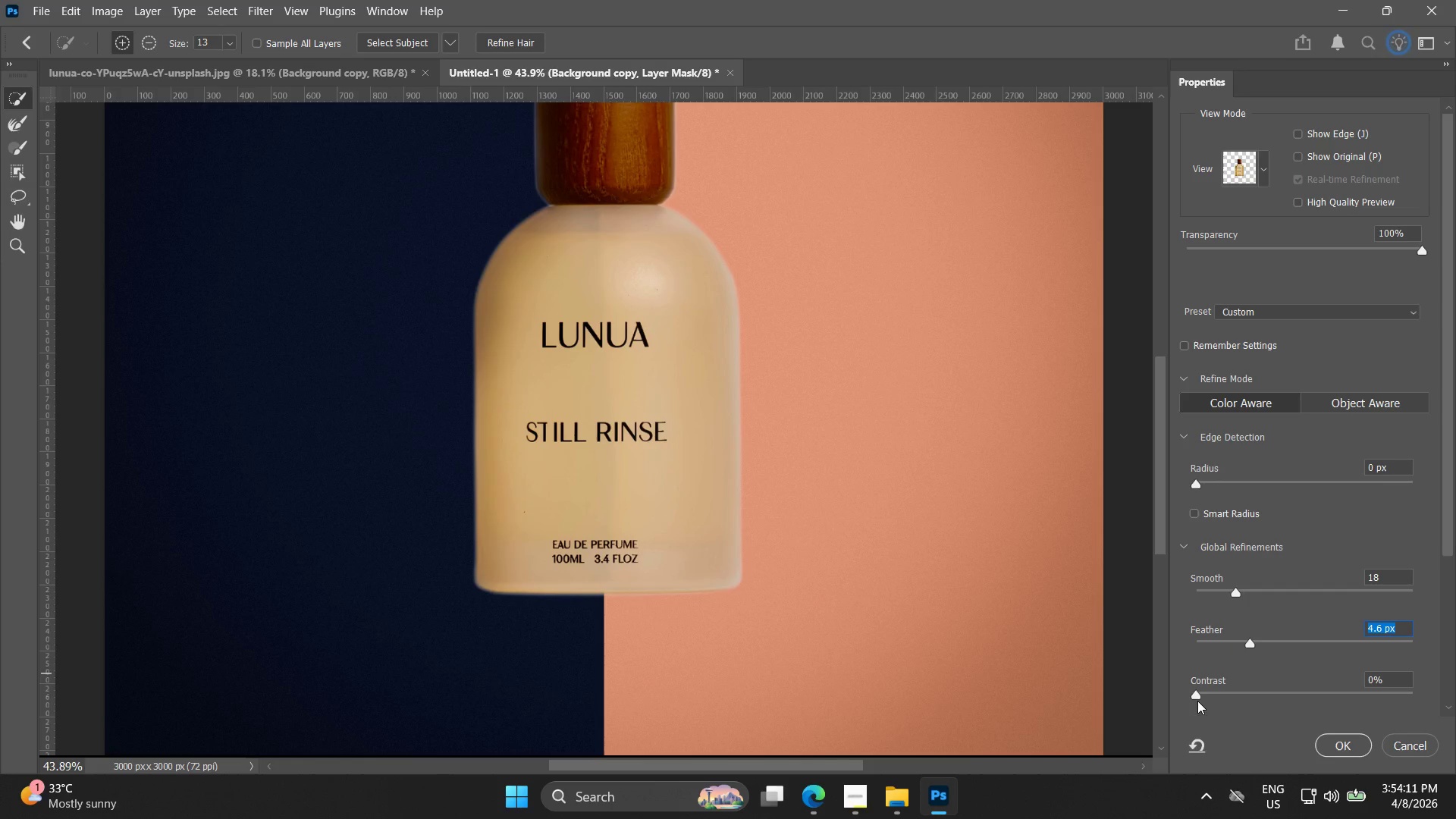 
left_click_drag(start_coordinate=[1195, 692], to_coordinate=[1191, 684])
 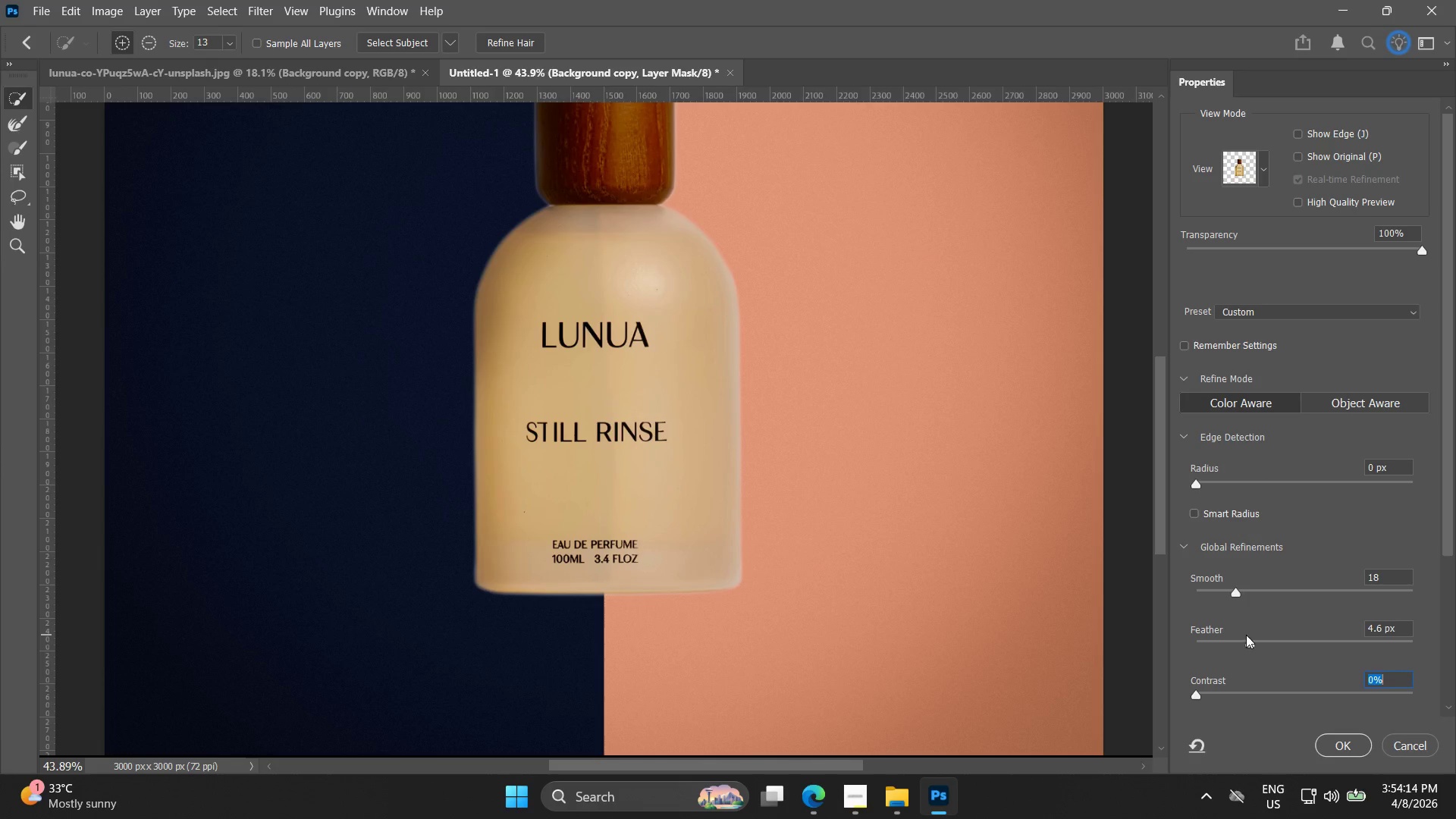 
left_click_drag(start_coordinate=[1250, 641], to_coordinate=[1260, 642])
 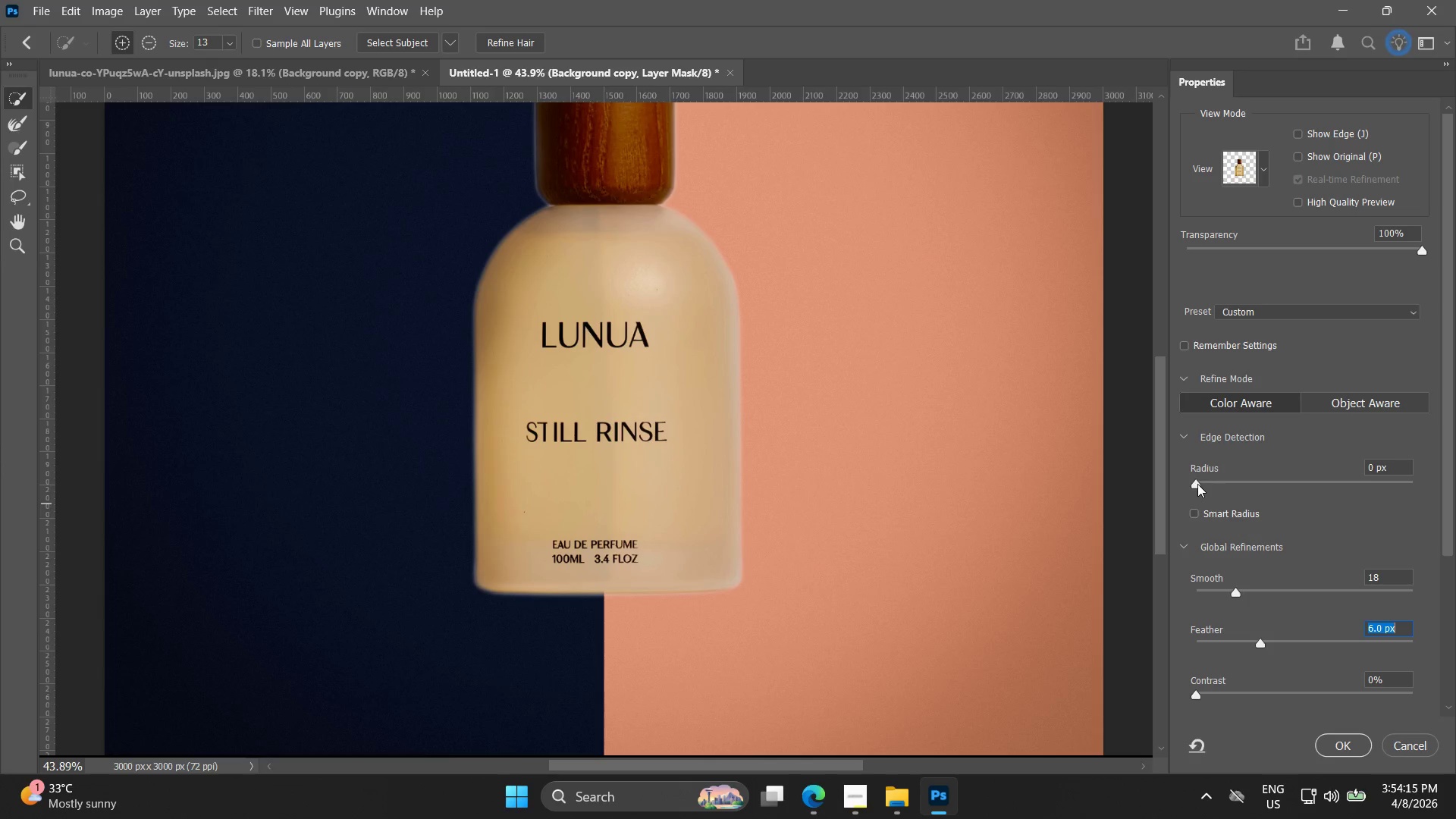 
left_click_drag(start_coordinate=[1198, 484], to_coordinate=[1215, 487])
 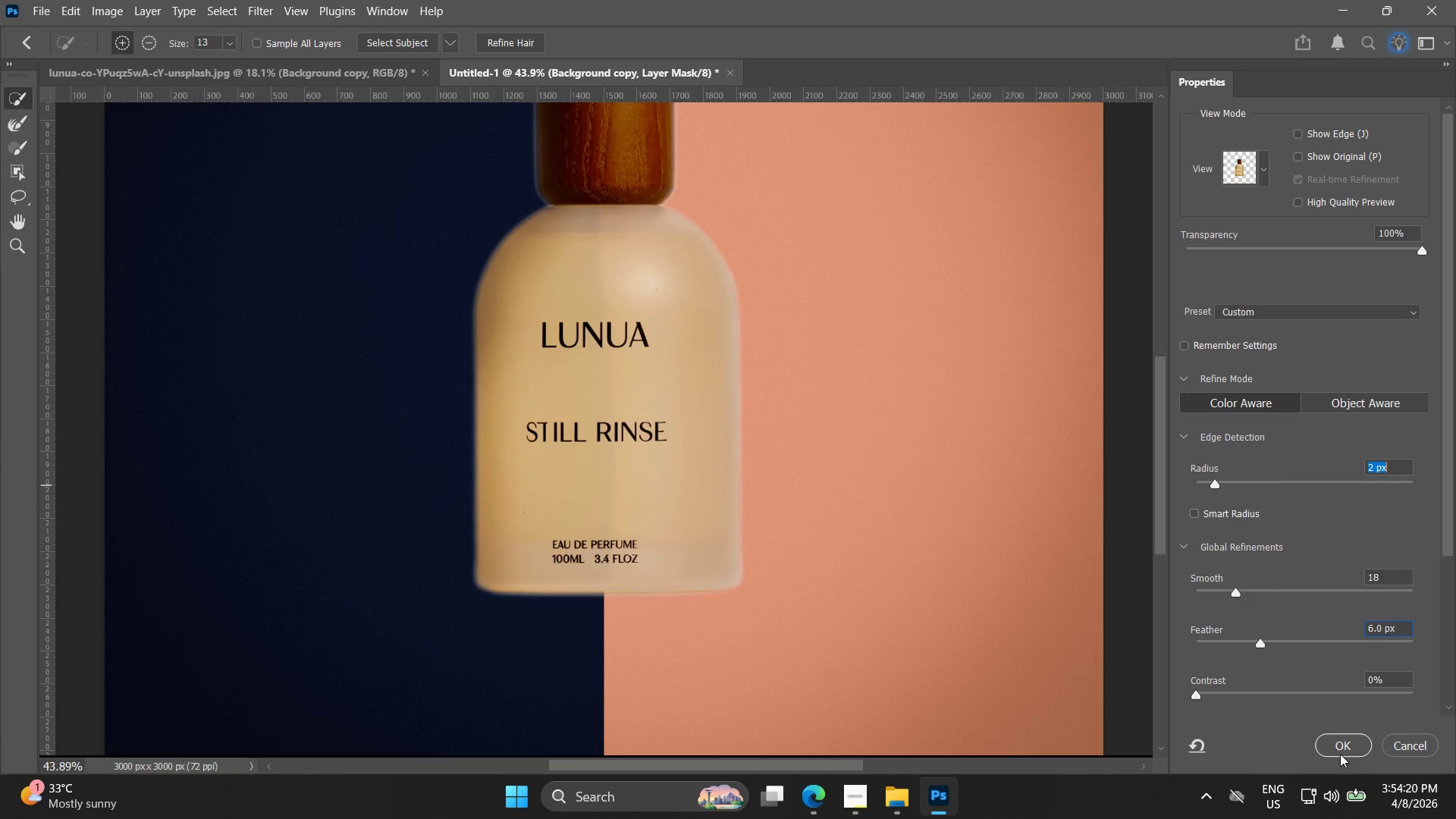 
left_click([1346, 739])
 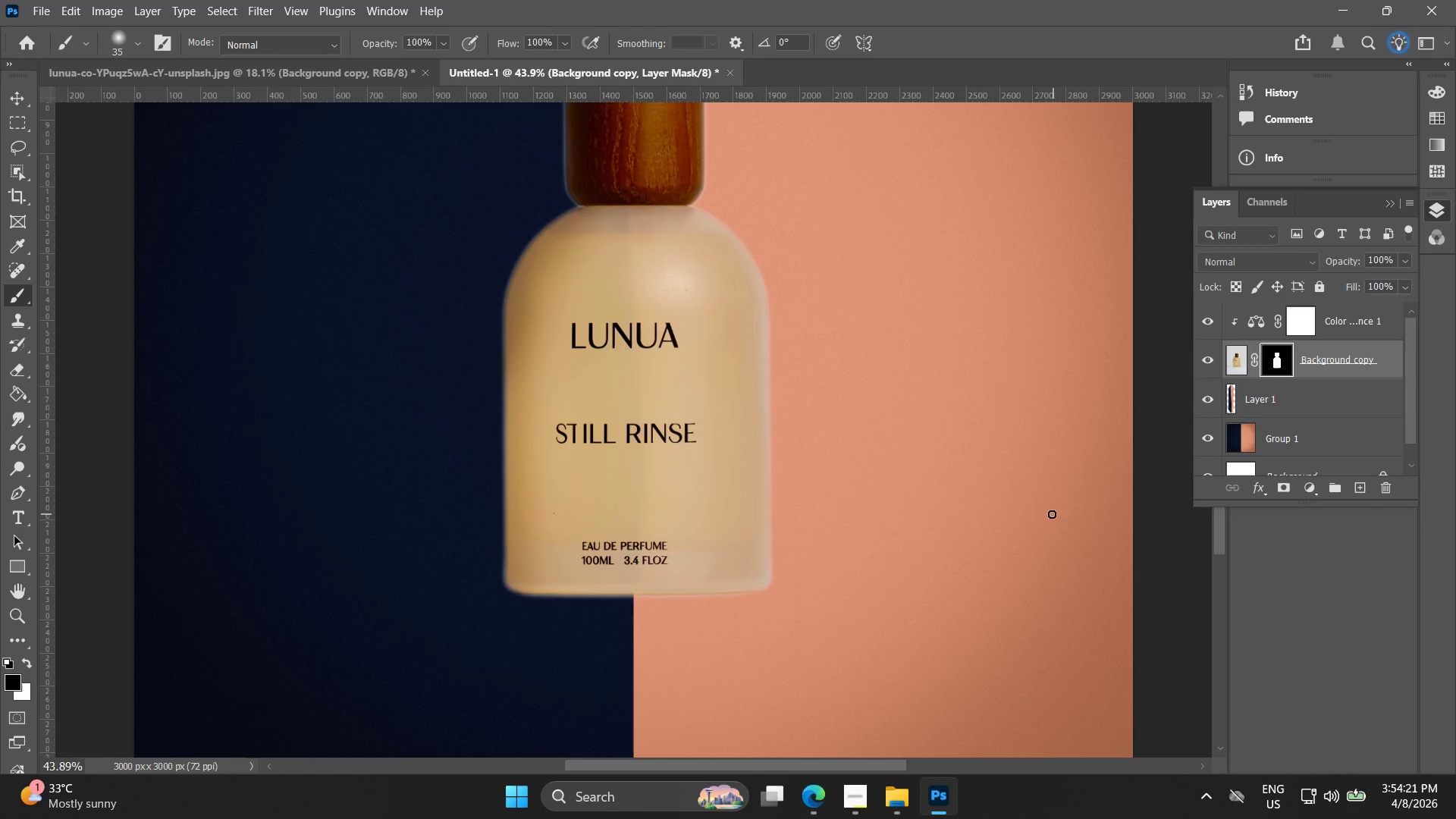 
key(Alt+AltLeft)
 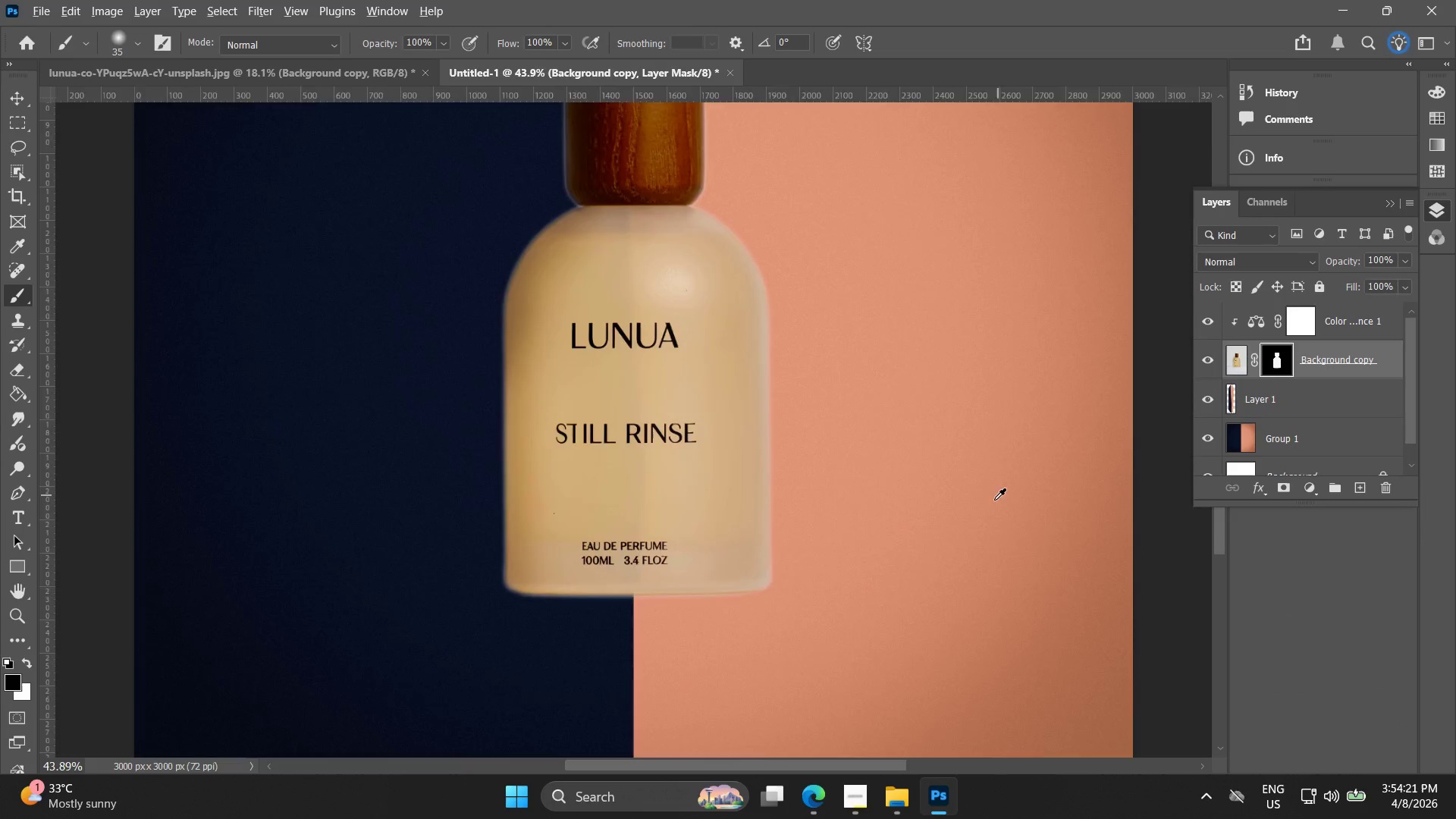 
hold_key(key=Space, duration=0.52)
 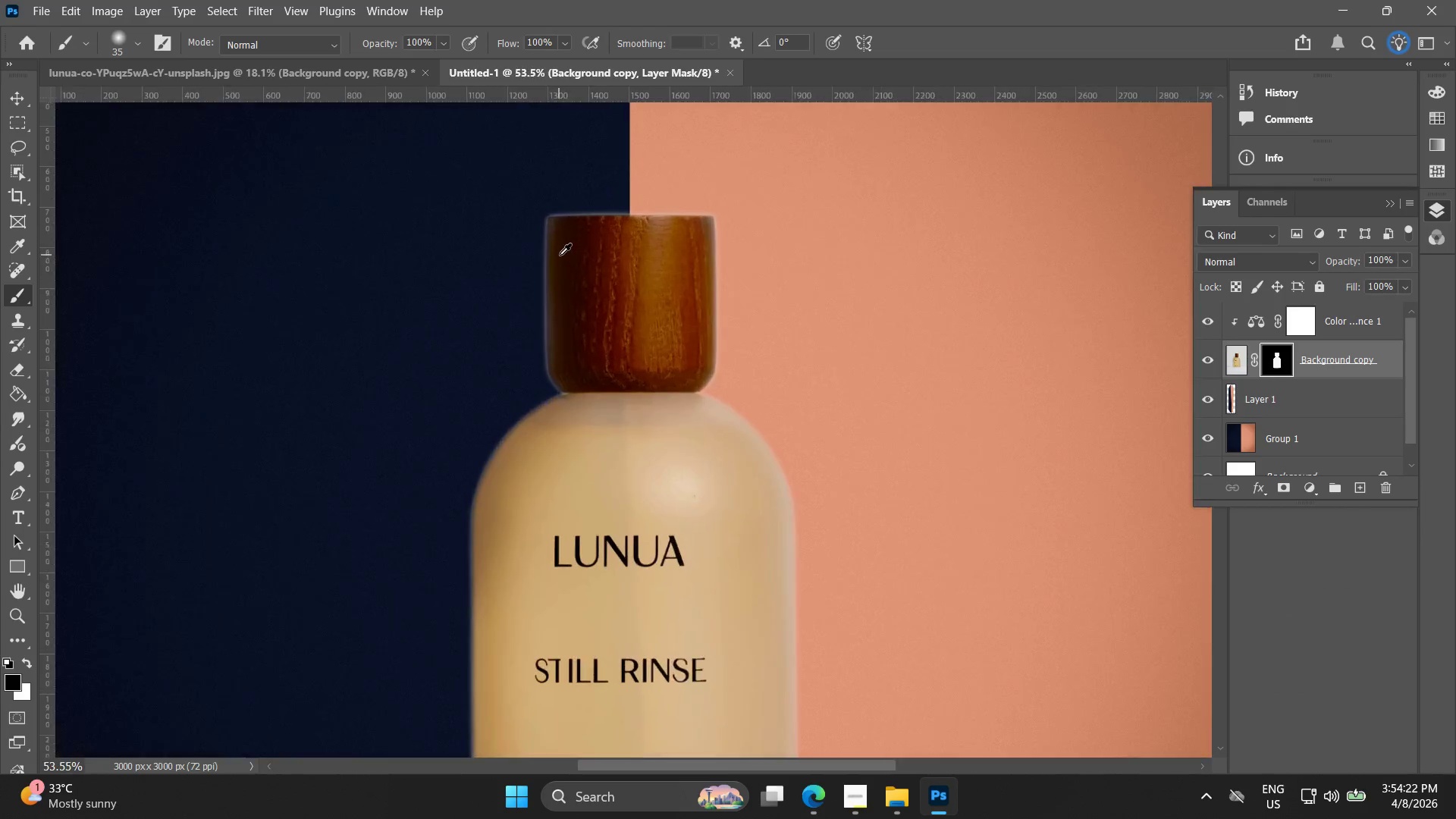 
left_click_drag(start_coordinate=[981, 489], to_coordinate=[862, 551])
 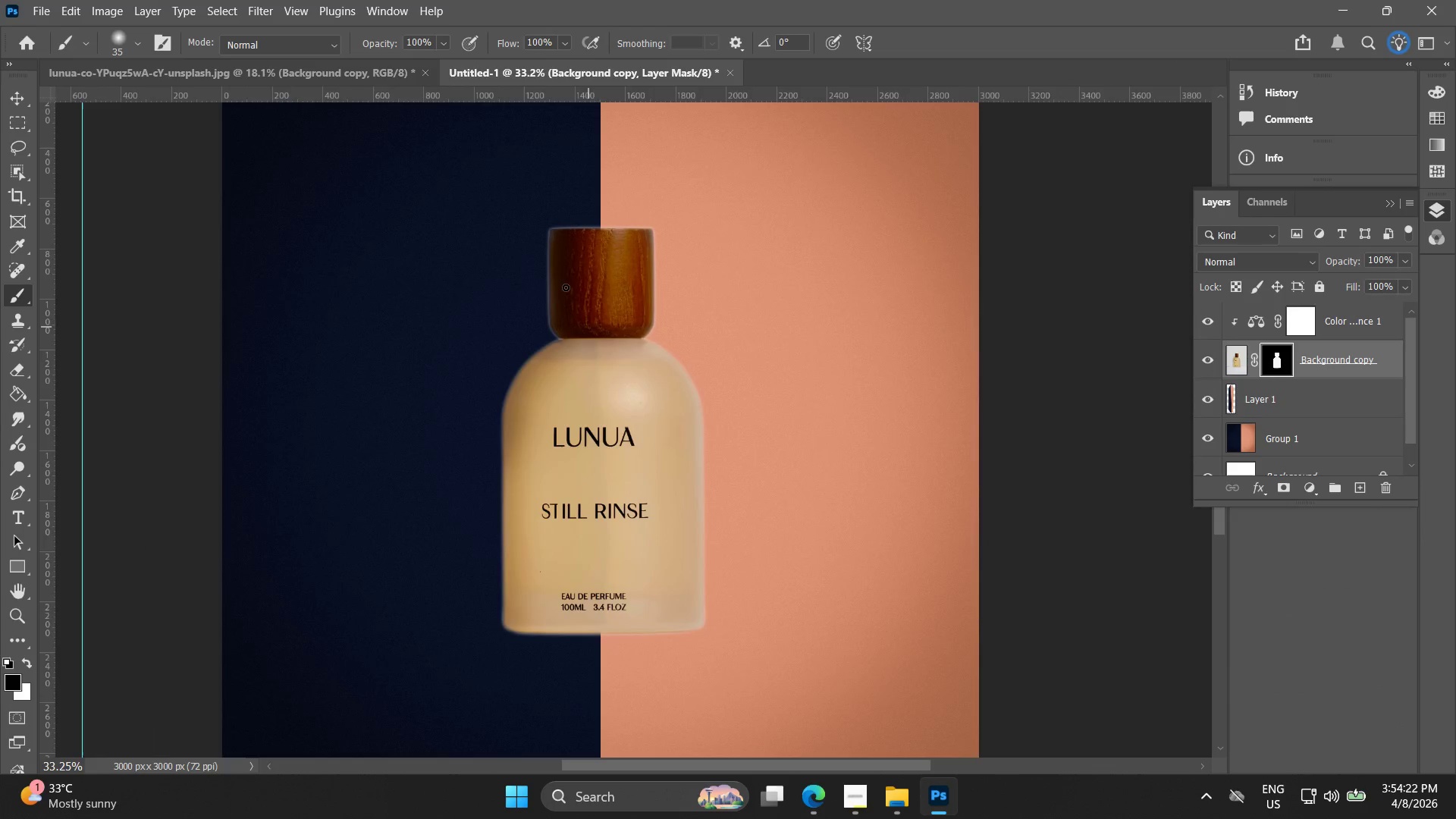 
scroll: coordinate [987, 502], scroll_direction: down, amount: 3.0
 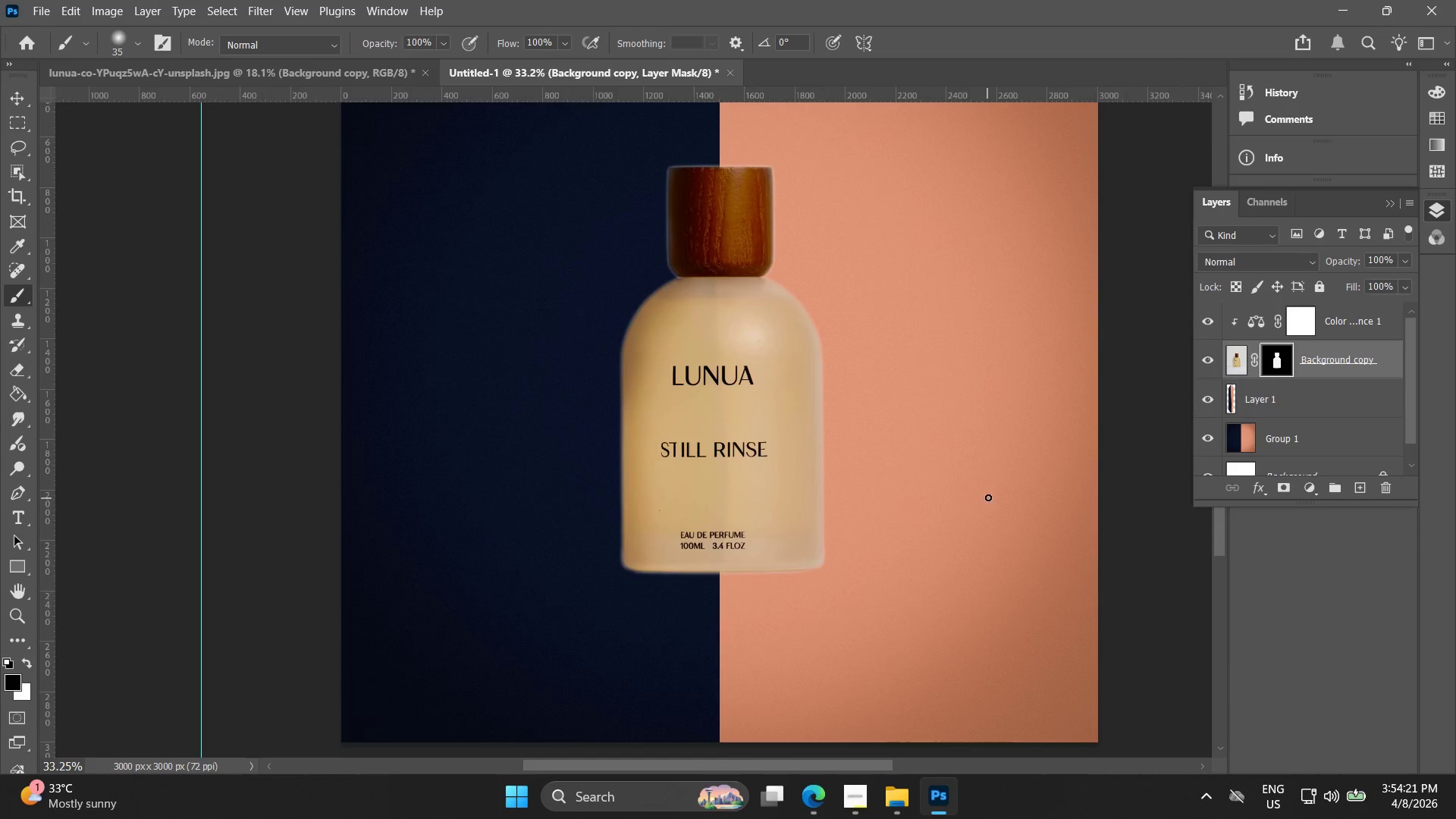 
hold_key(key=AltLeft, duration=1.12)
 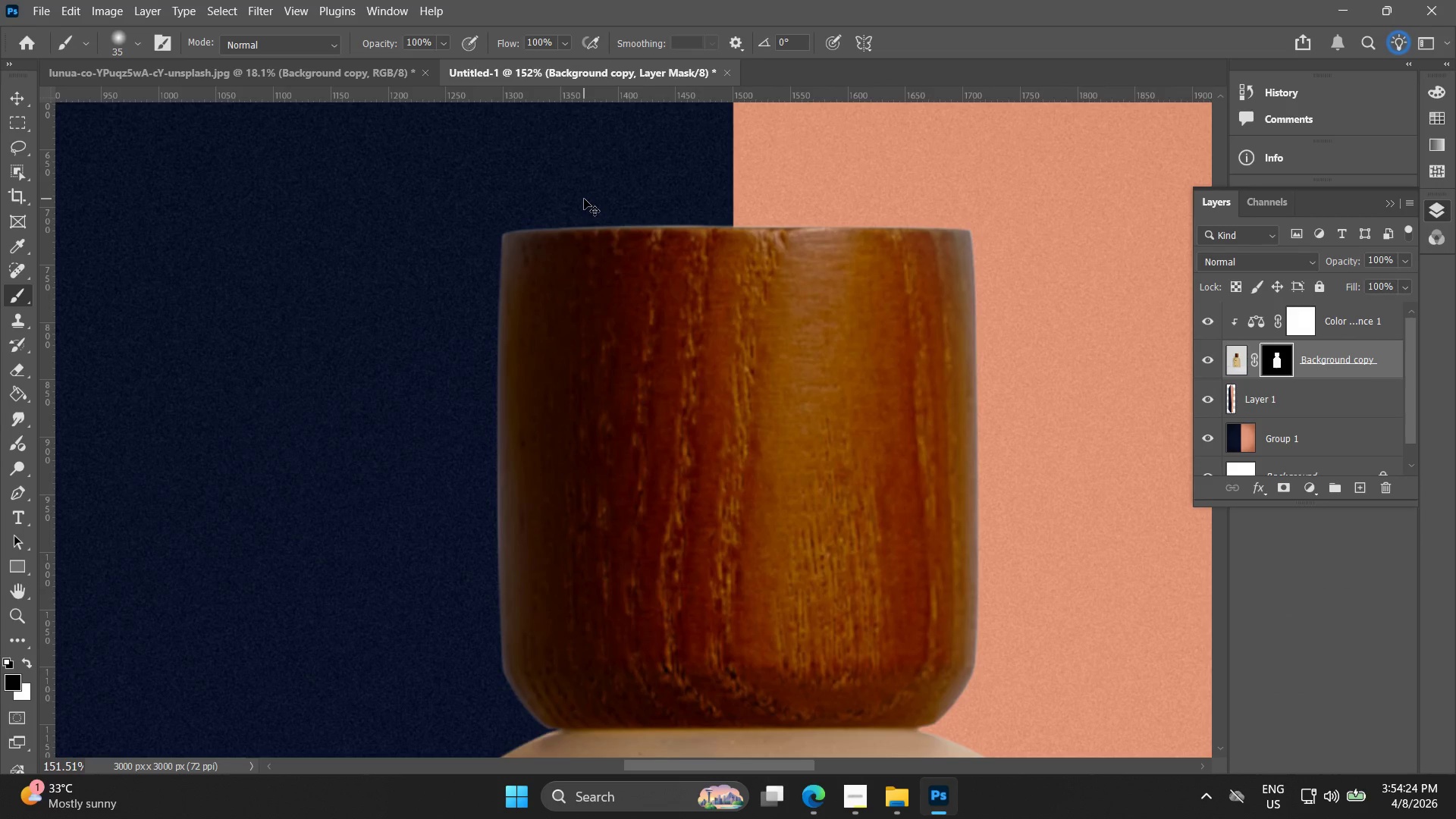 
key(Control+Z)
 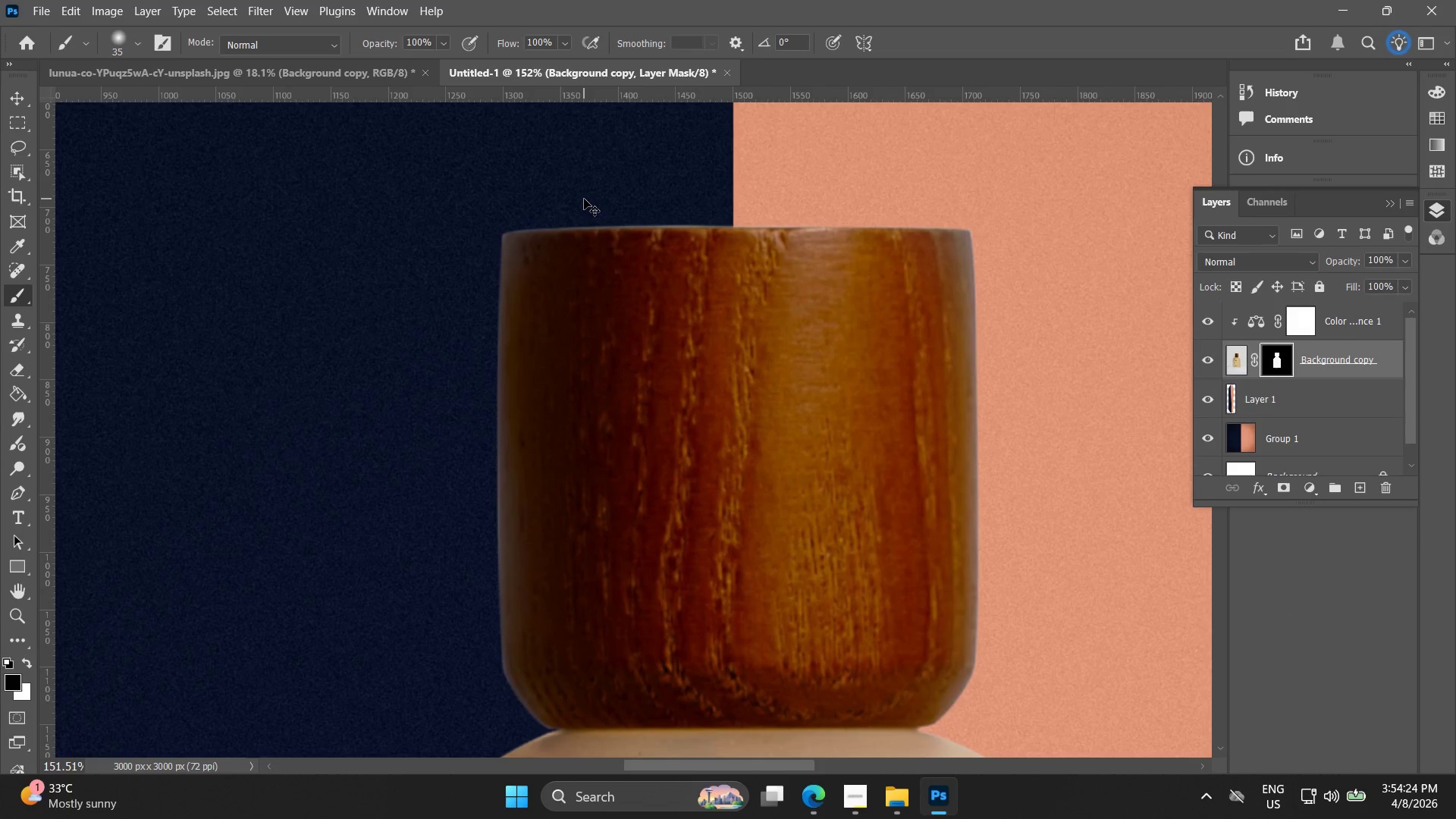 
scroll: coordinate [576, 200], scroll_direction: up, amount: 16.0
 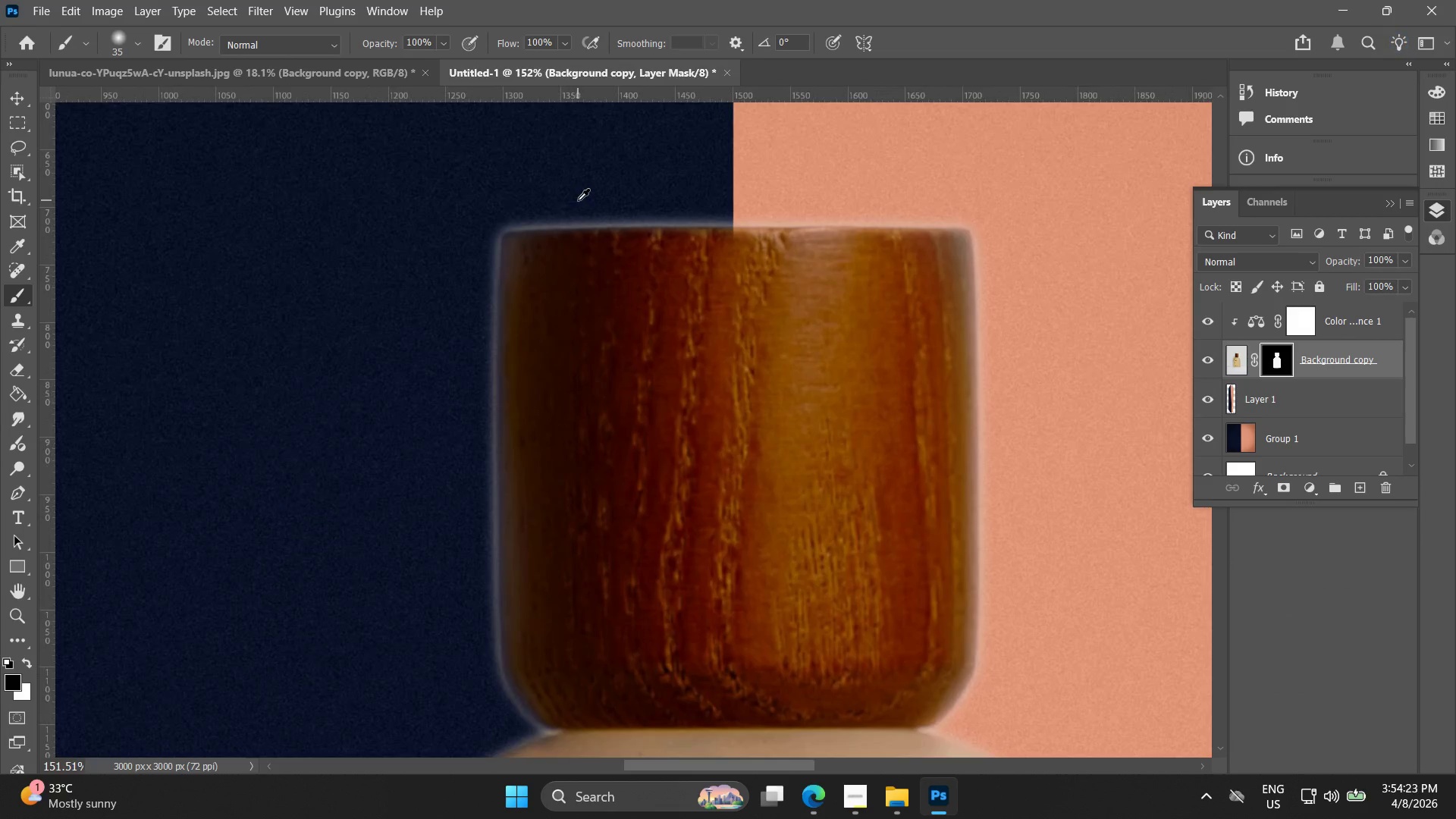 
key(Control+Shift+Z)
 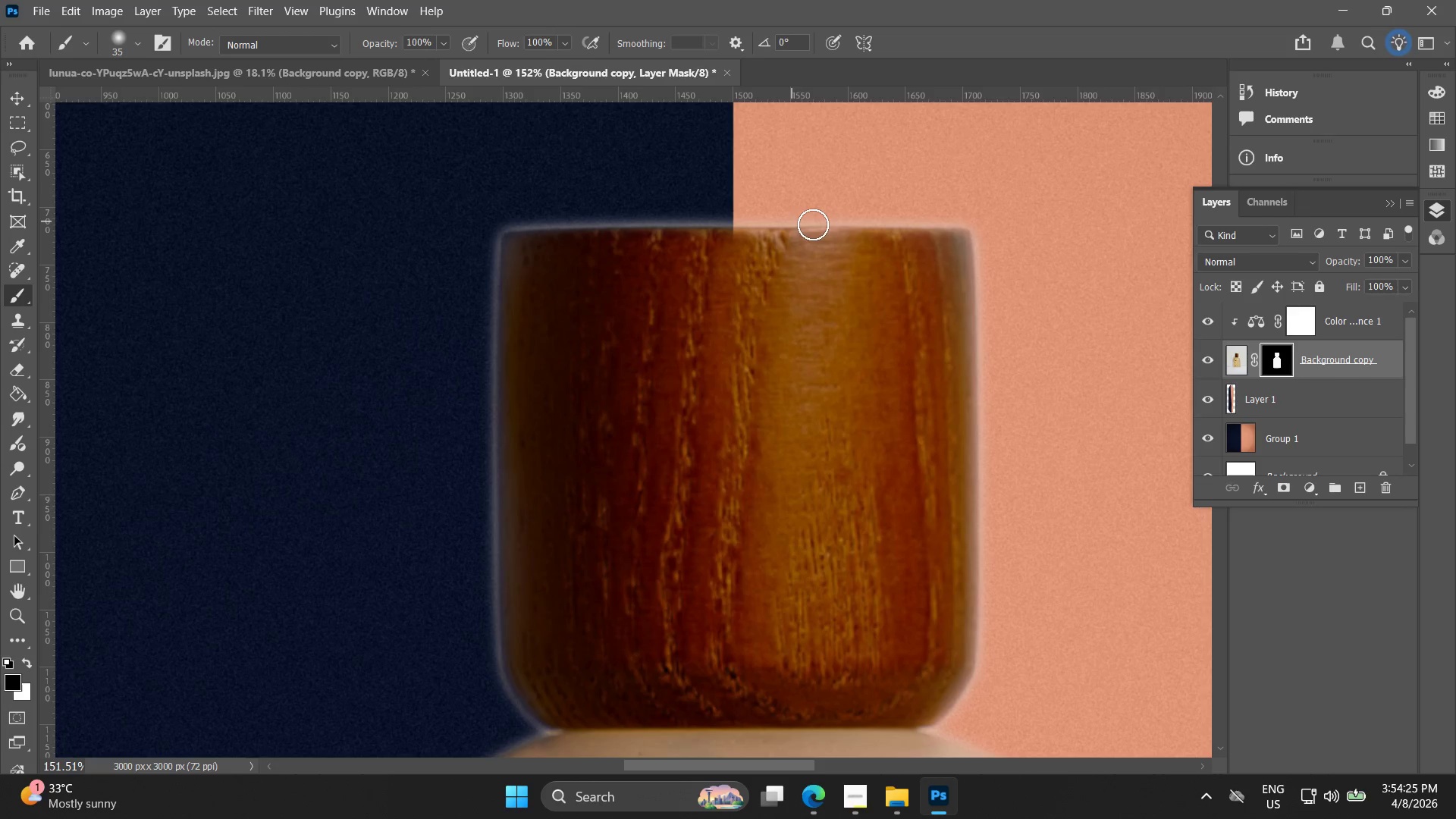 
key(Control+Z)
 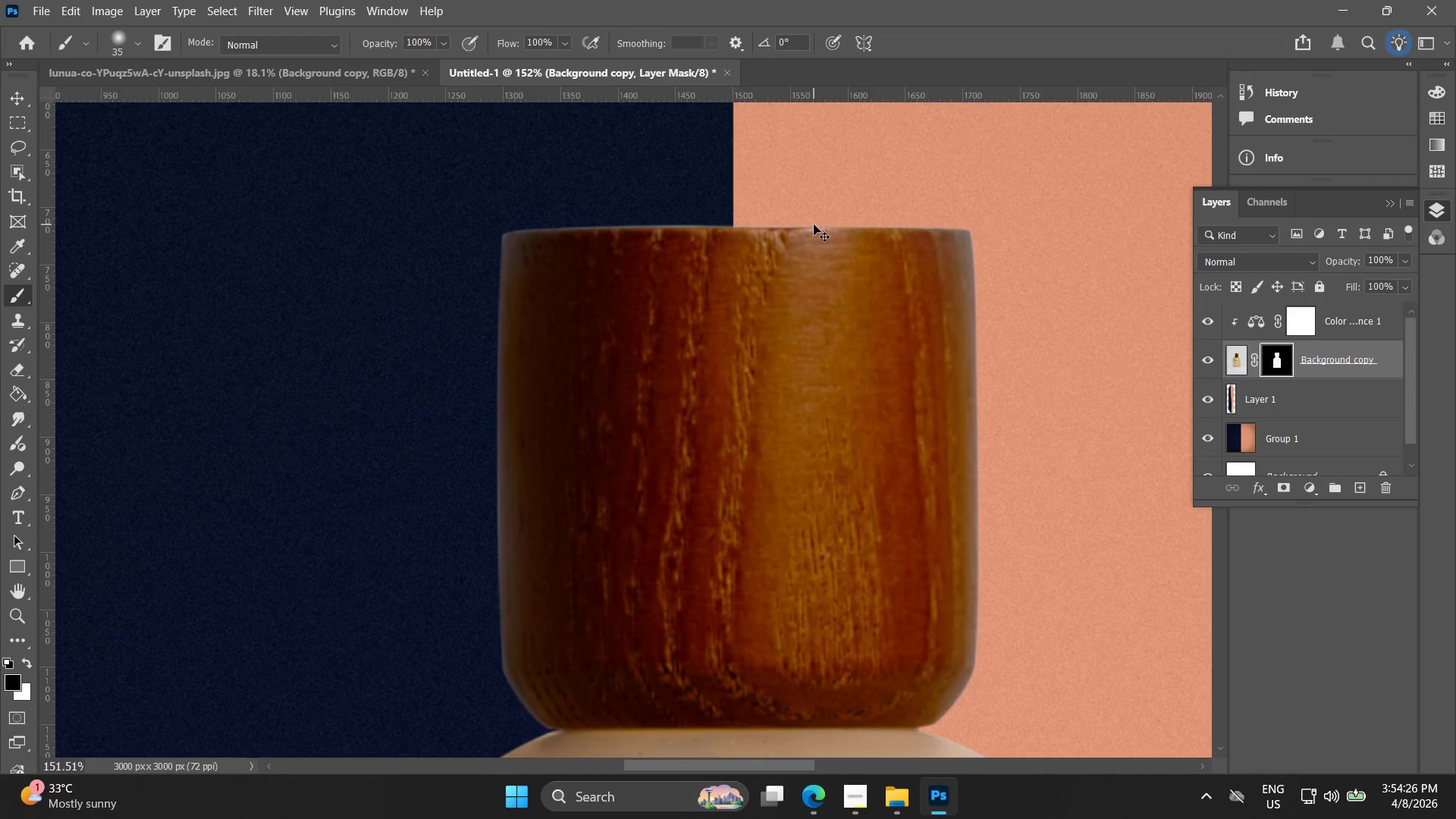 
key(Control+Z)
 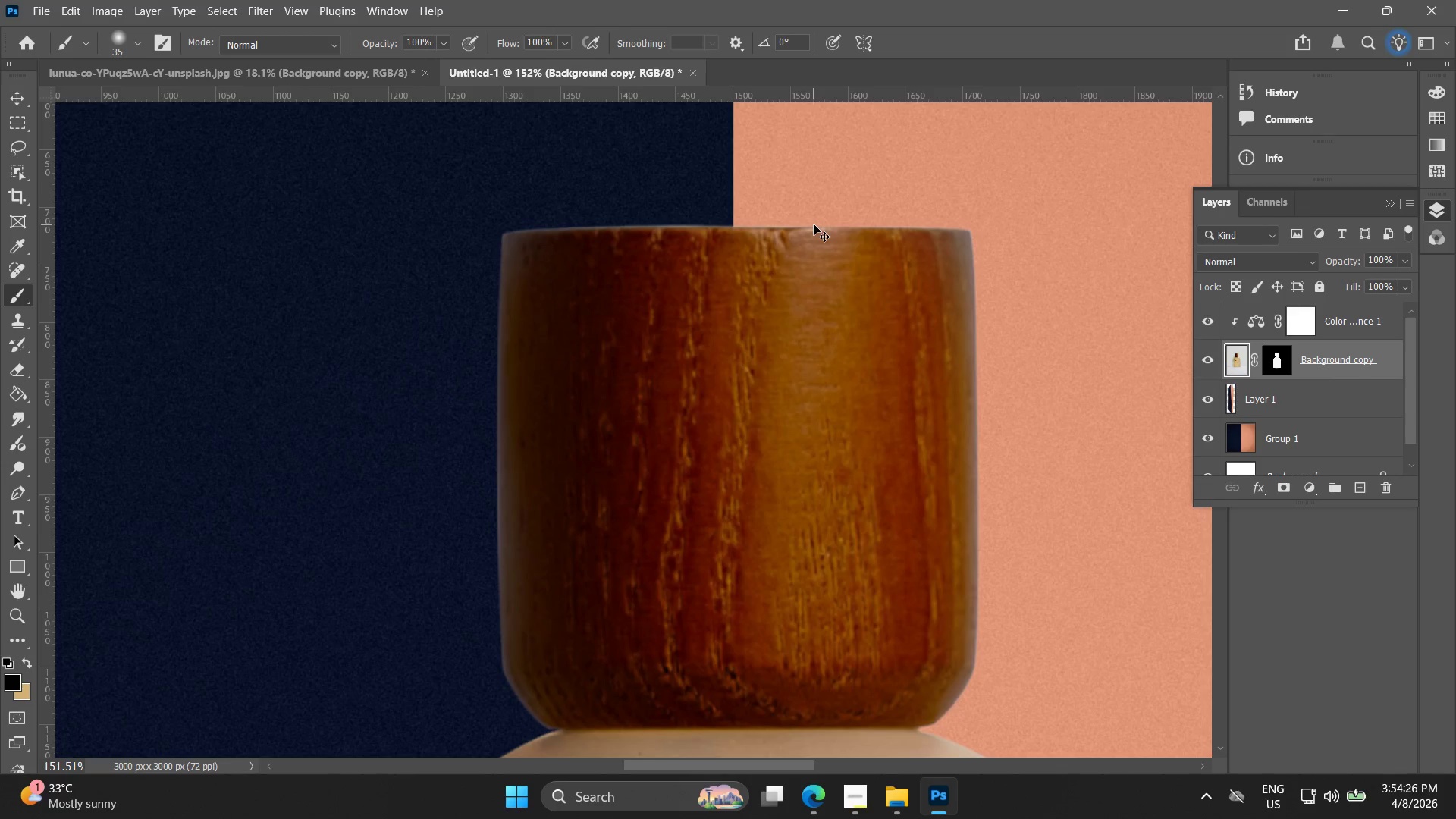 
key(Control+Z)
 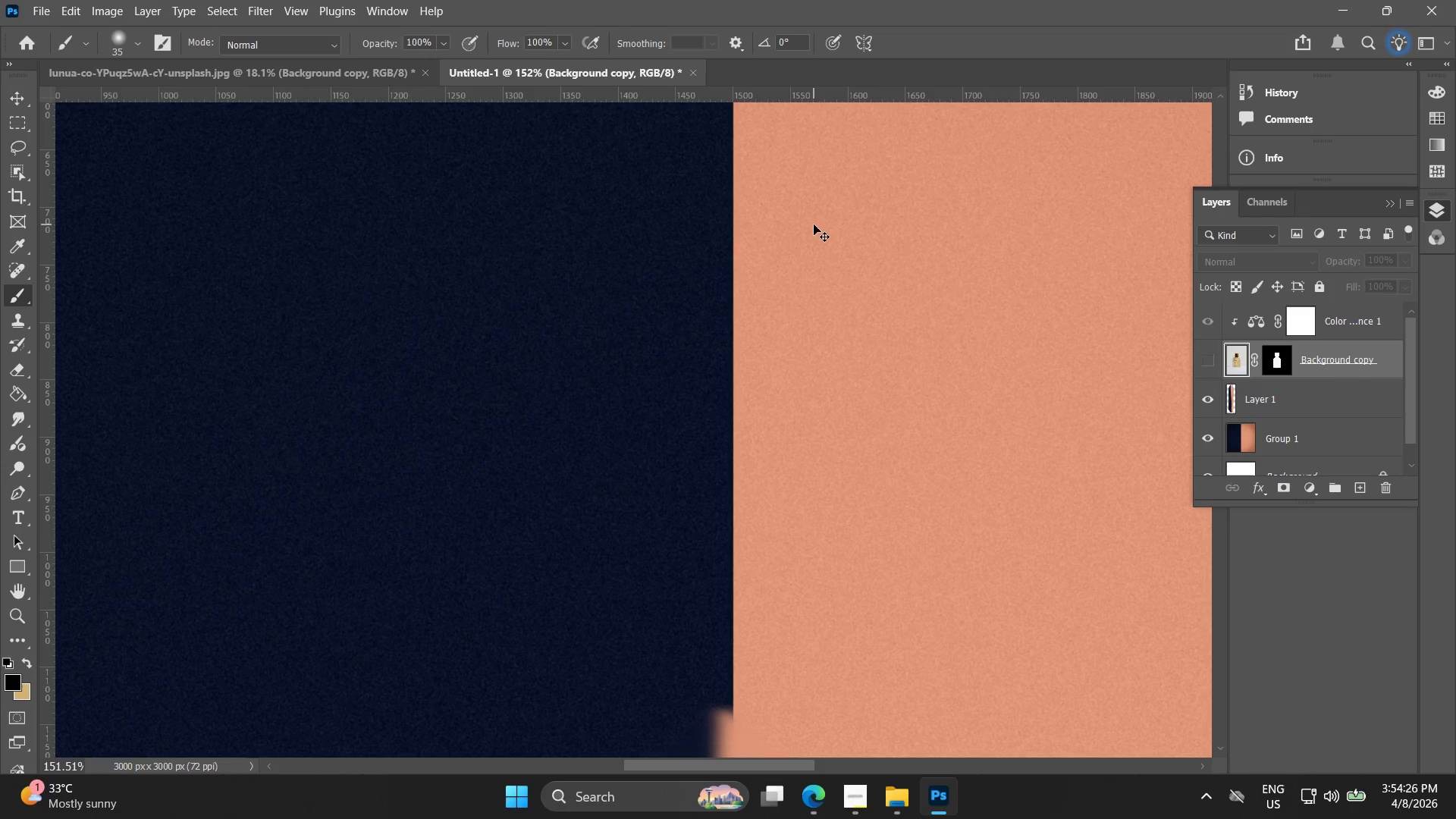 
key(Control+Shift+Z)
 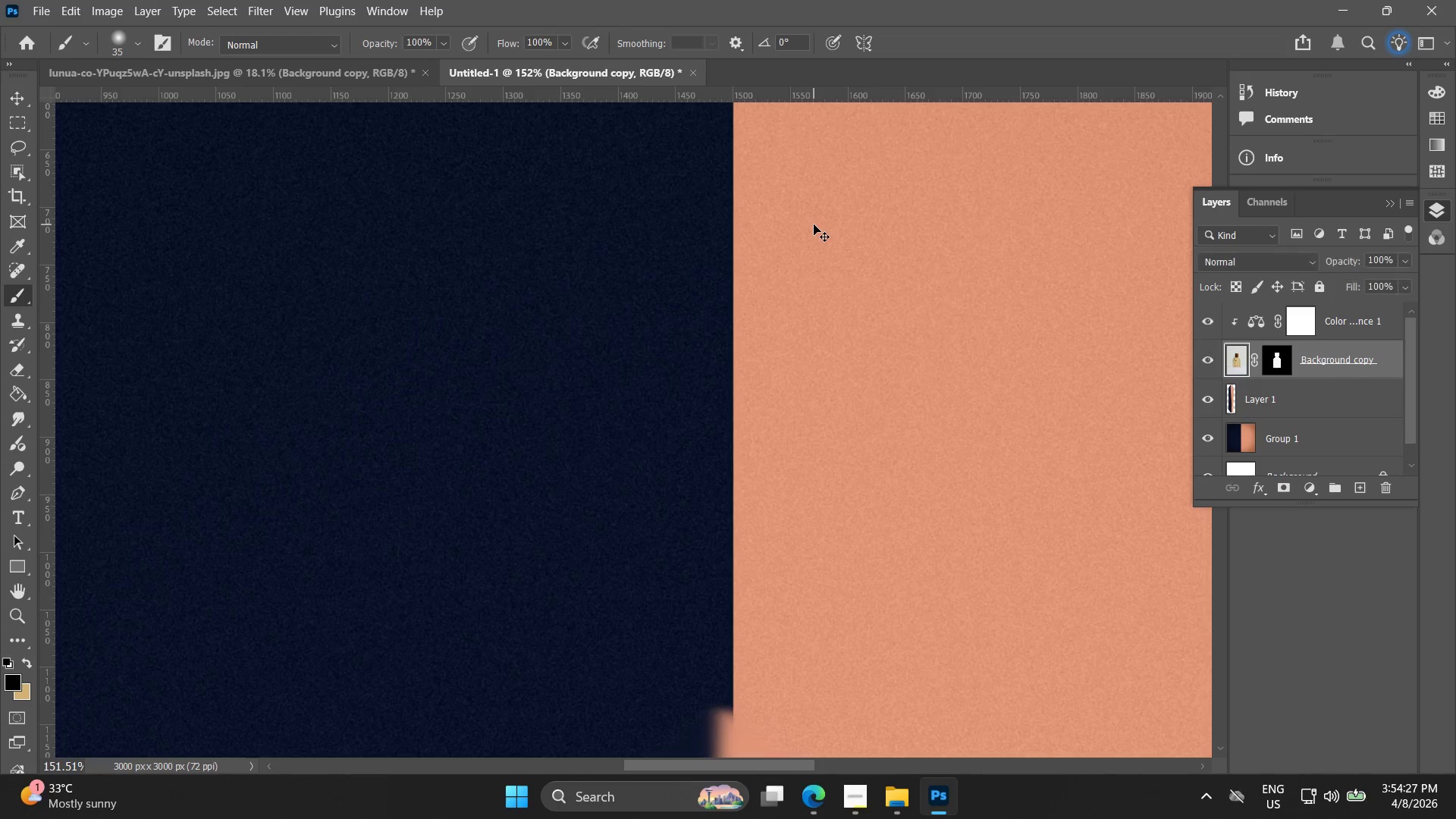 
key(Control+Shift+Z)
 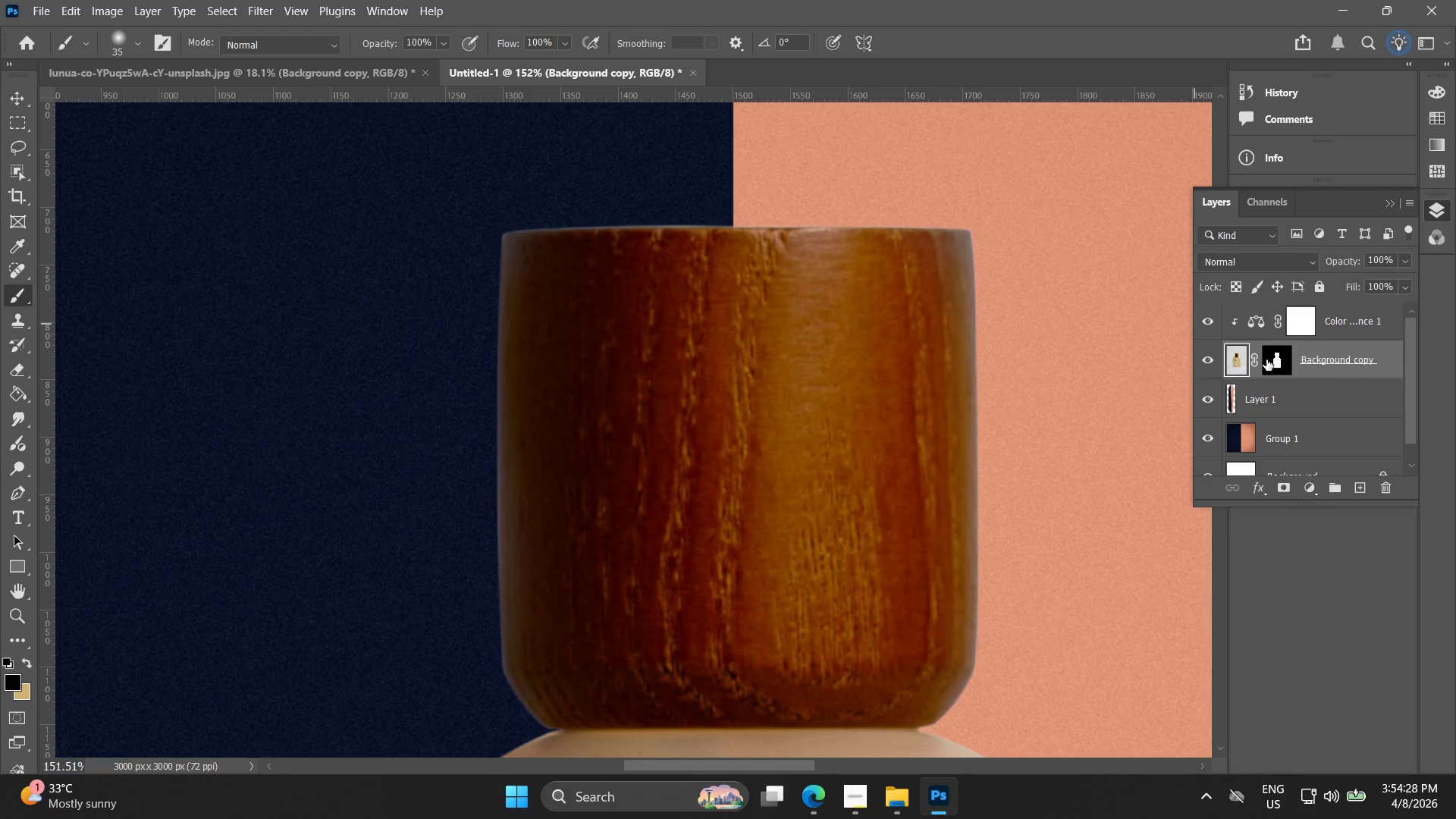 
left_click_drag(start_coordinate=[1277, 361], to_coordinate=[1281, 363])
 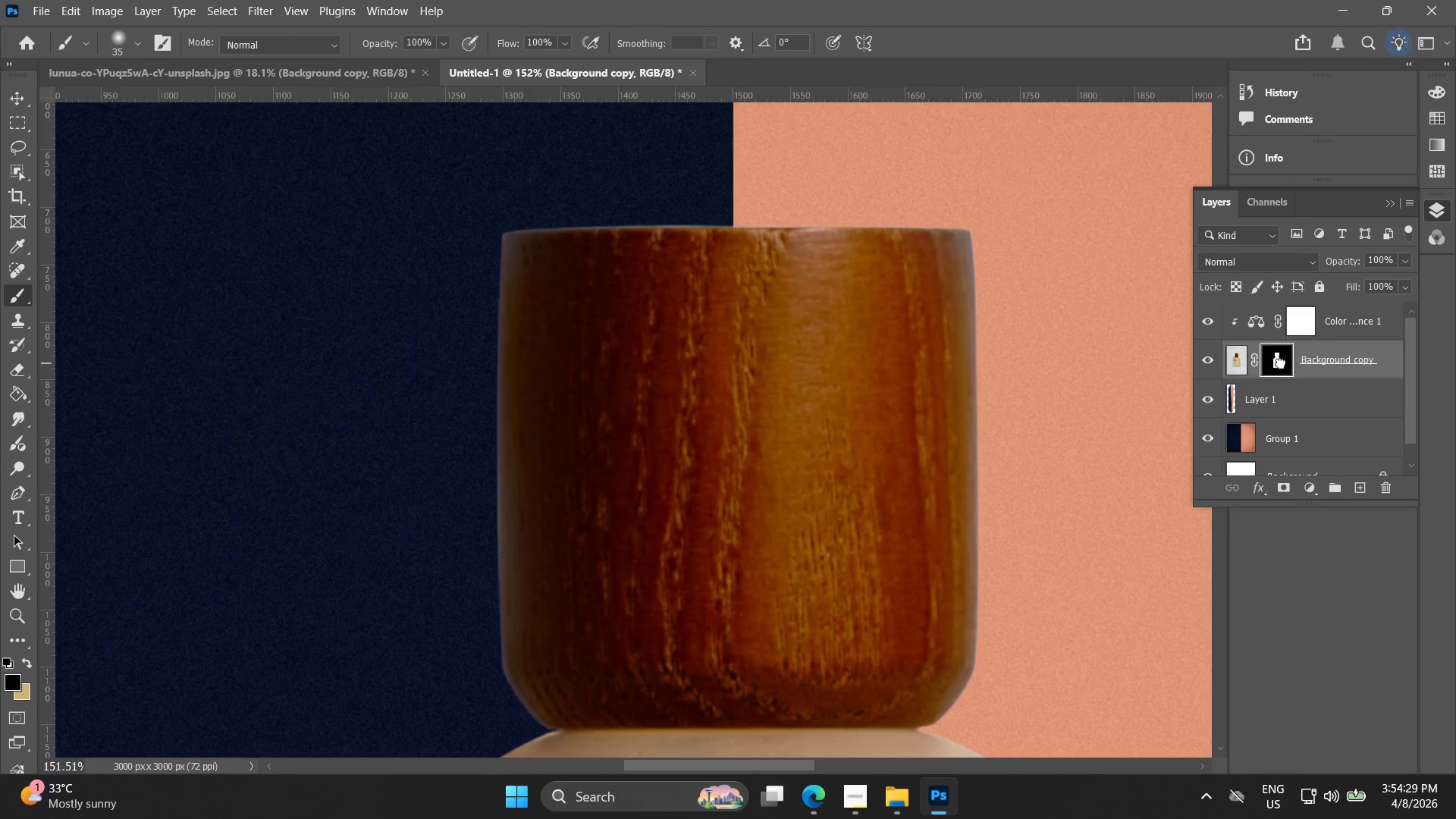 
double_click([1281, 363])
 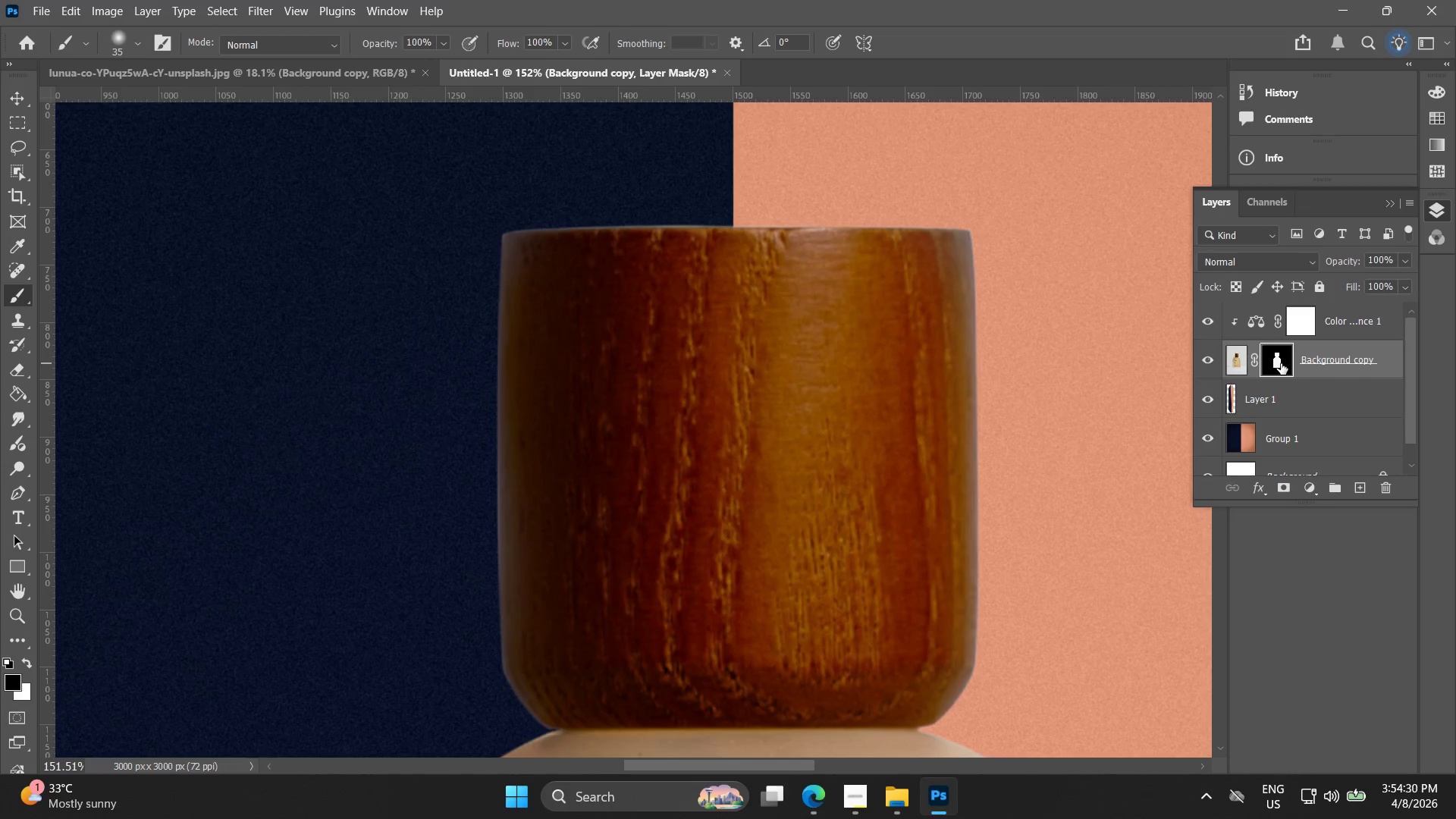 
double_click([1281, 363])
 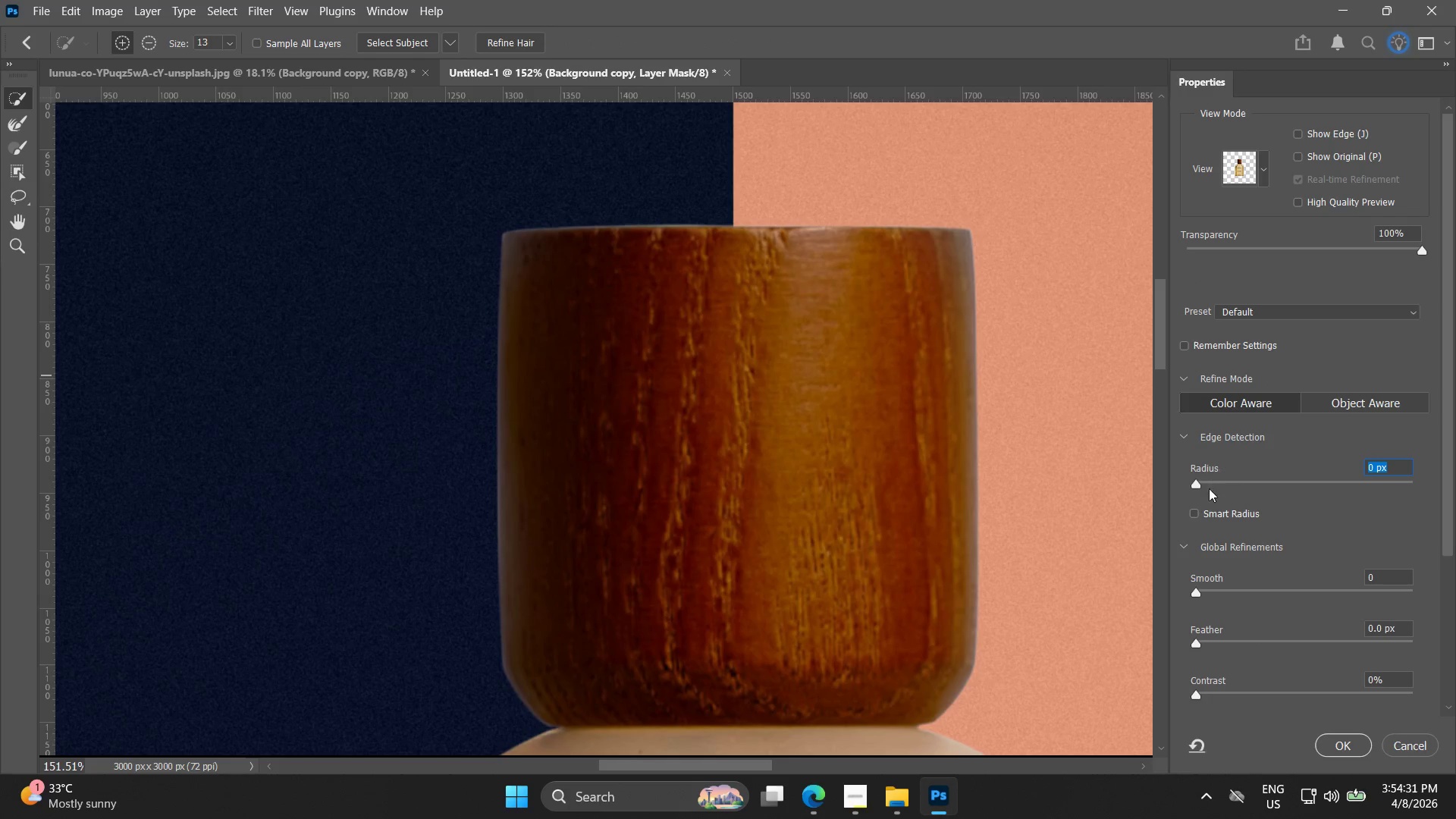 
left_click([1205, 513])
 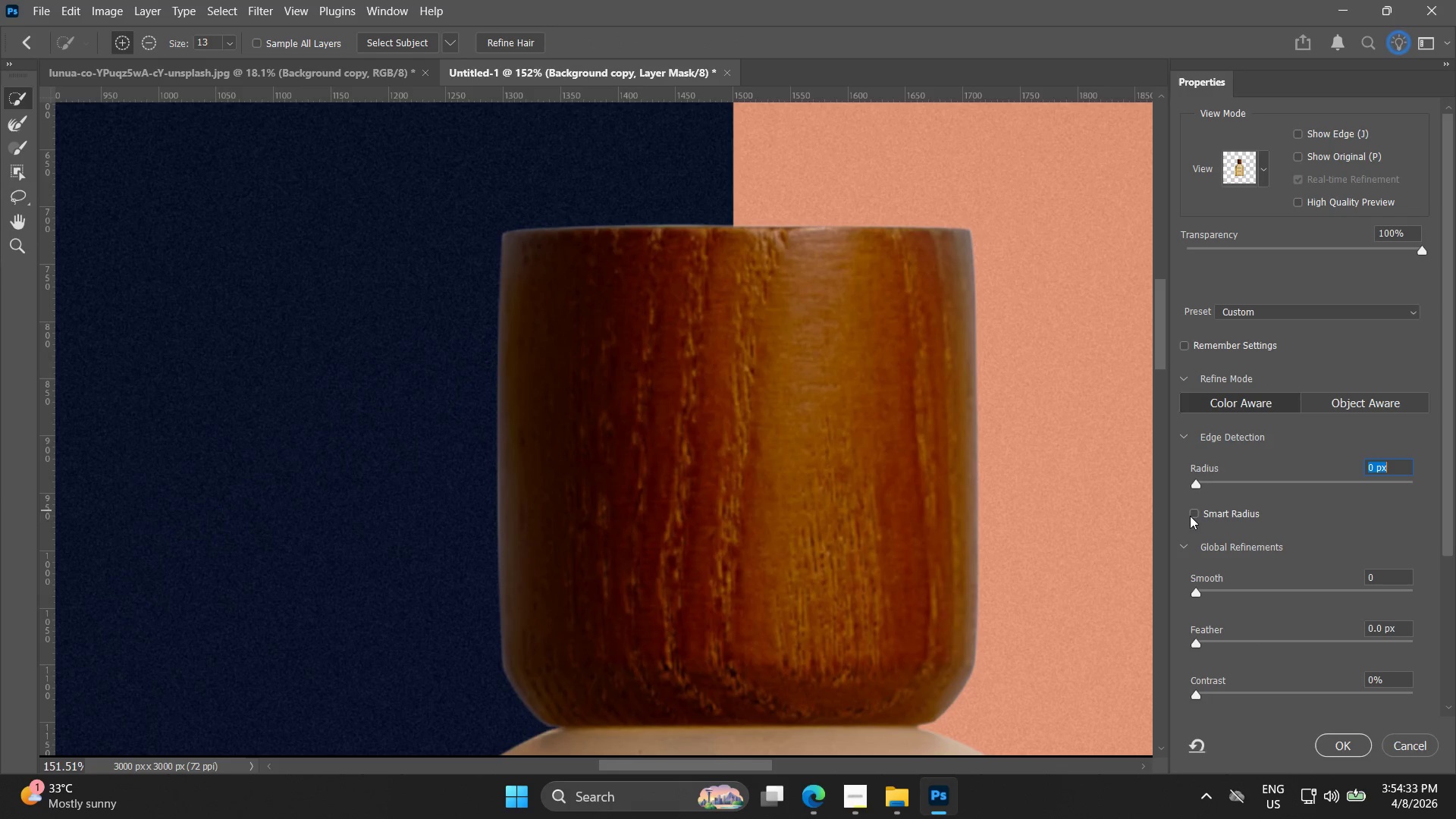 
left_click([1194, 513])
 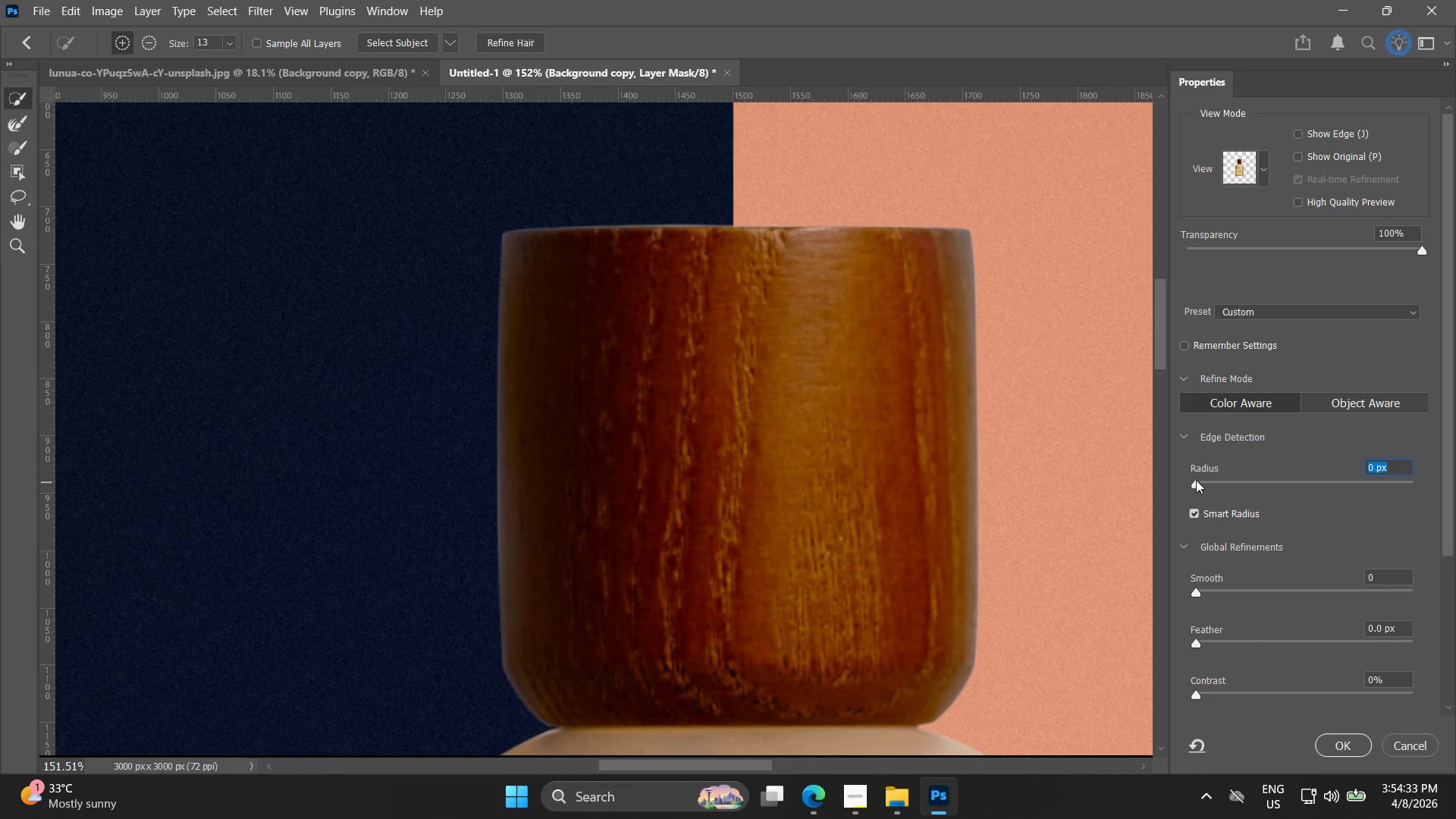 
left_click_drag(start_coordinate=[1198, 481], to_coordinate=[1215, 483])
 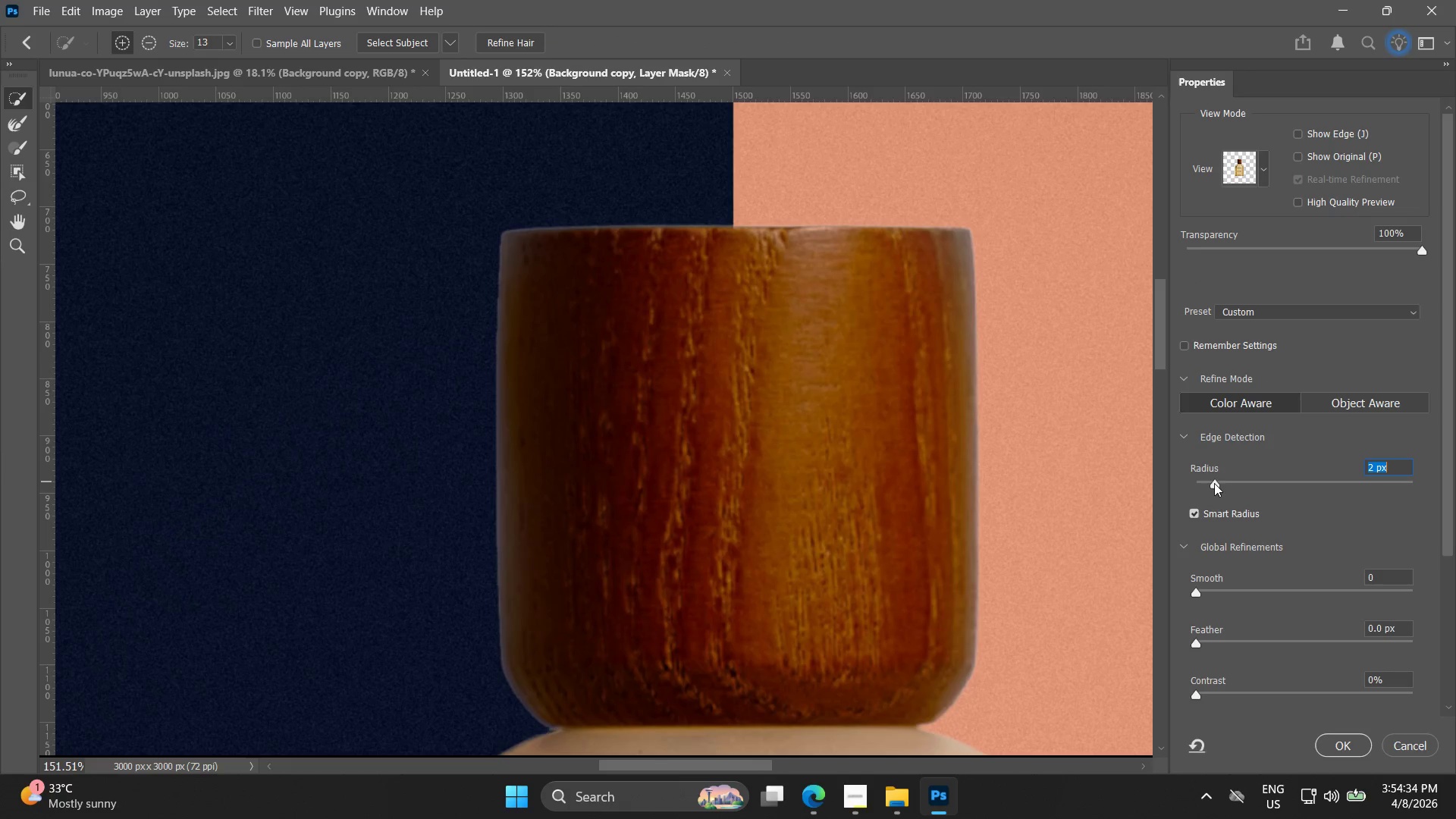 
left_click_drag(start_coordinate=[1214, 483], to_coordinate=[1219, 485])
 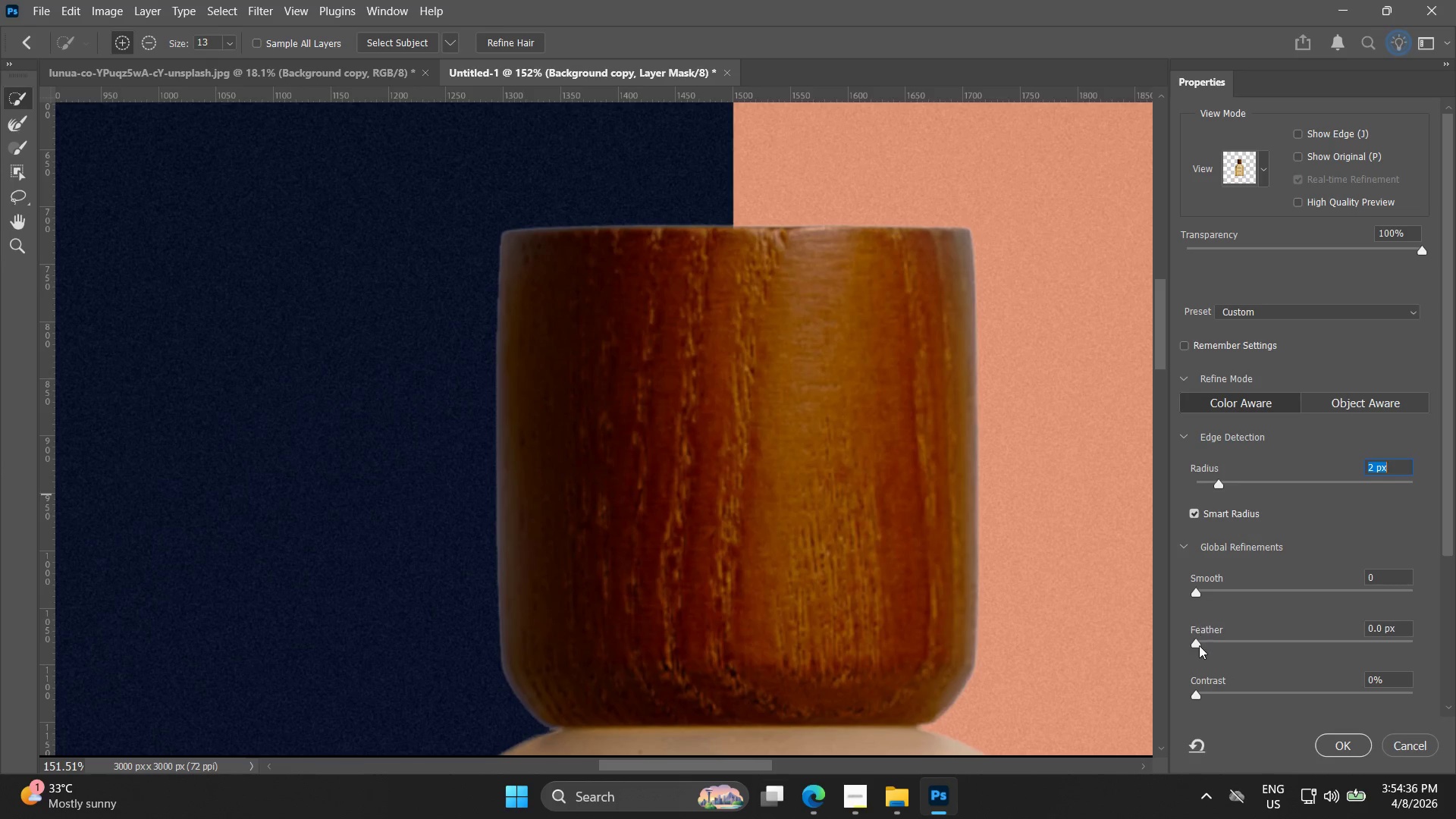 
left_click_drag(start_coordinate=[1199, 646], to_coordinate=[1217, 648])
 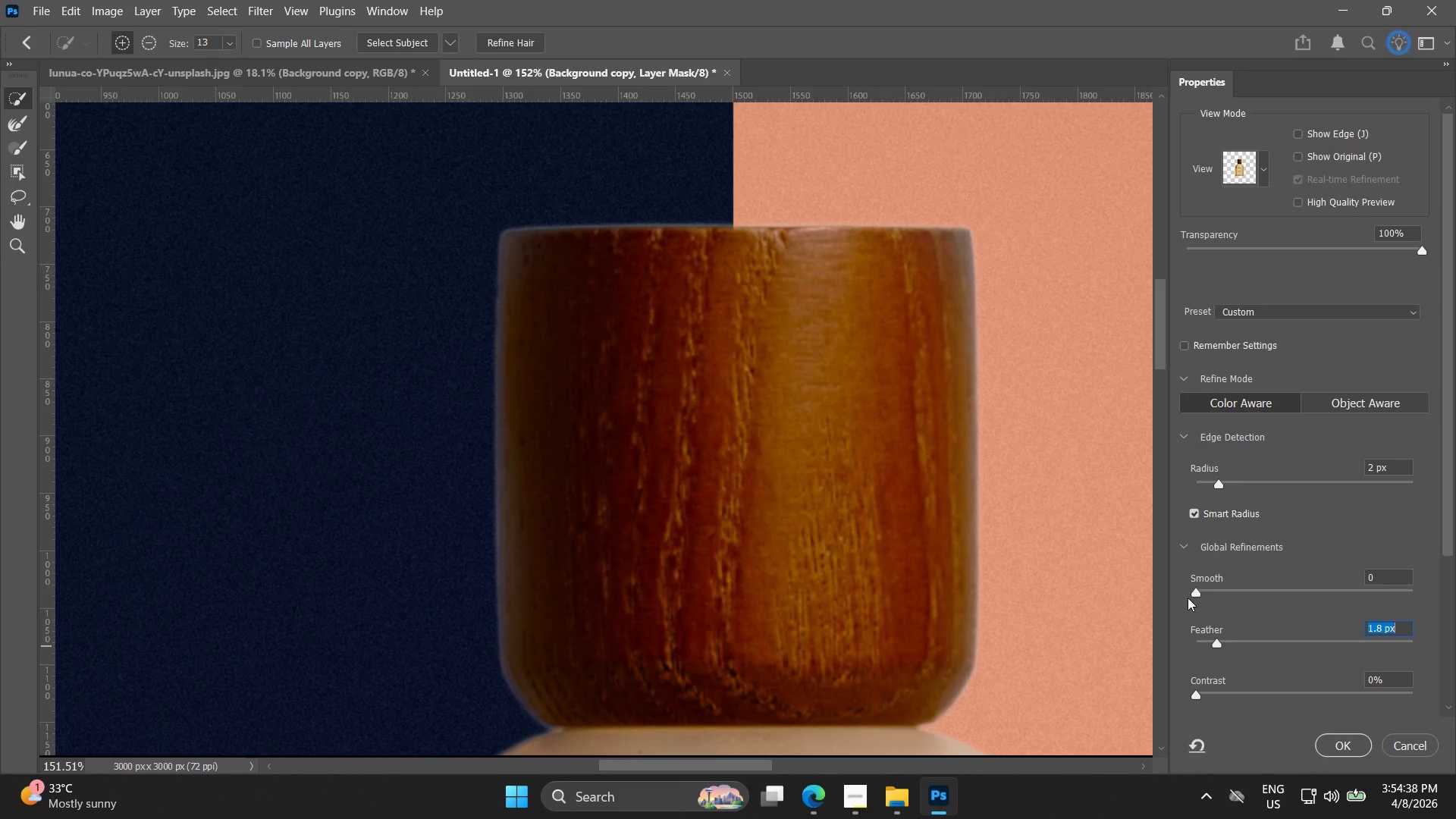 
left_click_drag(start_coordinate=[1201, 589], to_coordinate=[1234, 591])
 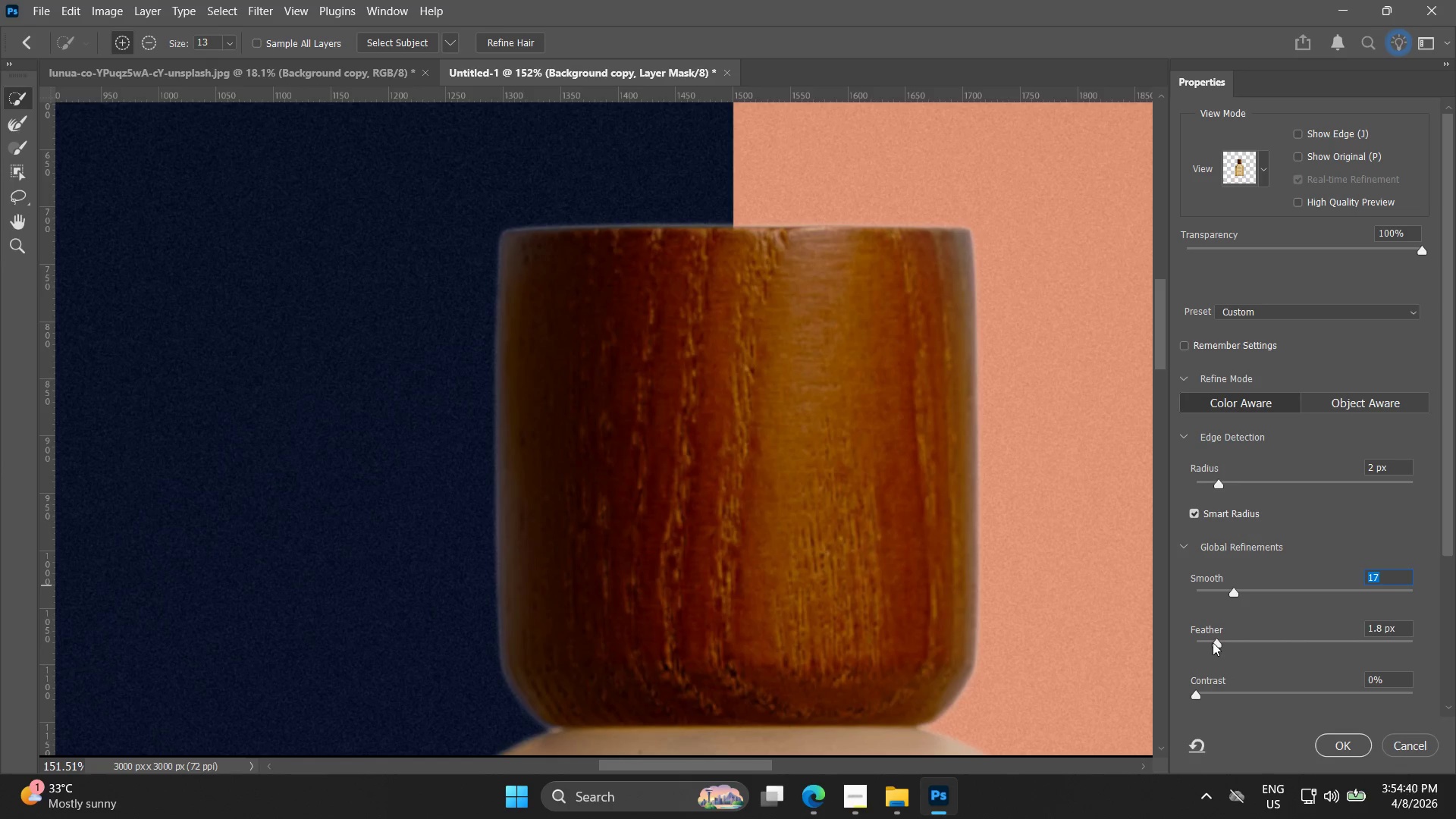 
left_click_drag(start_coordinate=[1212, 642], to_coordinate=[1194, 642])
 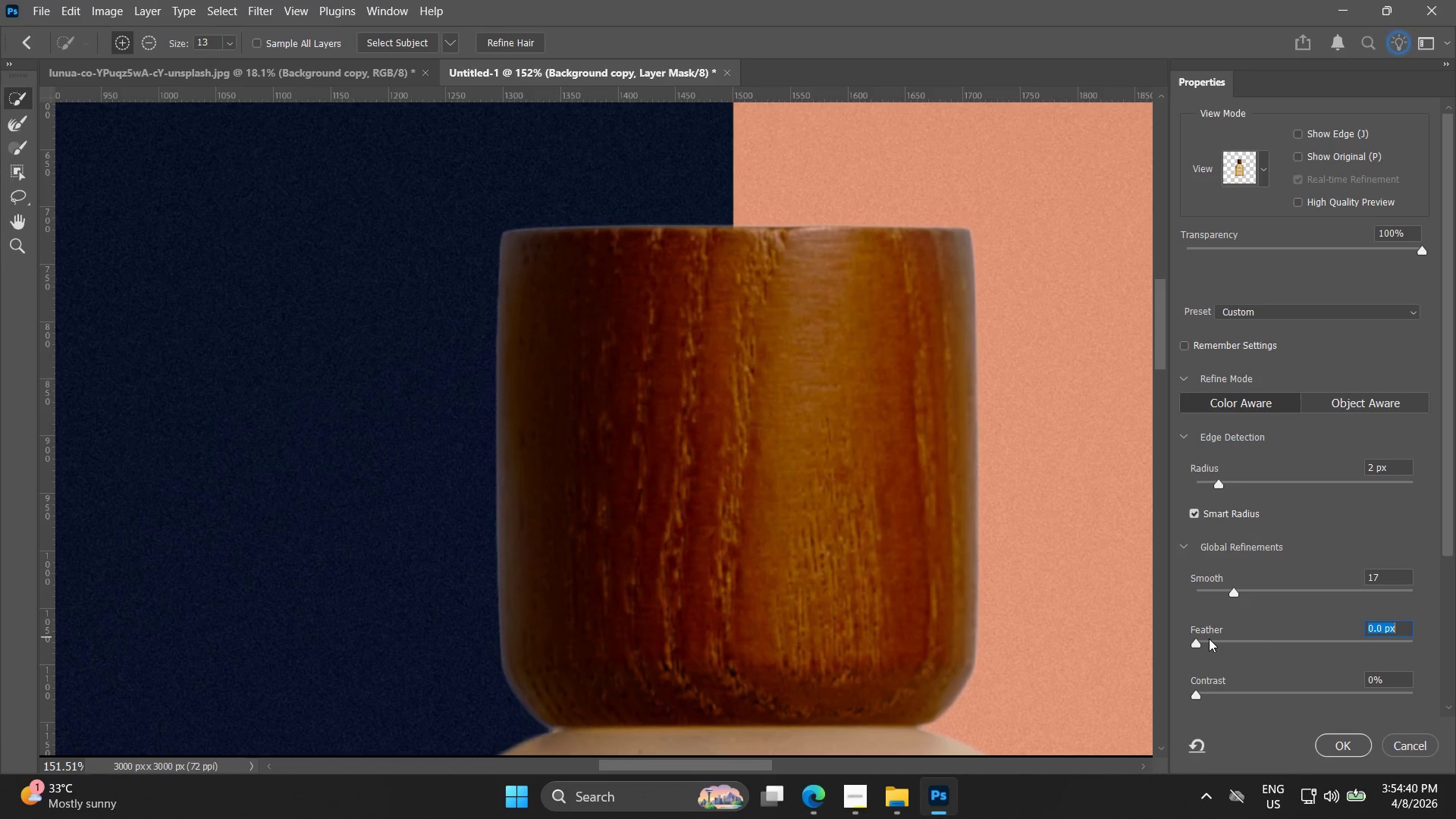 
left_click_drag(start_coordinate=[1210, 636], to_coordinate=[1185, 635])
 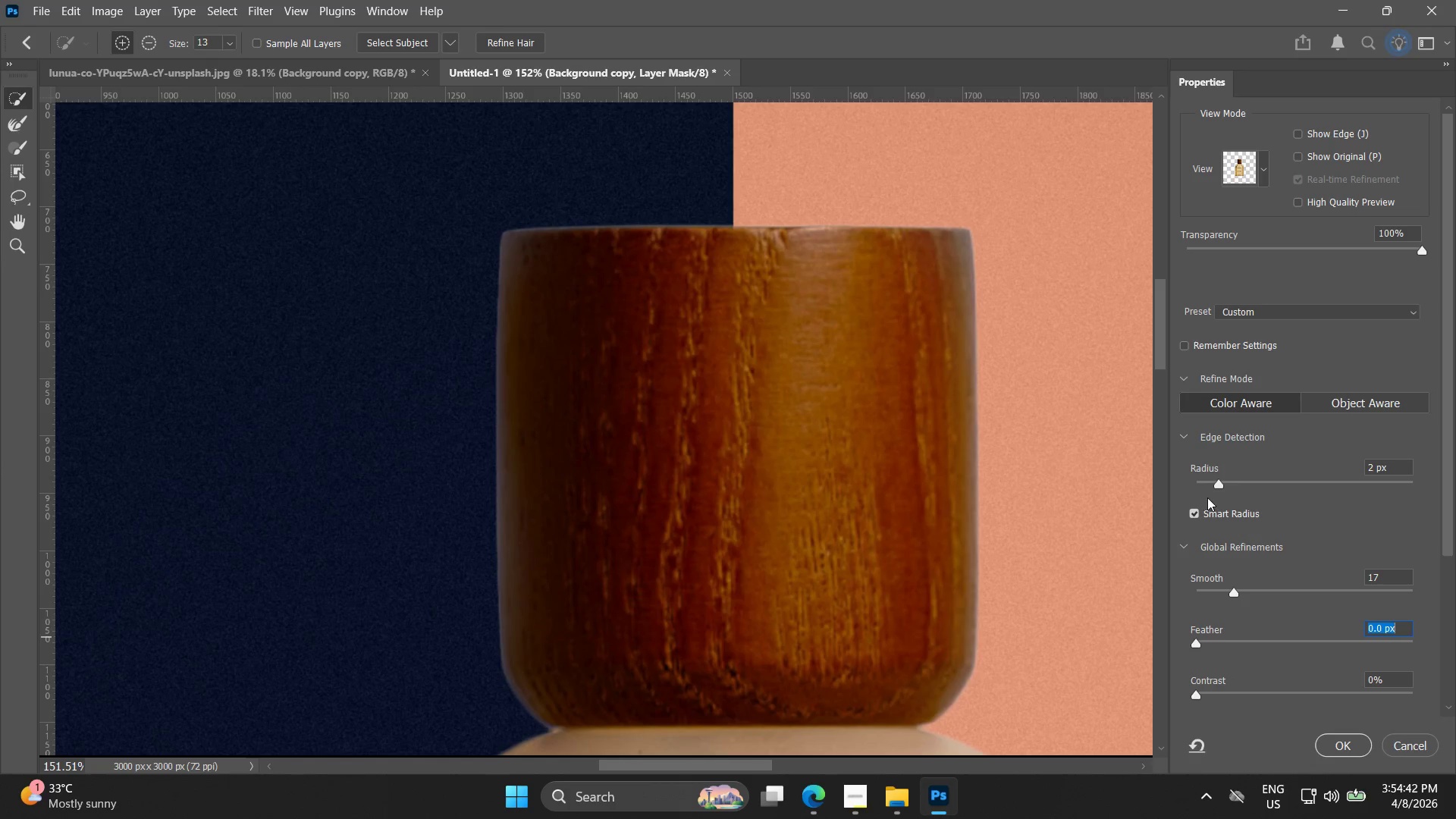 
left_click_drag(start_coordinate=[1219, 486], to_coordinate=[1265, 485])
 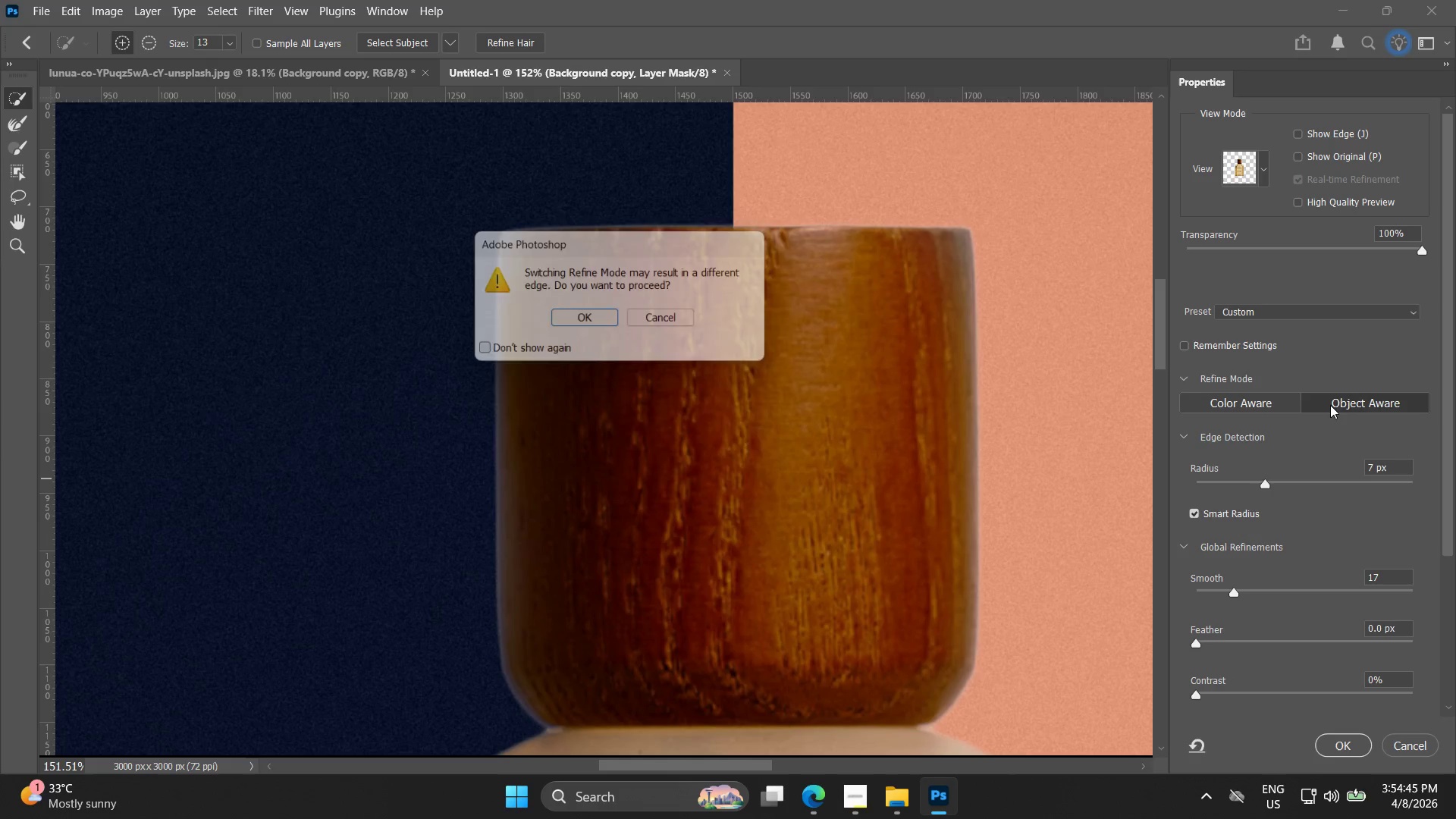 
left_click([595, 327])
 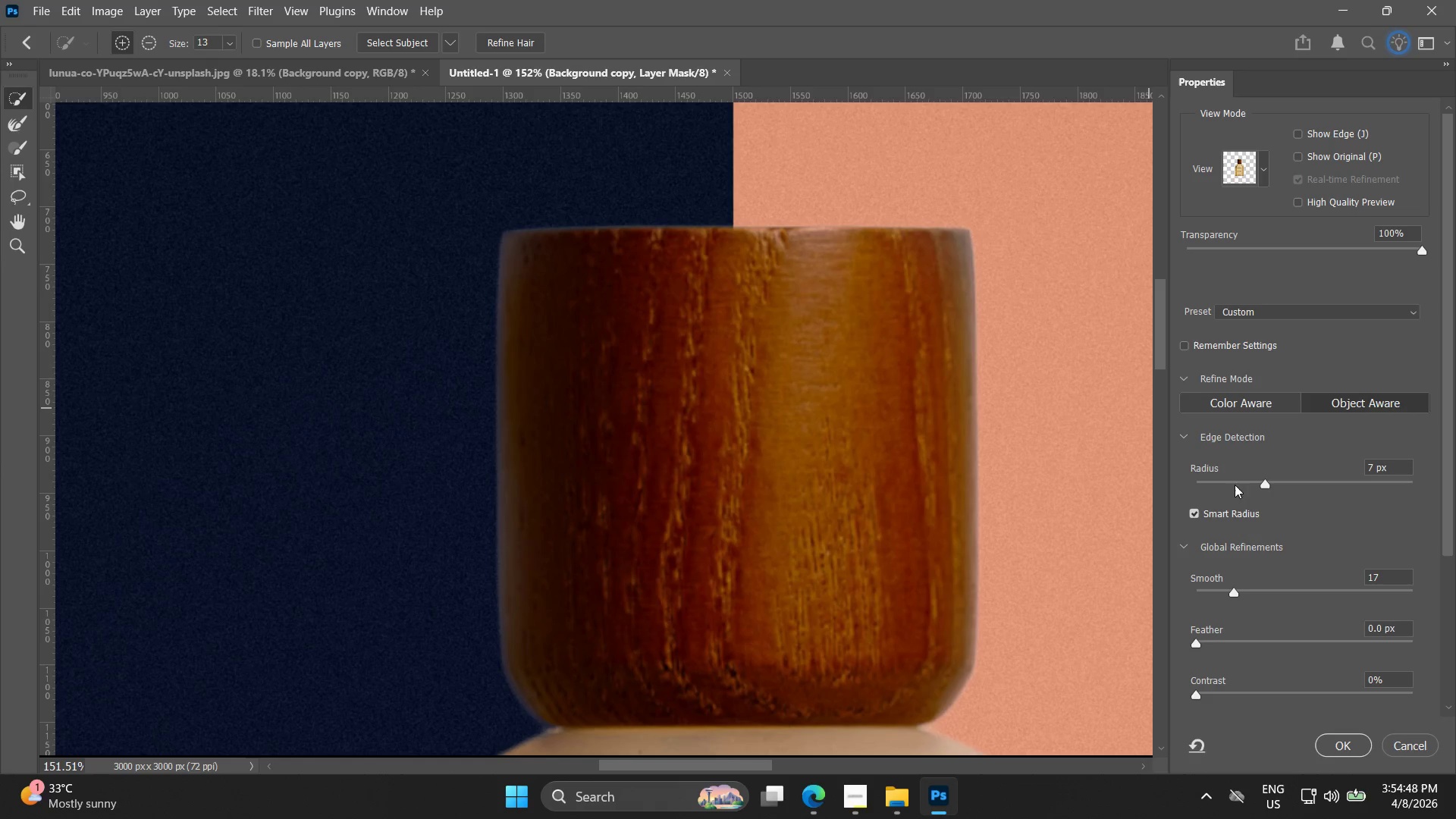 
left_click_drag(start_coordinate=[1266, 487], to_coordinate=[1272, 489])
 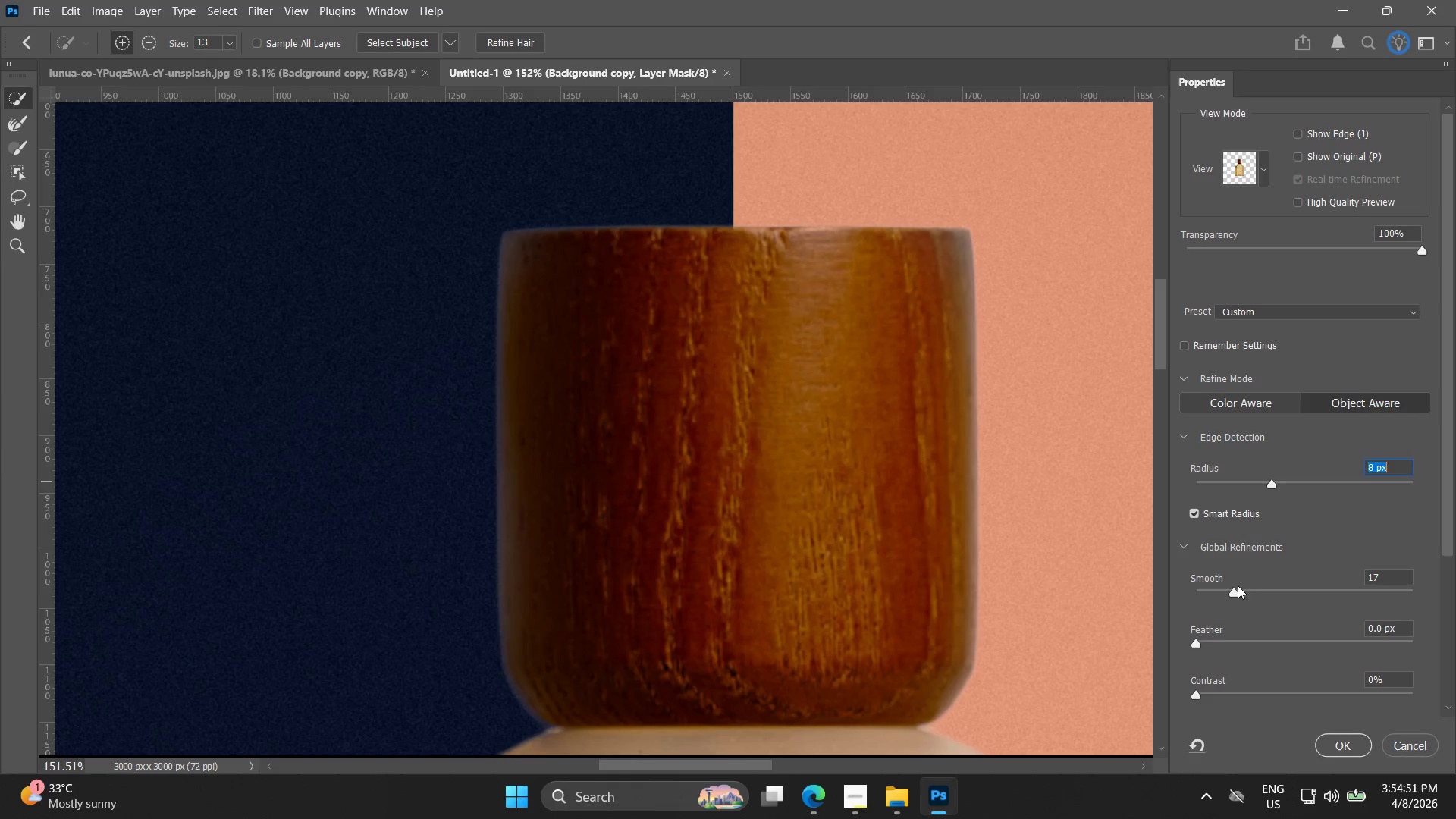 
left_click_drag(start_coordinate=[1234, 592], to_coordinate=[1254, 590])
 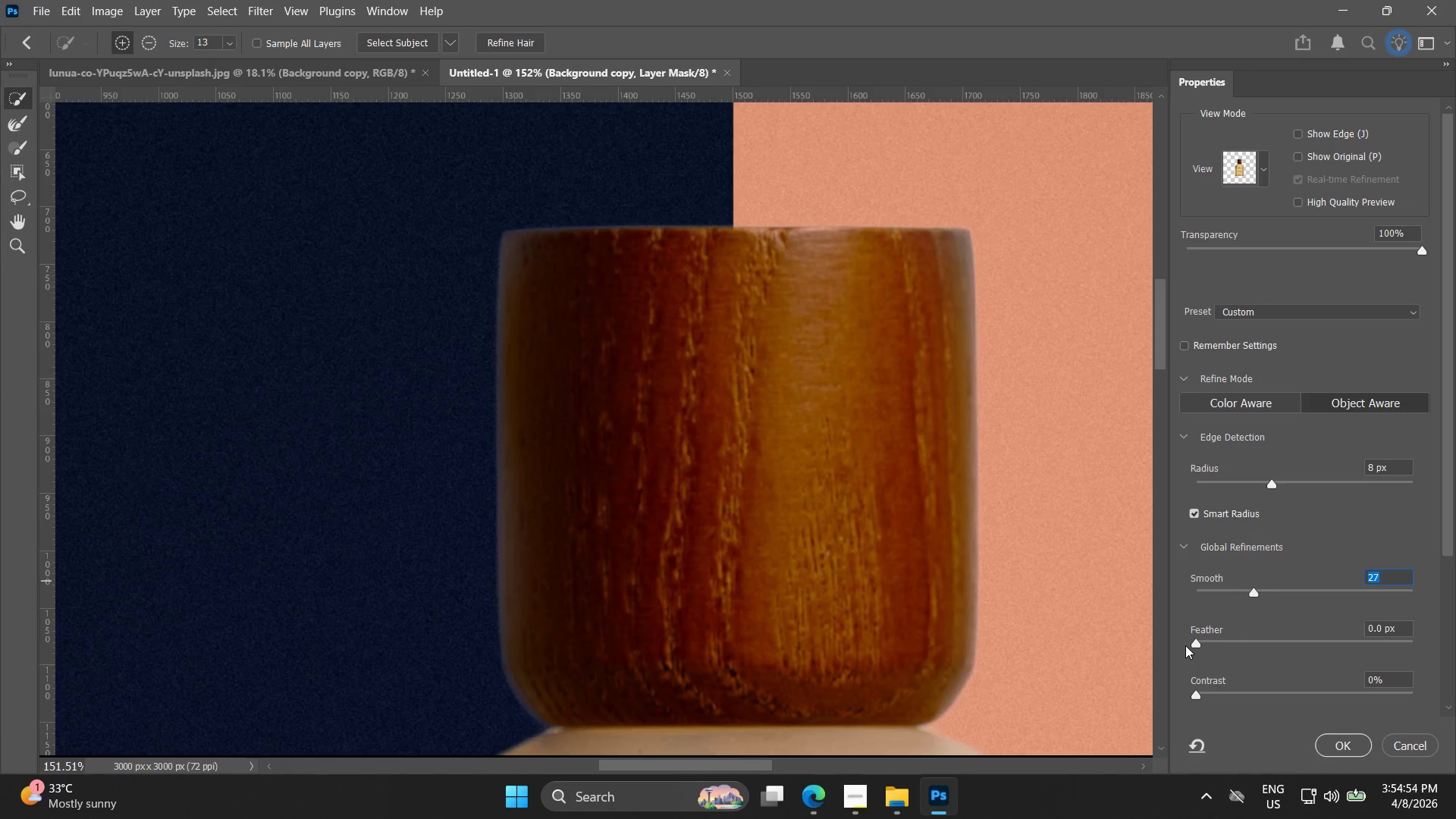 
left_click_drag(start_coordinate=[1202, 644], to_coordinate=[1219, 642])
 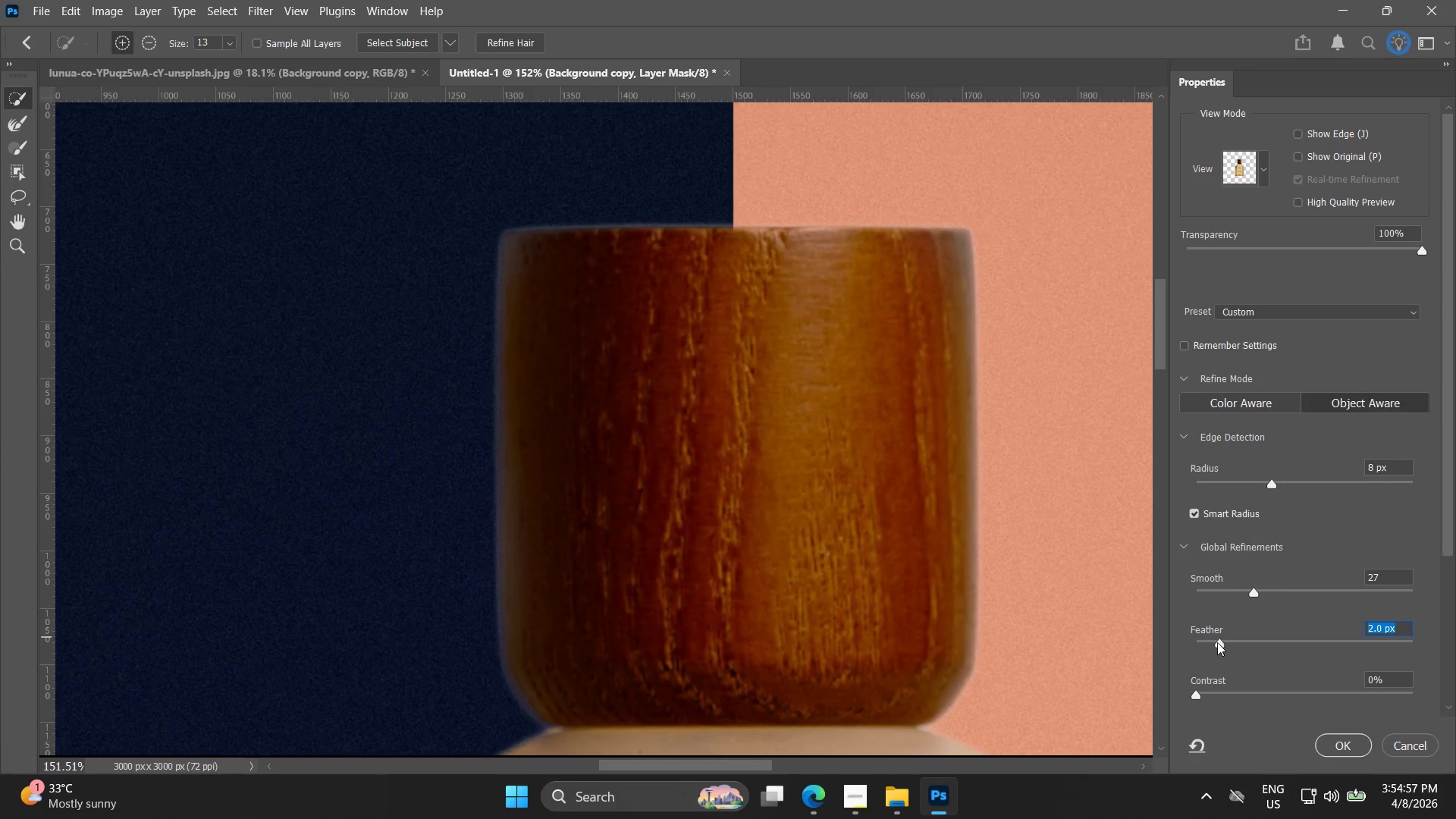 
left_click_drag(start_coordinate=[1202, 691], to_coordinate=[1223, 698])
 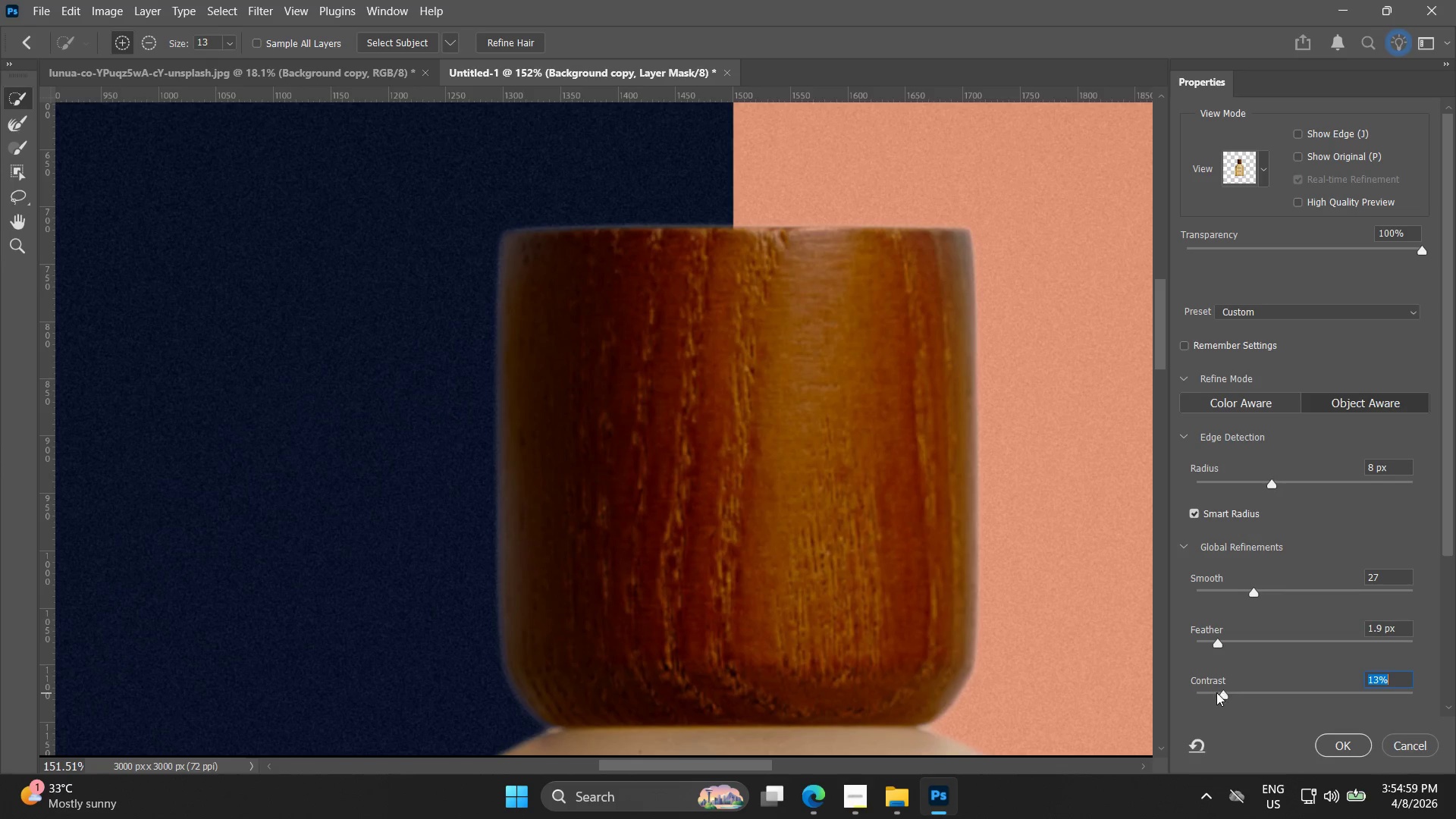 
hold_key(key=AltLeft, duration=0.61)
 